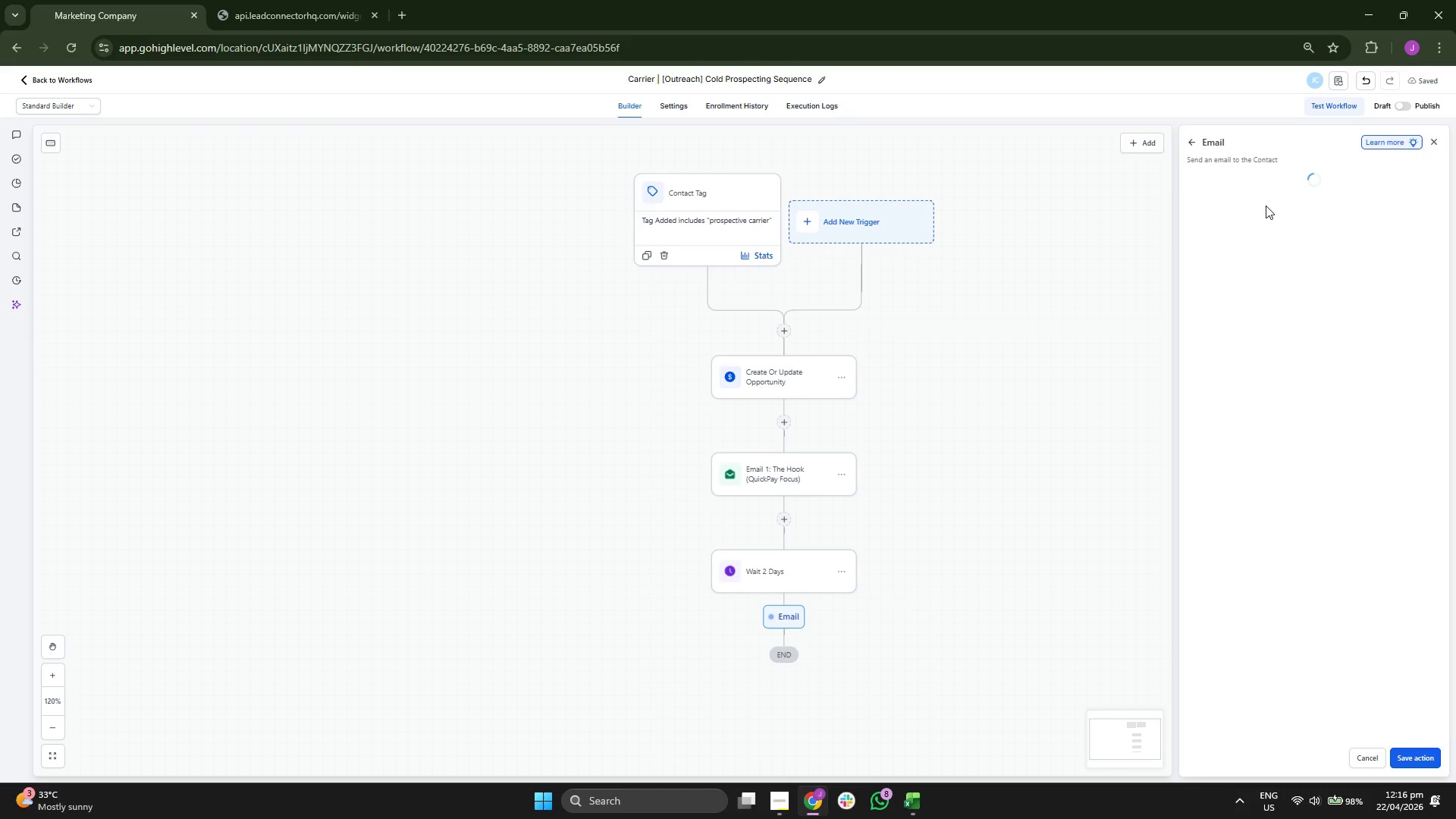 
left_click([1279, 231])
 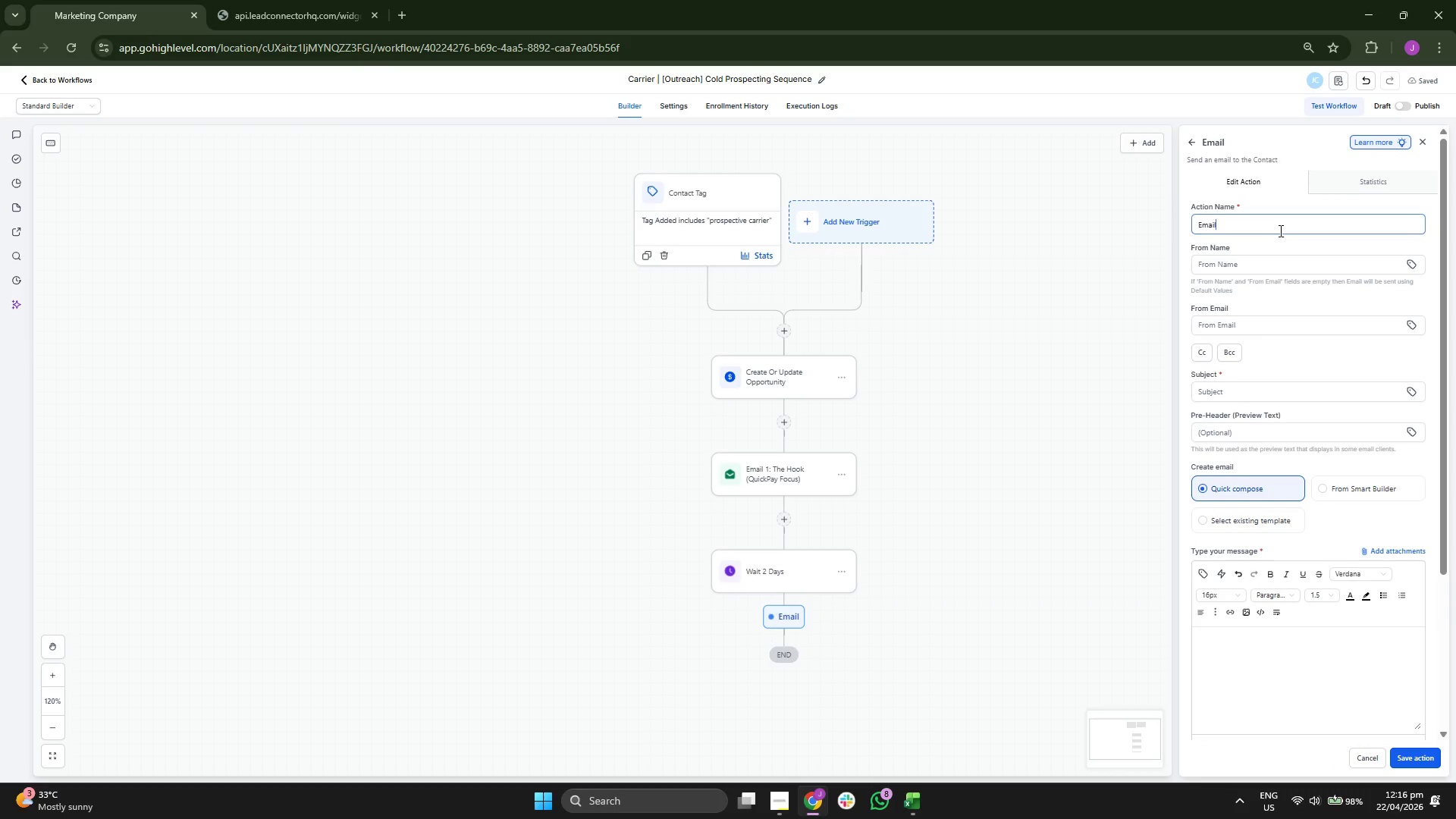 
type( 2: The Vakue (Deah)
key(Backspace)
type(d)
key(Backspace)
key(Backspace)
key(Backspace)
key(Backspace)
key(Backspace)
key(Backspace)
key(Backspace)
key(Backspace)
key(Backspace)
type(lie )
key(Backspace)
key(Backspace)
key(Backspace)
type(ue ) Dea)
key(Backspace)
key(Backspace)
key(Backspace)
key(Backspace)
key(Backspace)
type((Deadhead))
 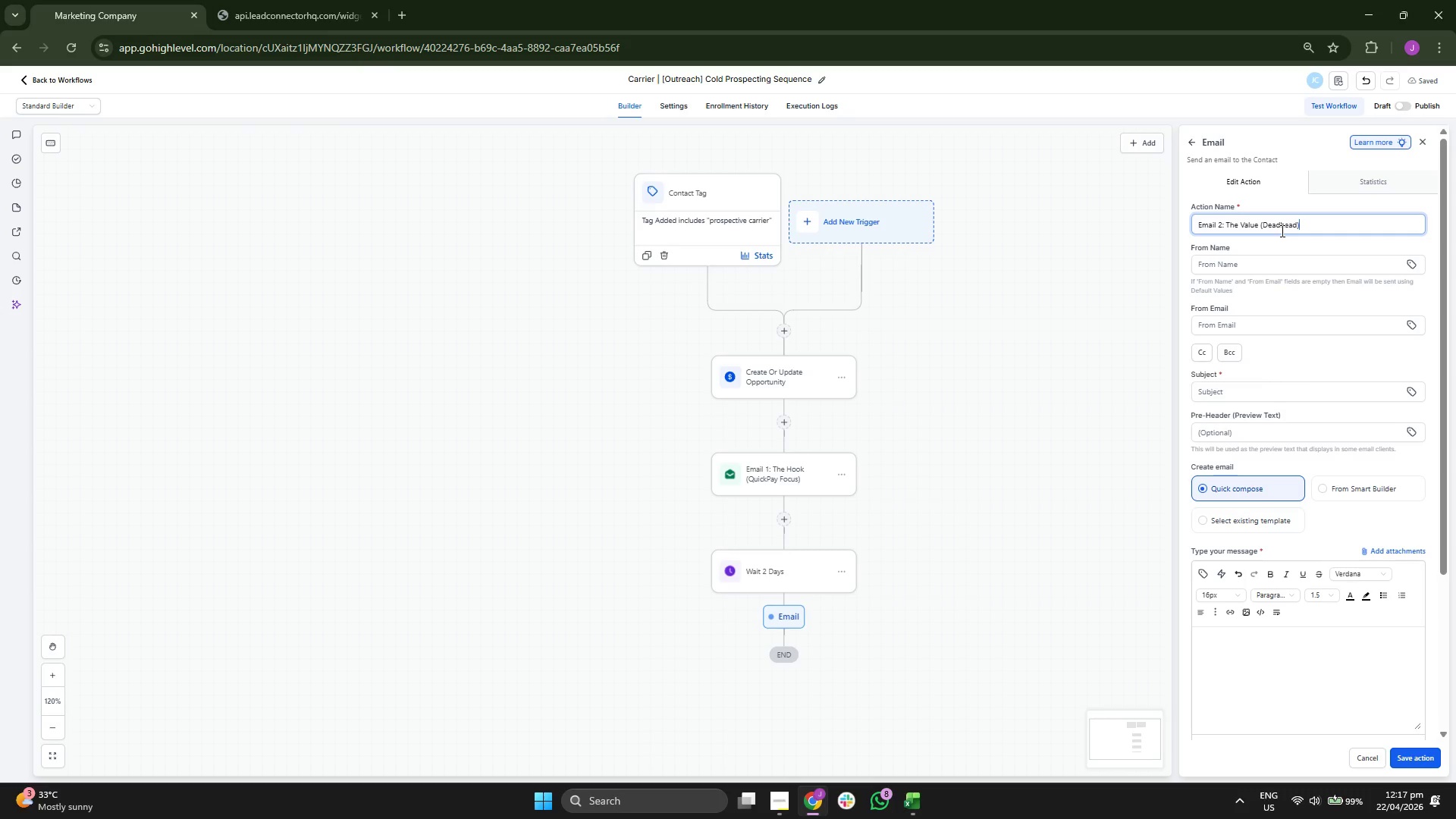 
key(Backspace)
type( Reduction))
 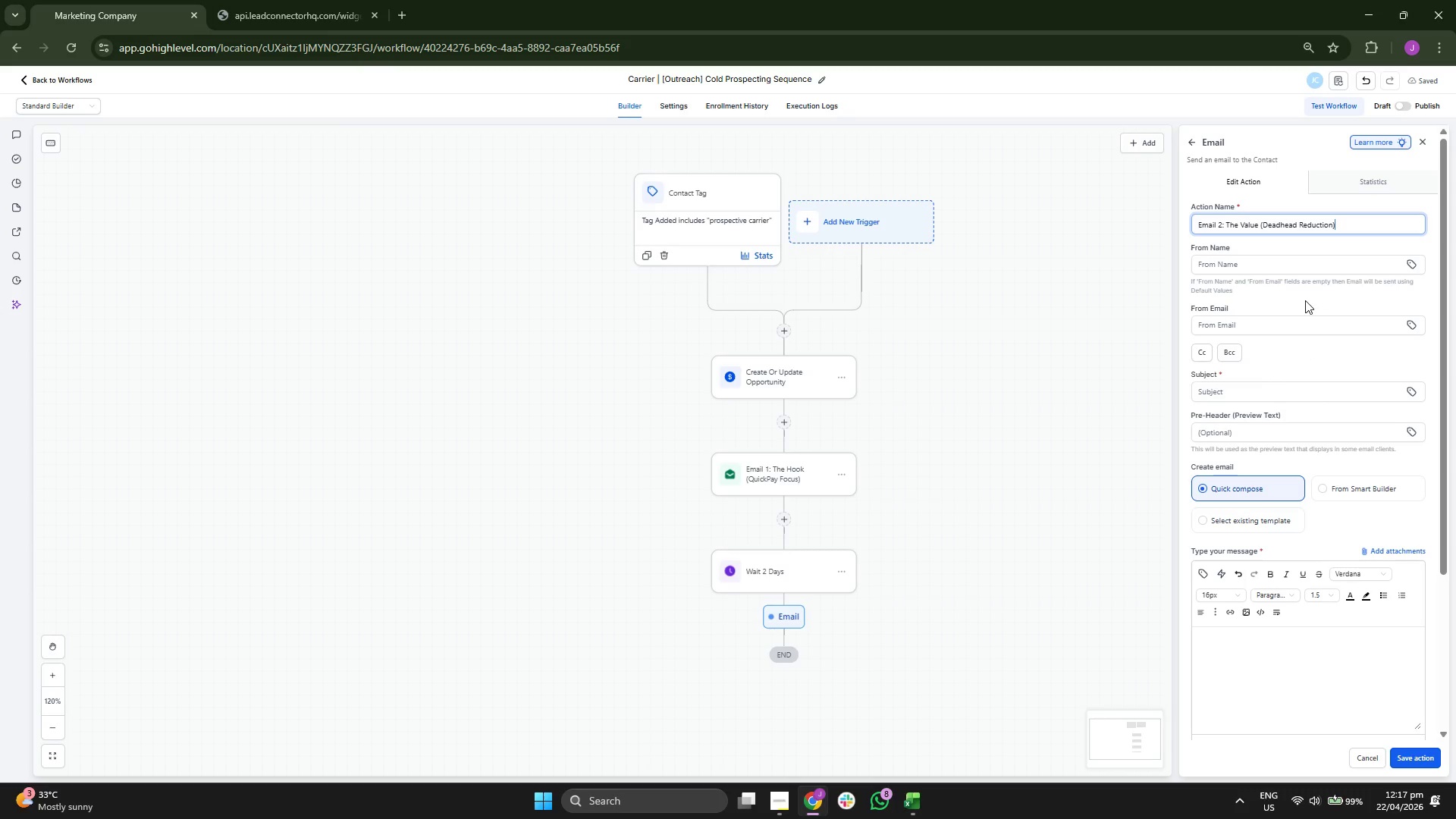 
left_click([1277, 386])
 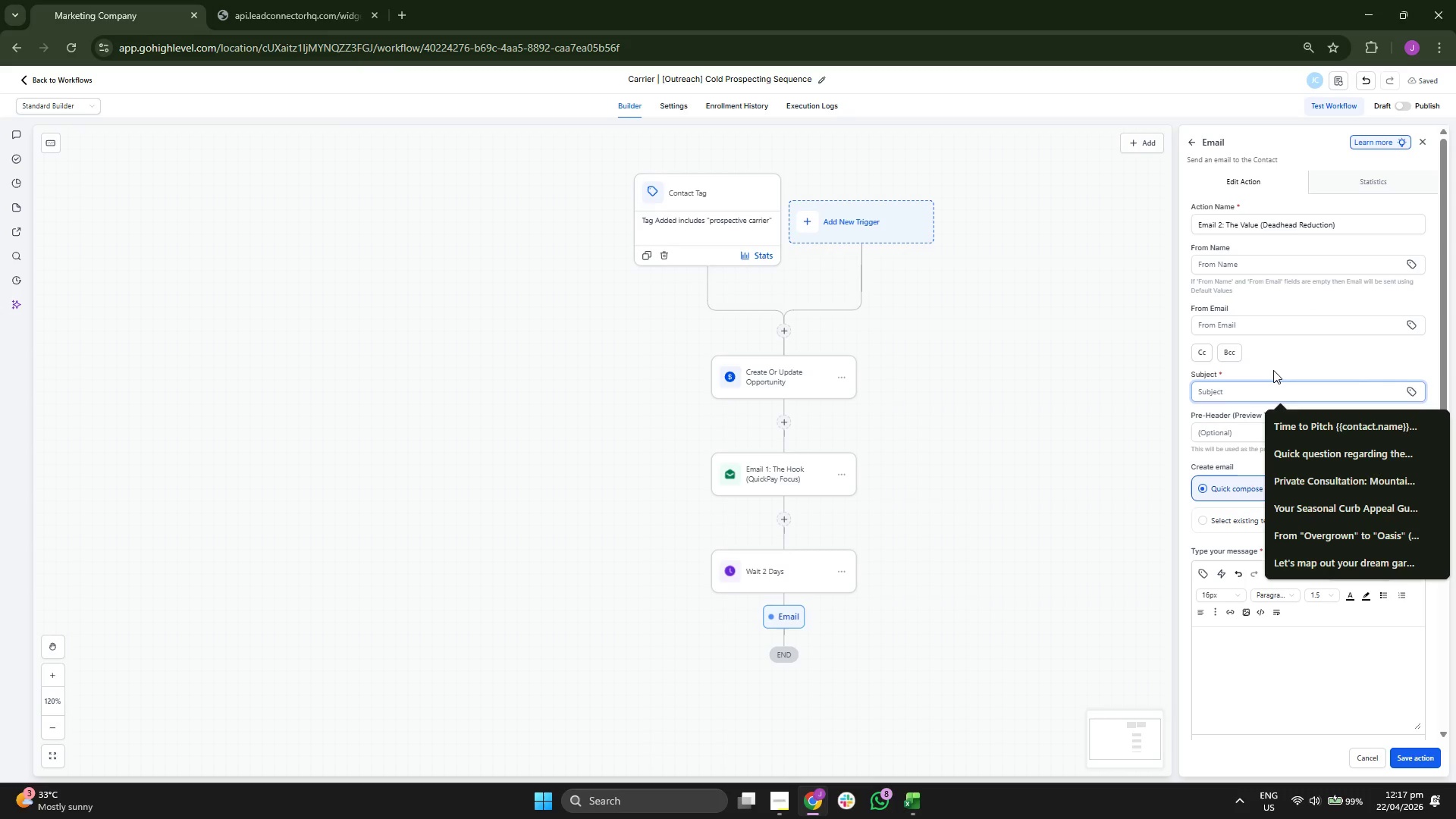 
type(More miles, less deadhead for )
 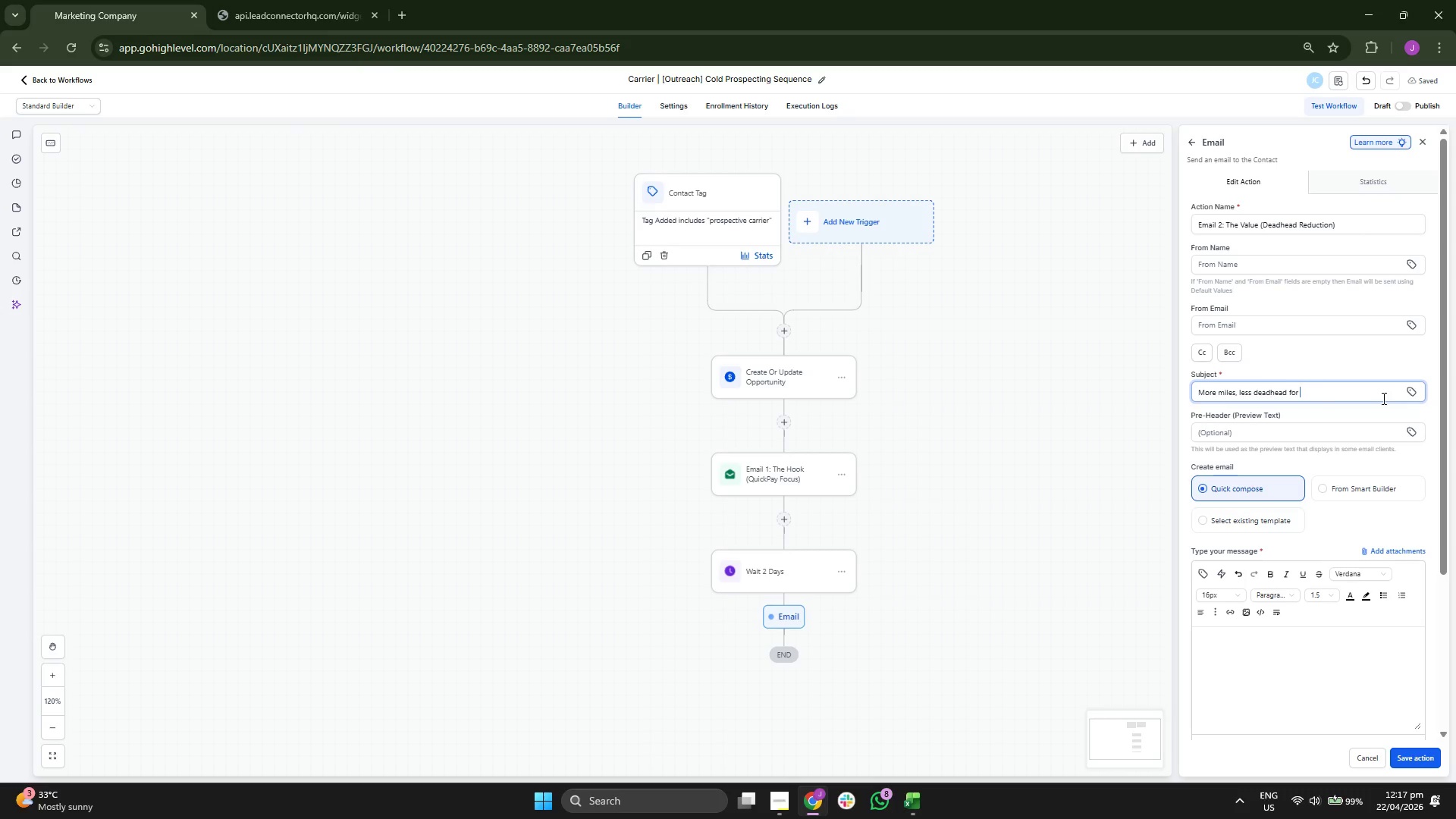 
left_click([1415, 393])
 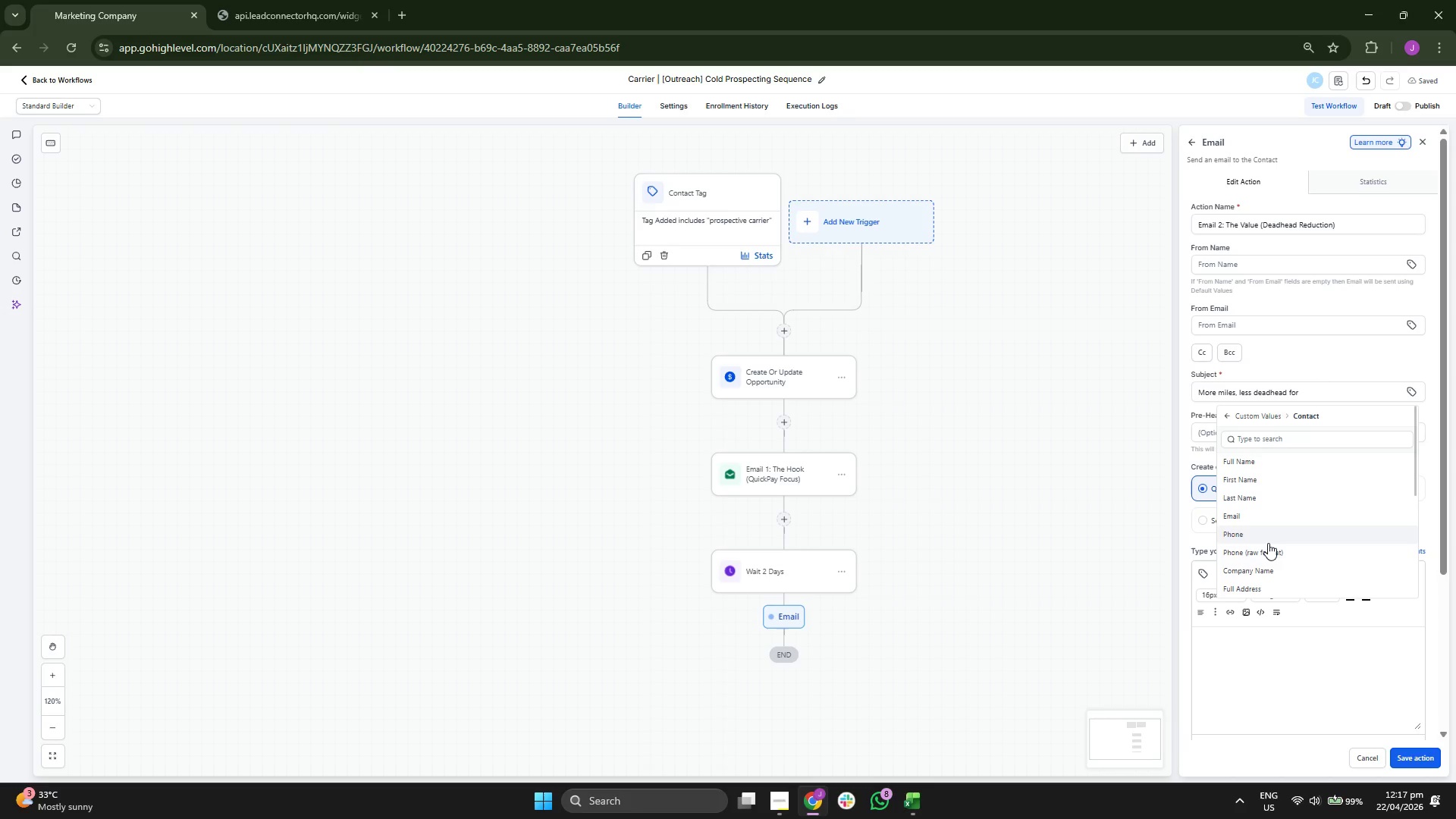 
left_click([1267, 566])
 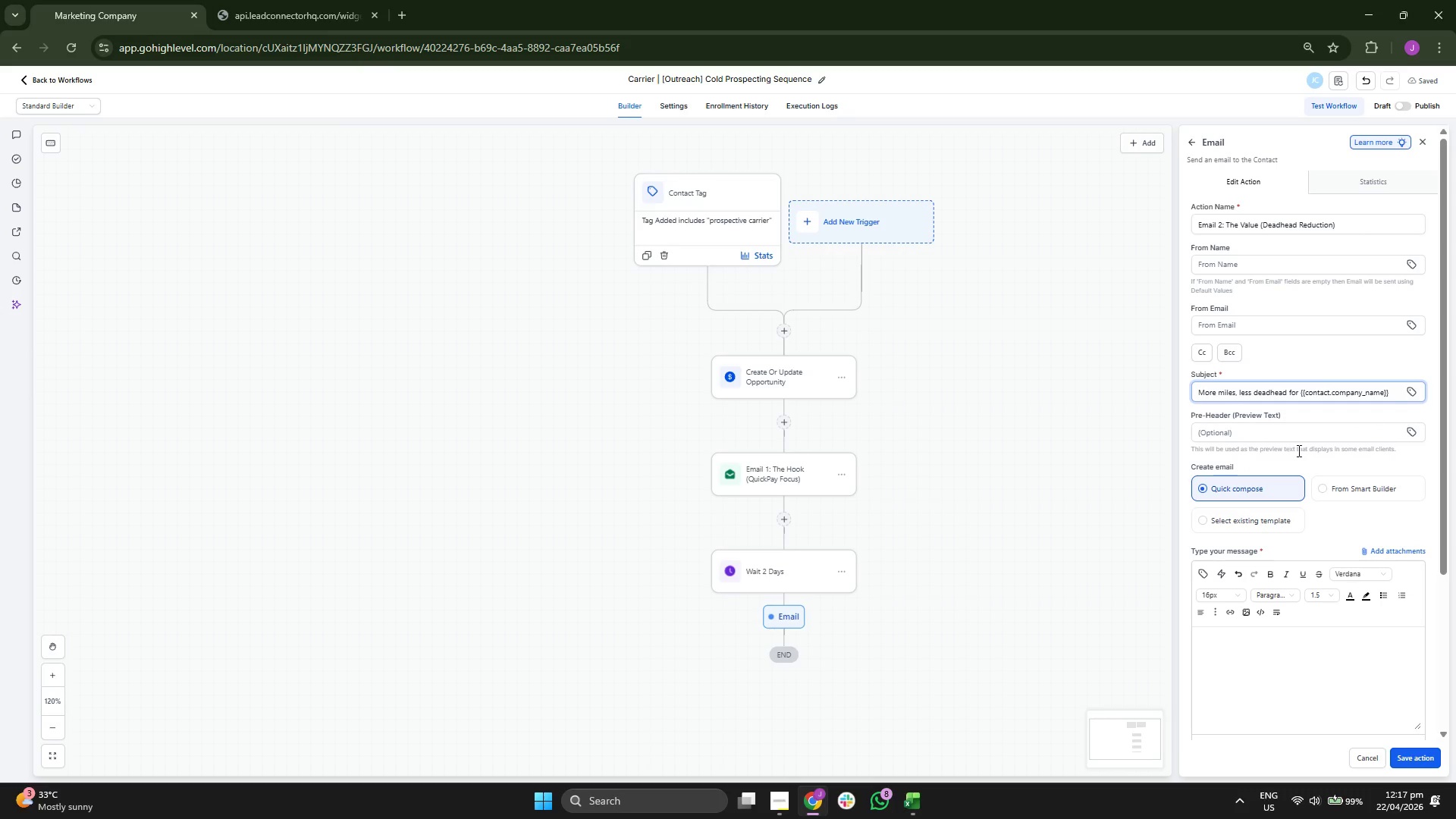 
scroll: coordinate [1301, 451], scroll_direction: down, amount: 2.0
 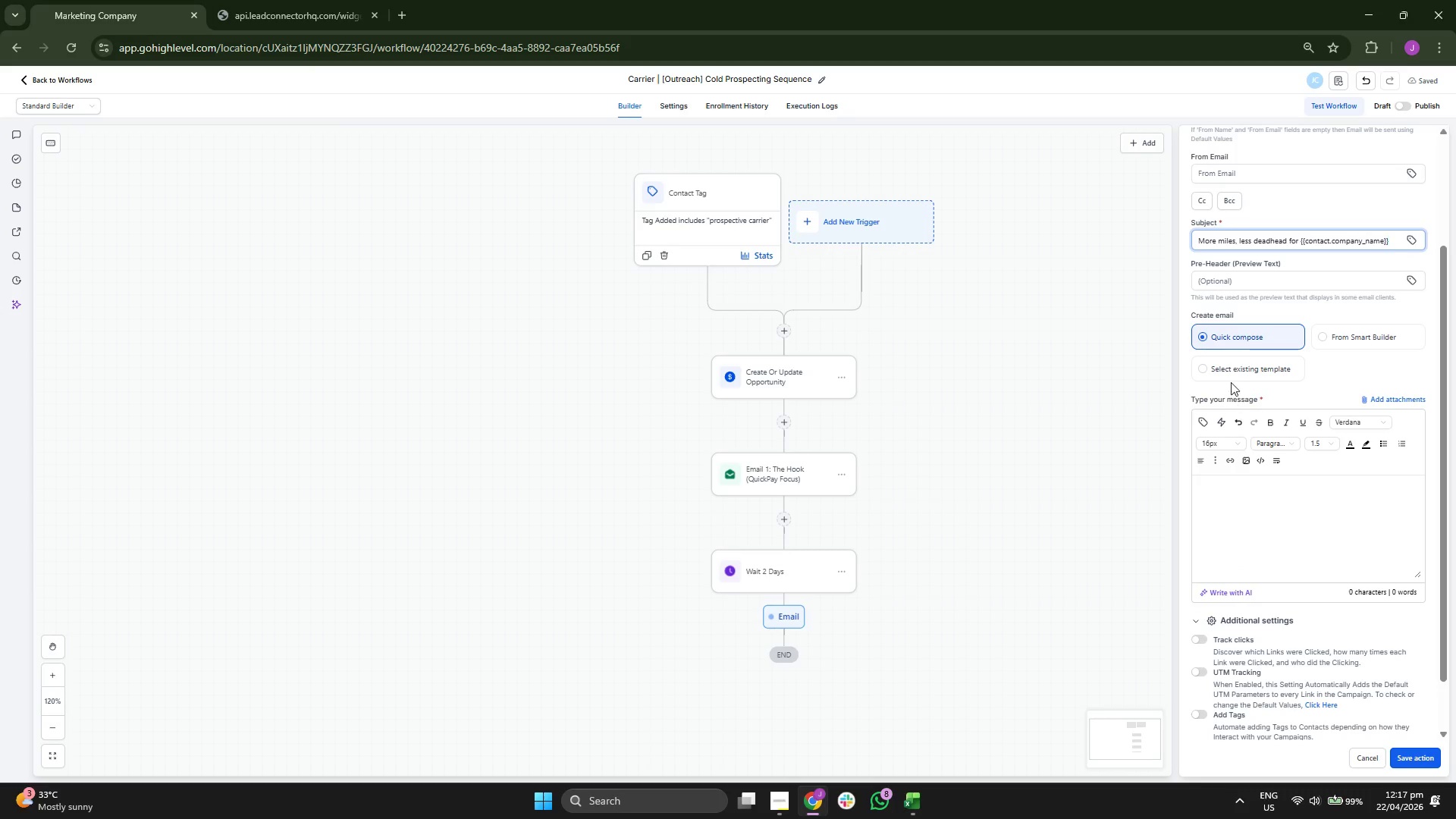 
left_click([1231, 376])
 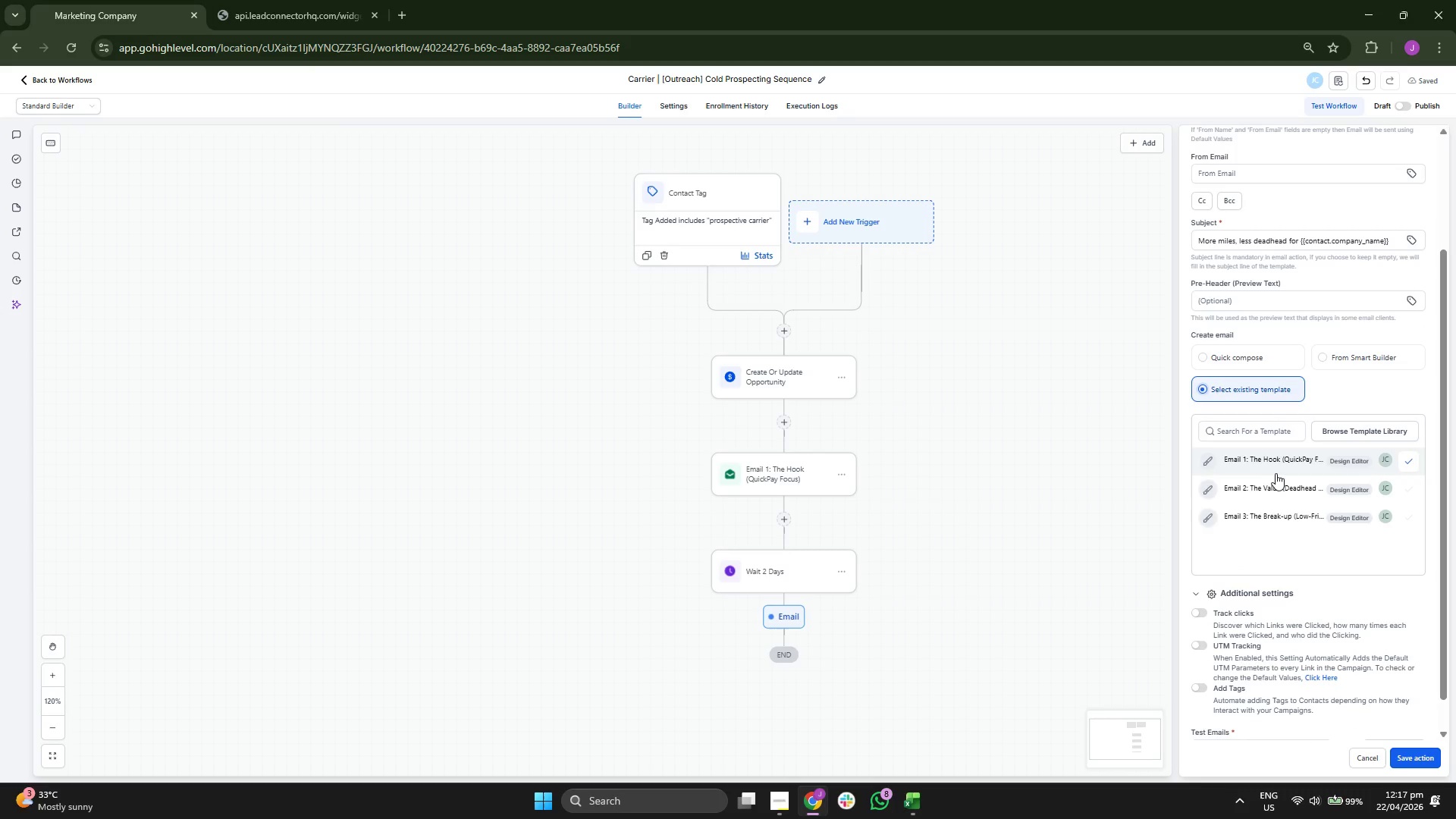 
left_click([1273, 482])
 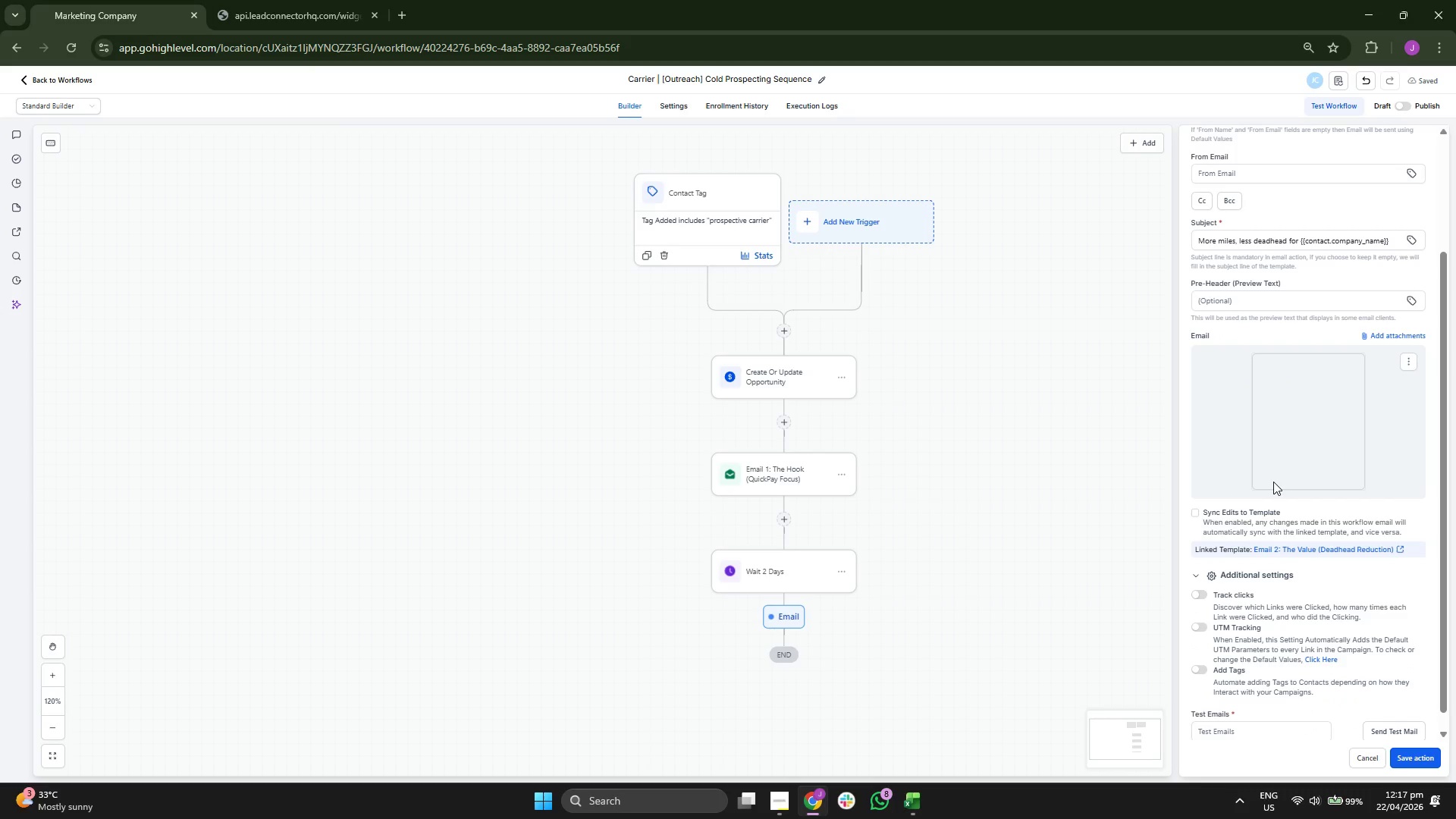 
scroll: coordinate [1273, 482], scroll_direction: down, amount: 1.0
 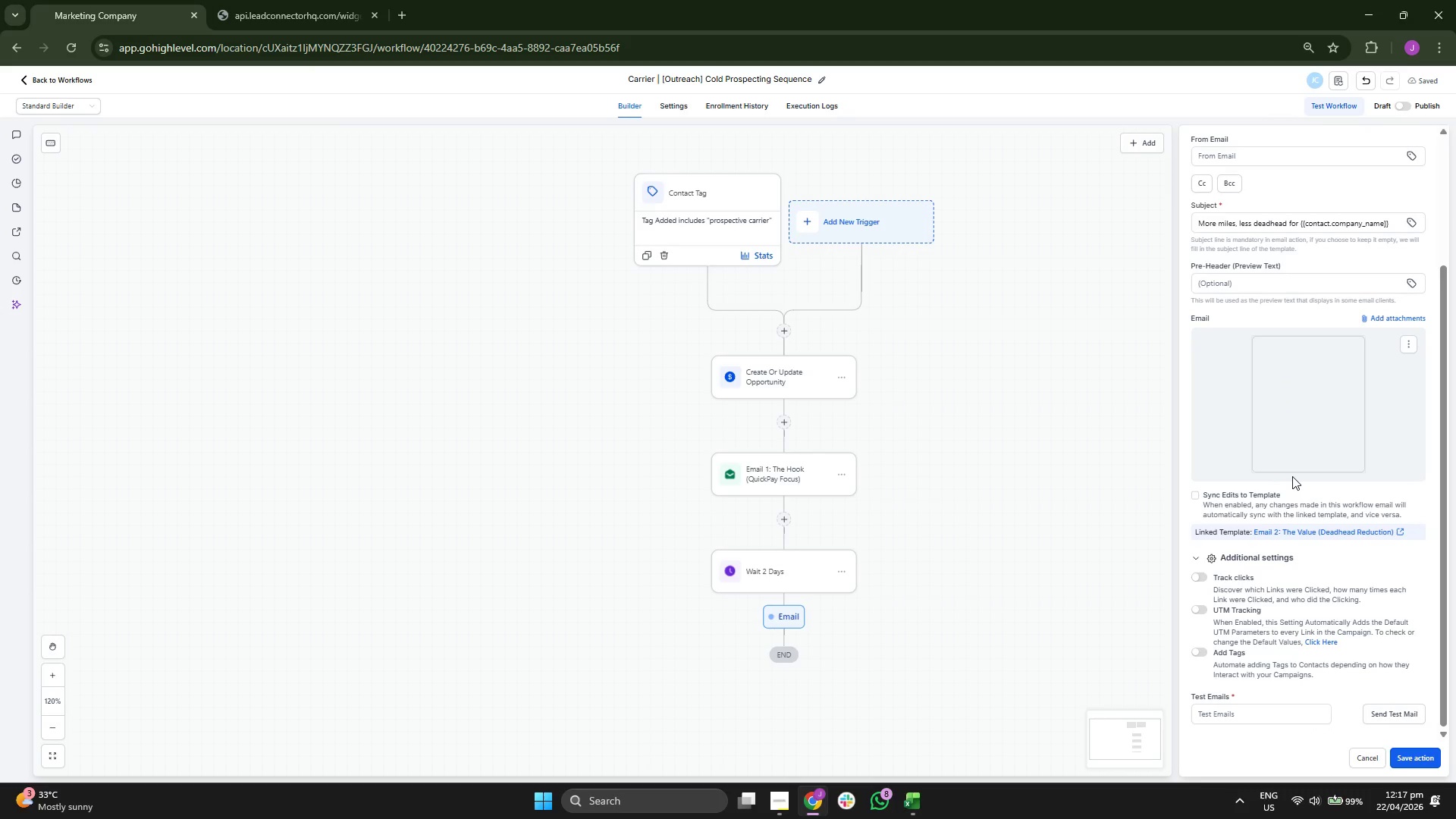 
scroll: coordinate [1299, 483], scroll_direction: up, amount: 3.0
 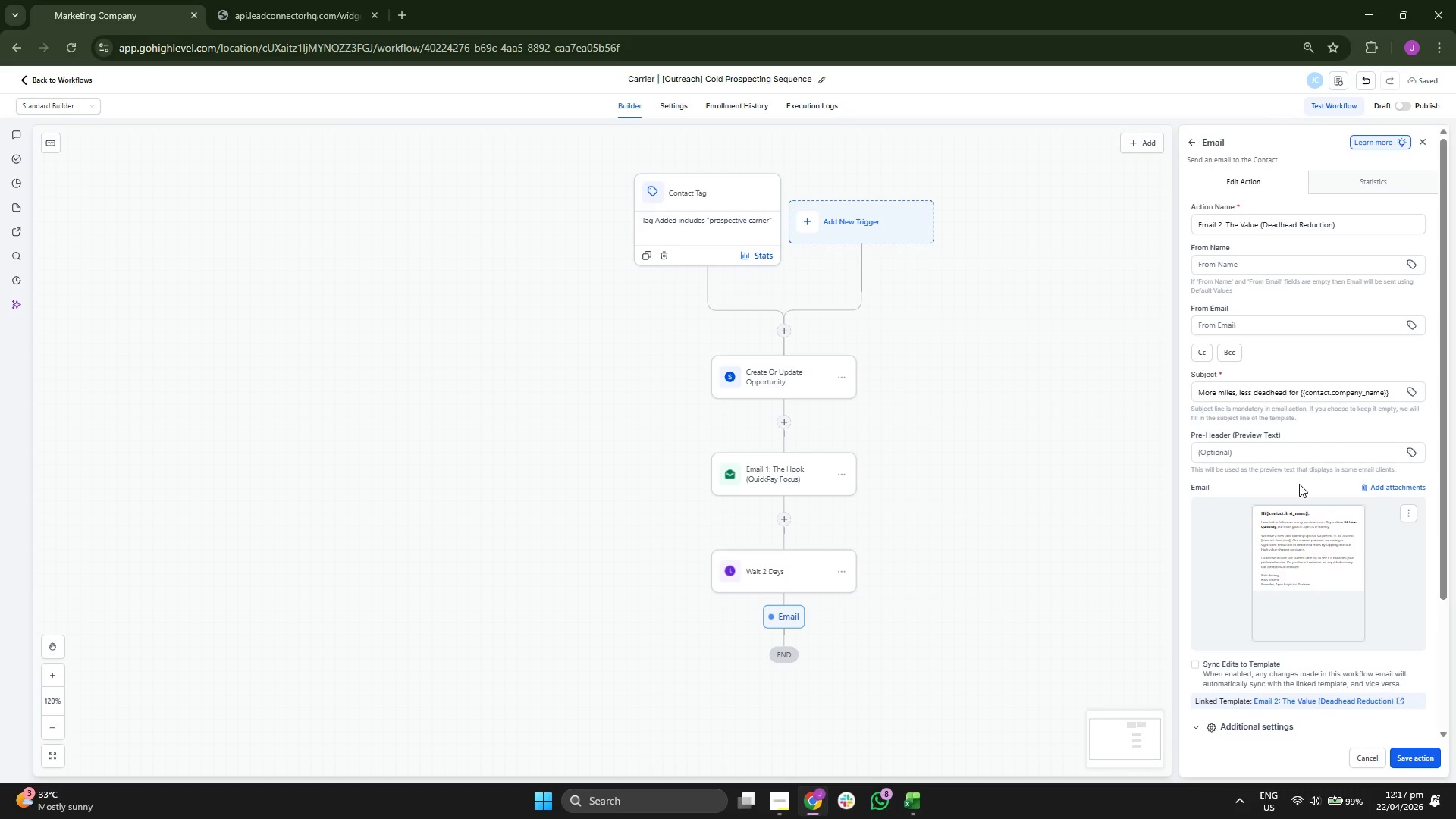 
scroll: coordinate [1367, 618], scroll_direction: down, amount: 3.0
 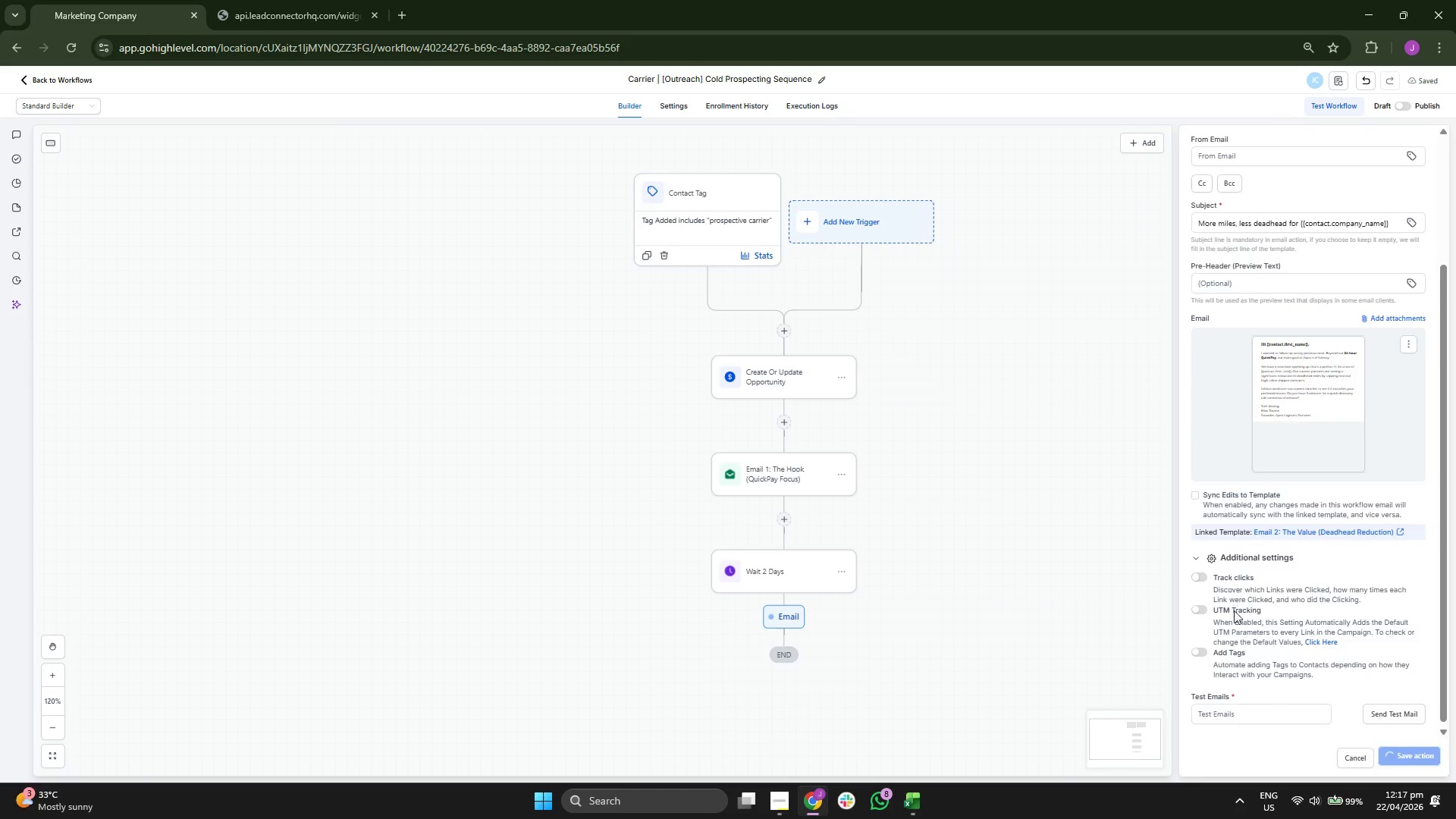 
left_click_drag(start_coordinate=[1178, 577], to_coordinate=[1138, 386])
 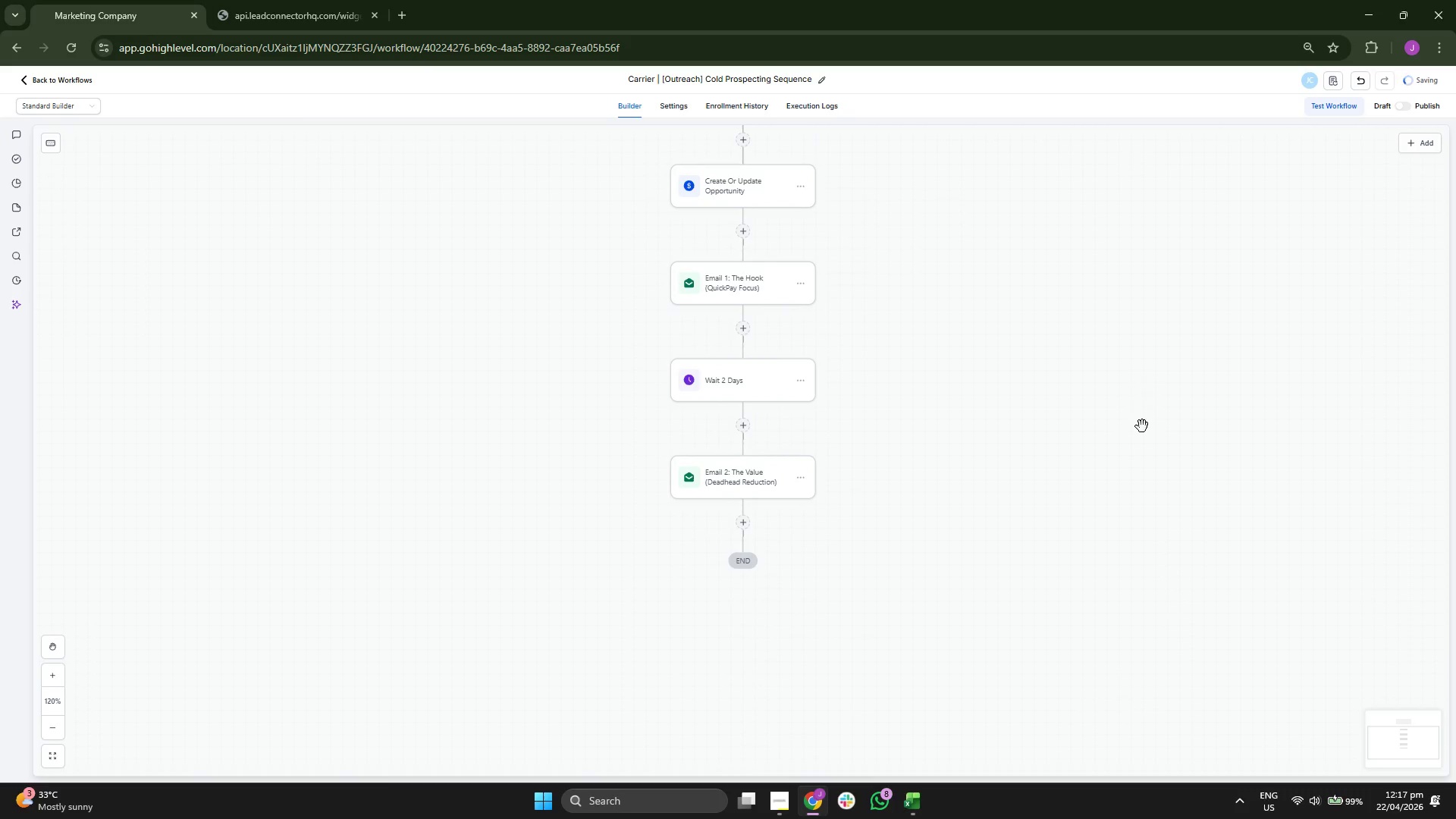 
left_click_drag(start_coordinate=[1138, 430], to_coordinate=[1143, 401])
 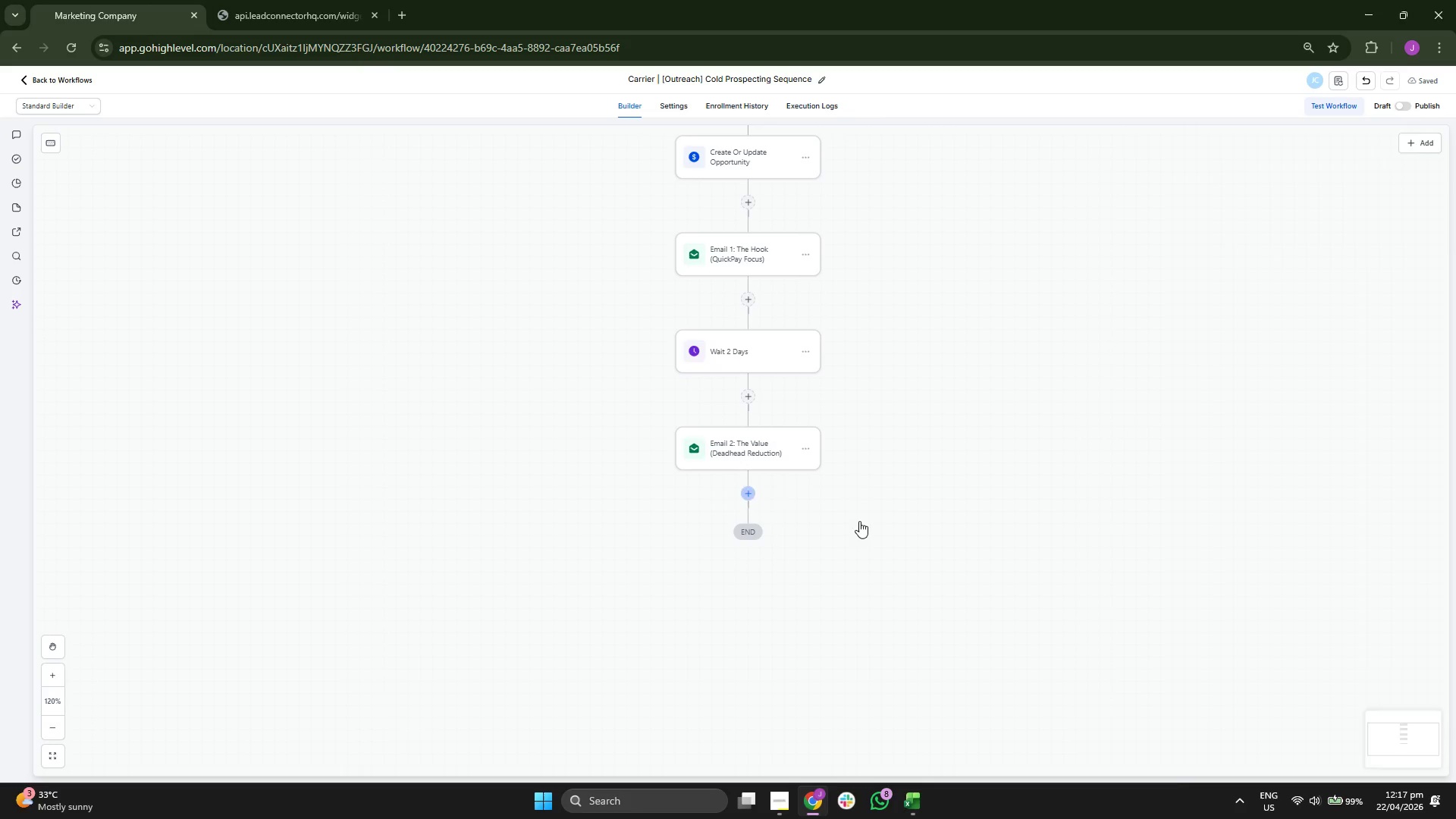 
scroll: coordinate [1137, 488], scroll_direction: down, amount: 6.0
 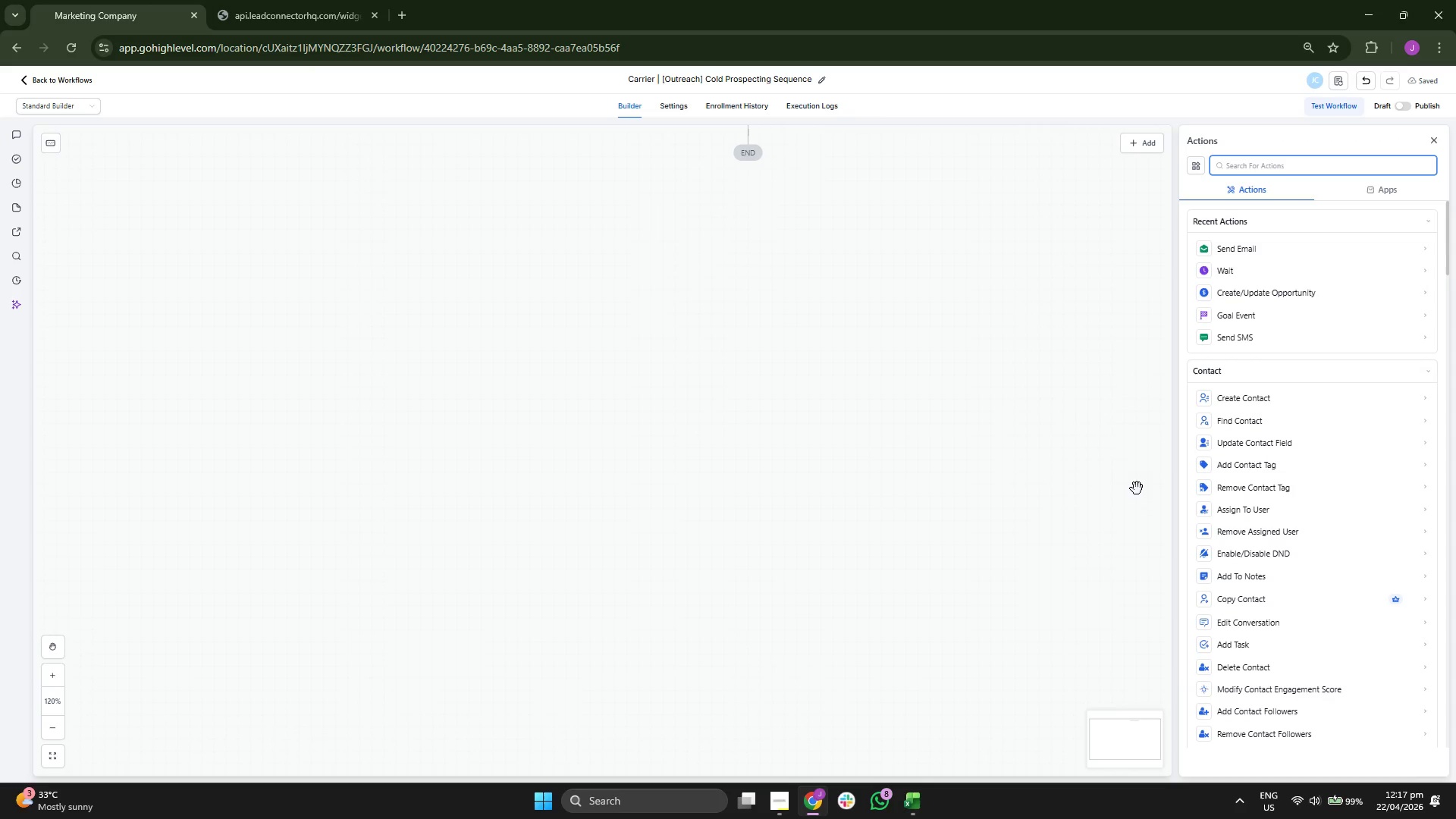 
scroll: coordinate [1351, 474], scroll_direction: up, amount: 16.0
 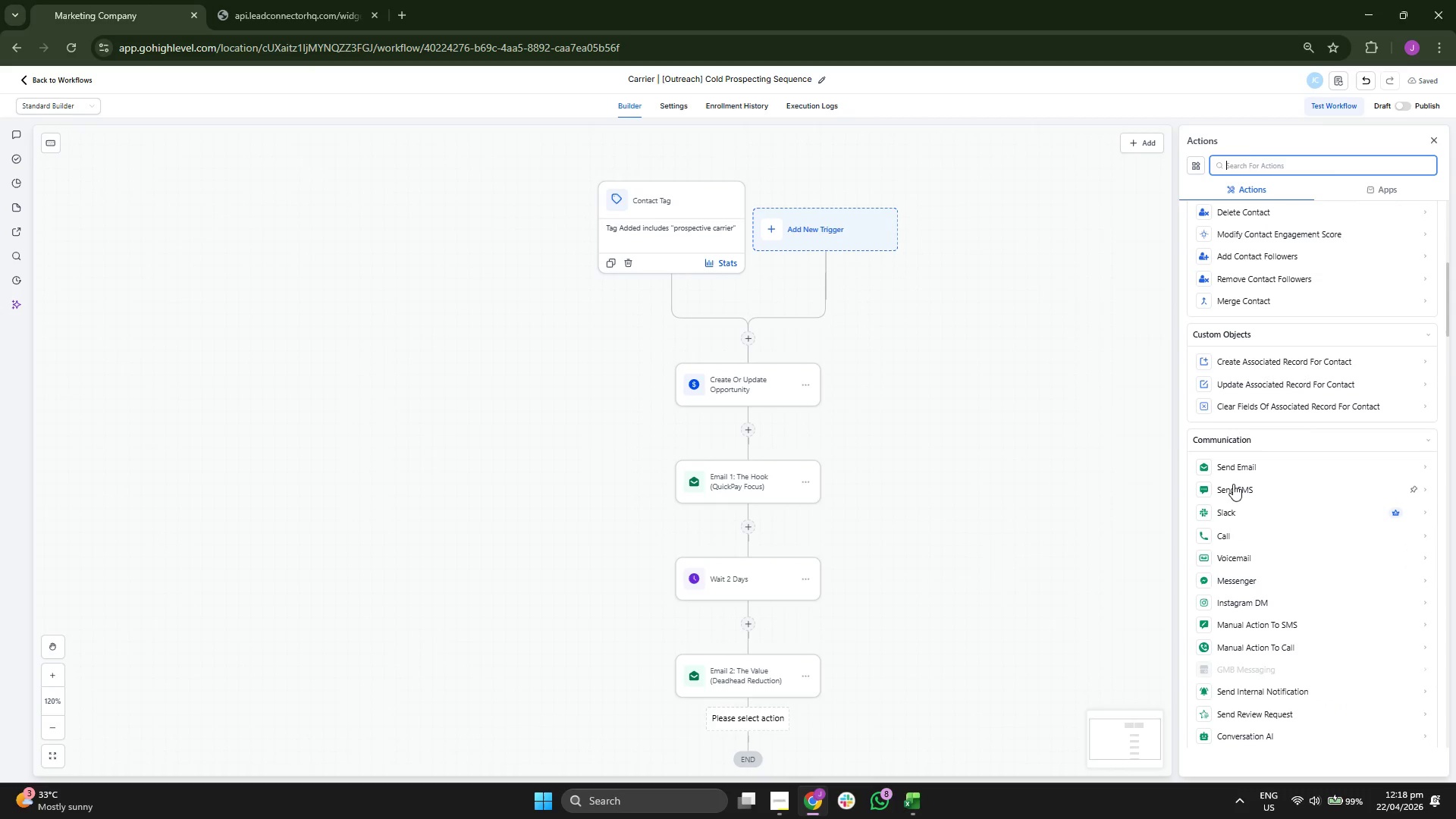 
scroll: coordinate [1291, 525], scroll_direction: down, amount: 10.0
 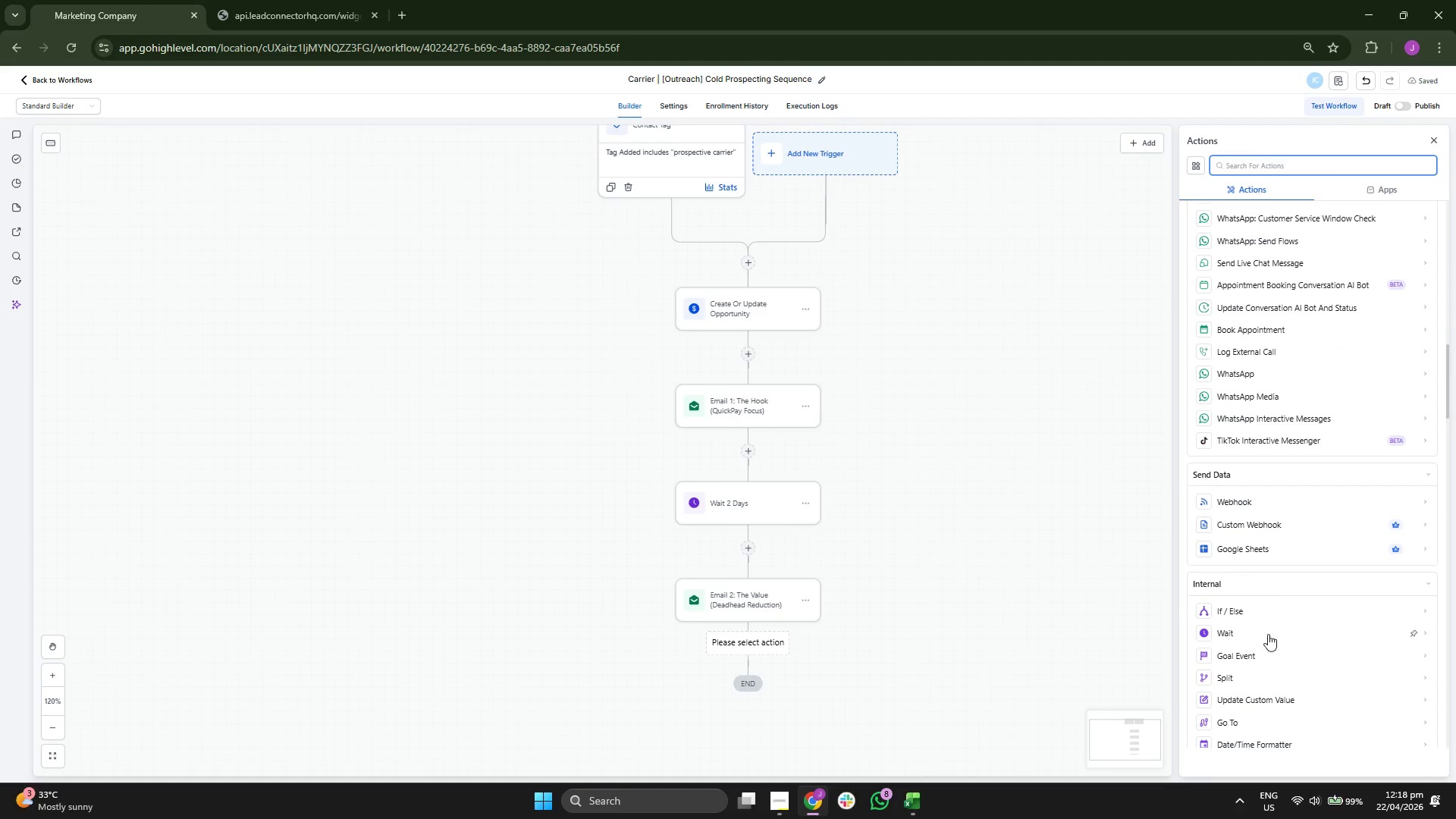 
left_click([1267, 638])
 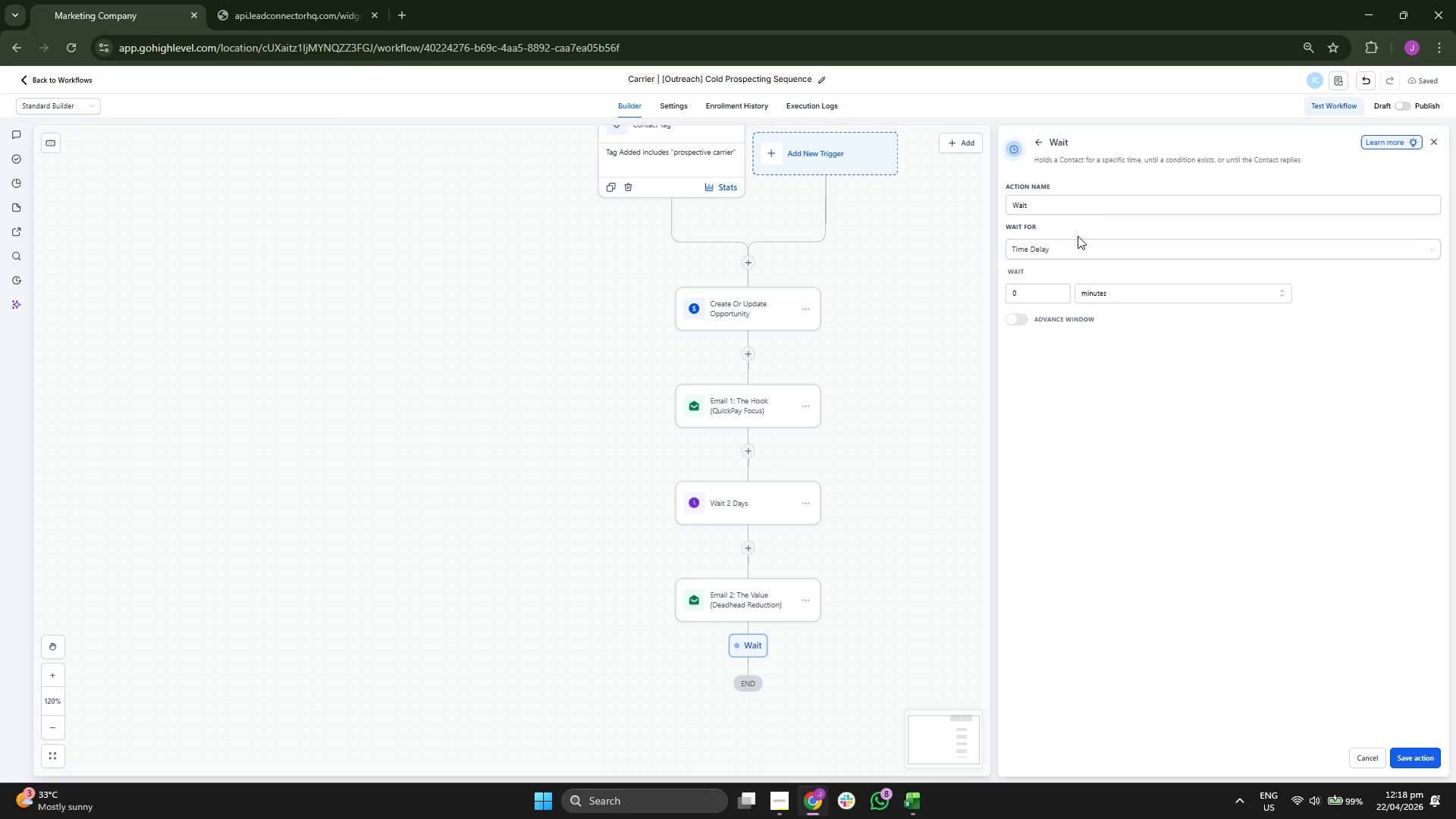 
key(Space)
 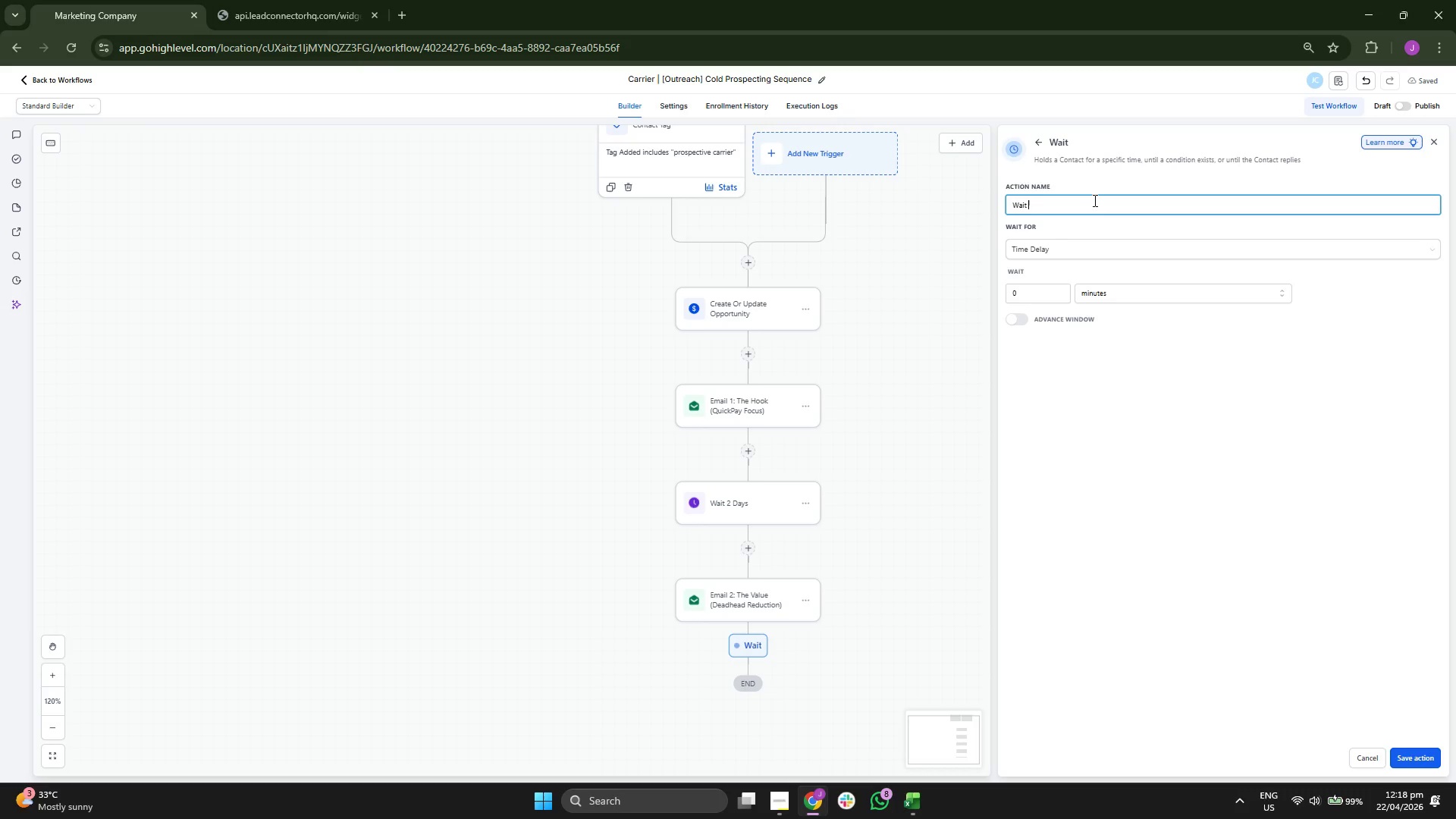 
key(4)
 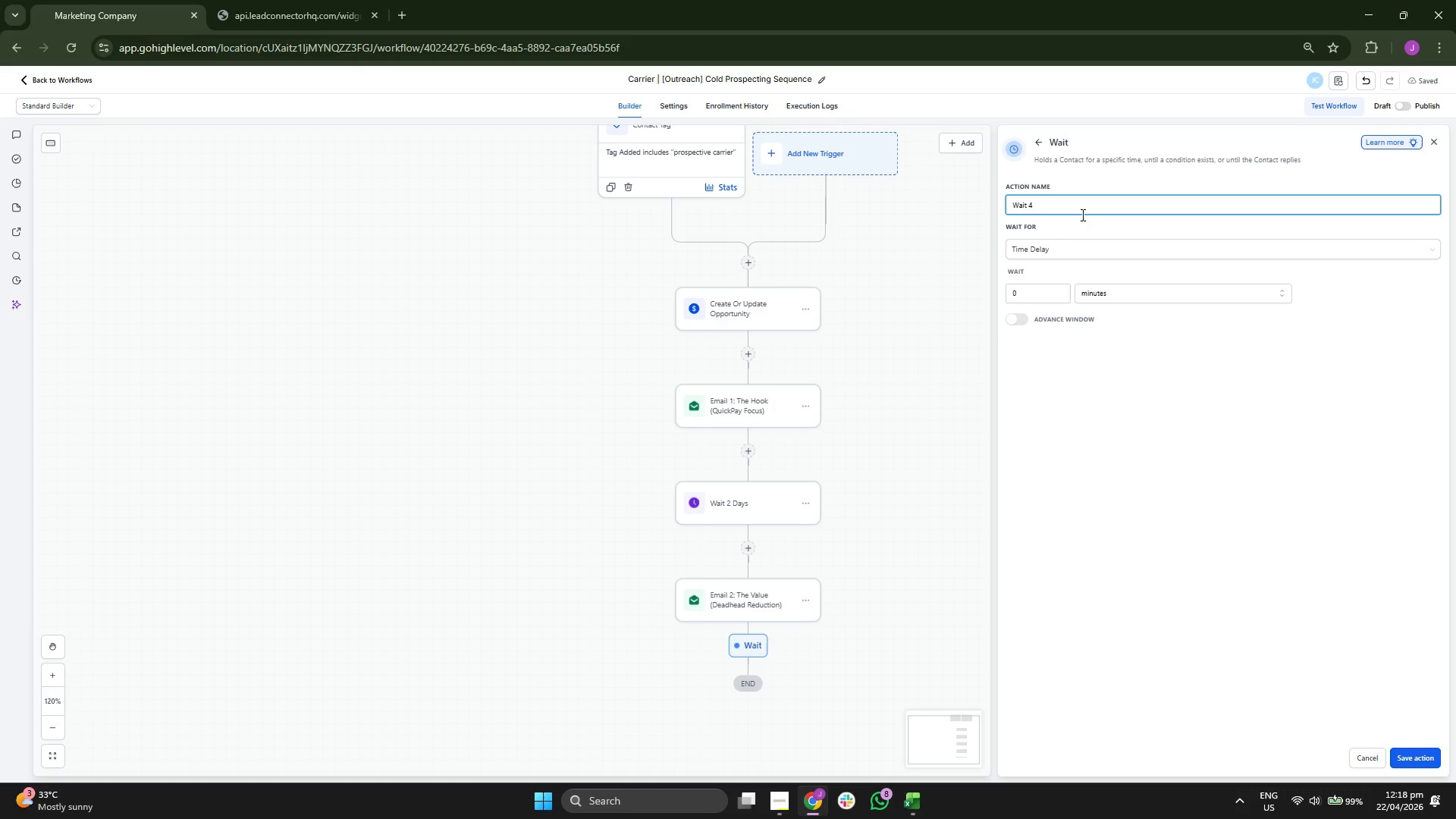 
key(Backspace)
 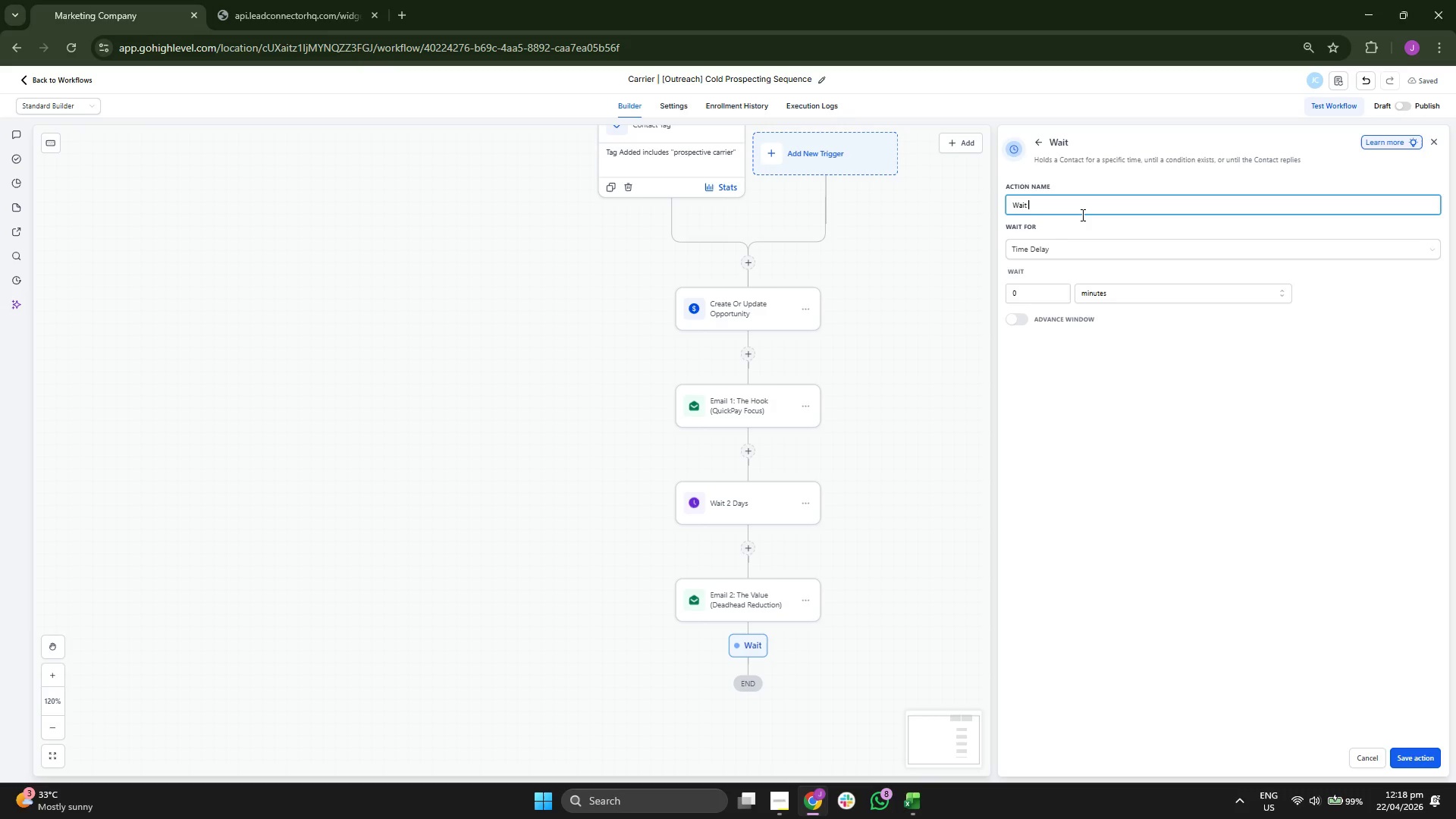 
key(3)
 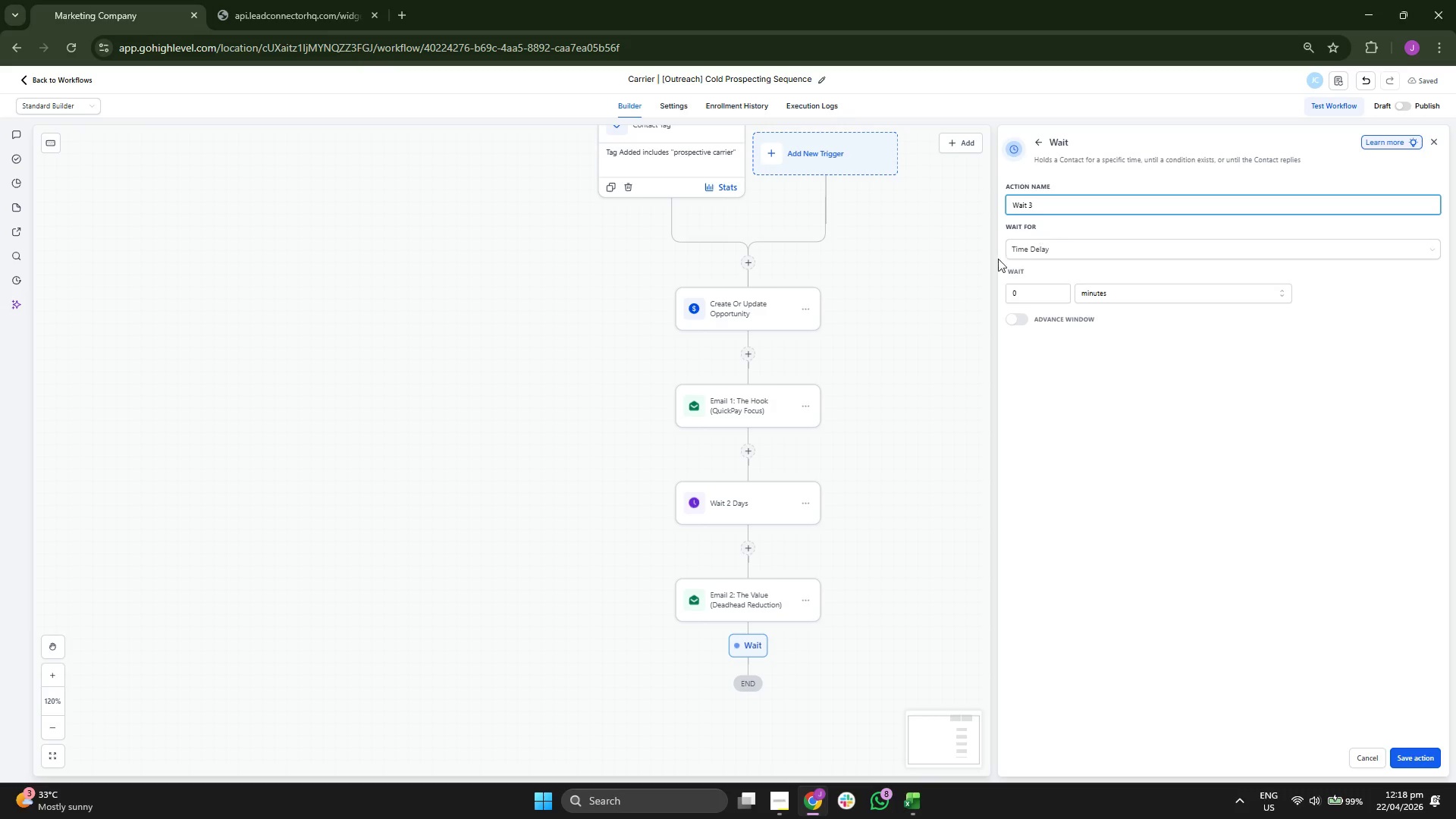 
left_click([1020, 287])
 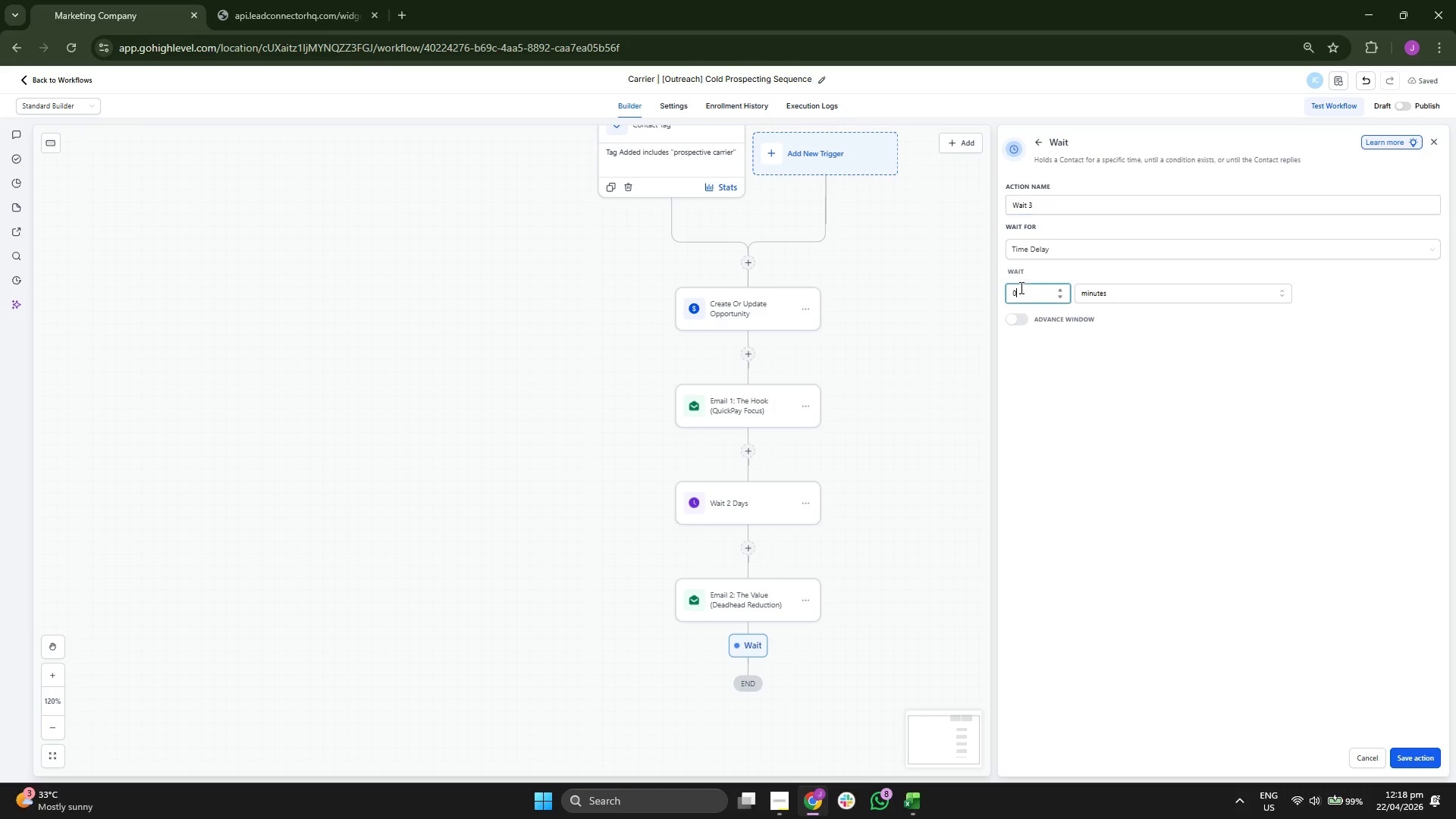 
key(3)
 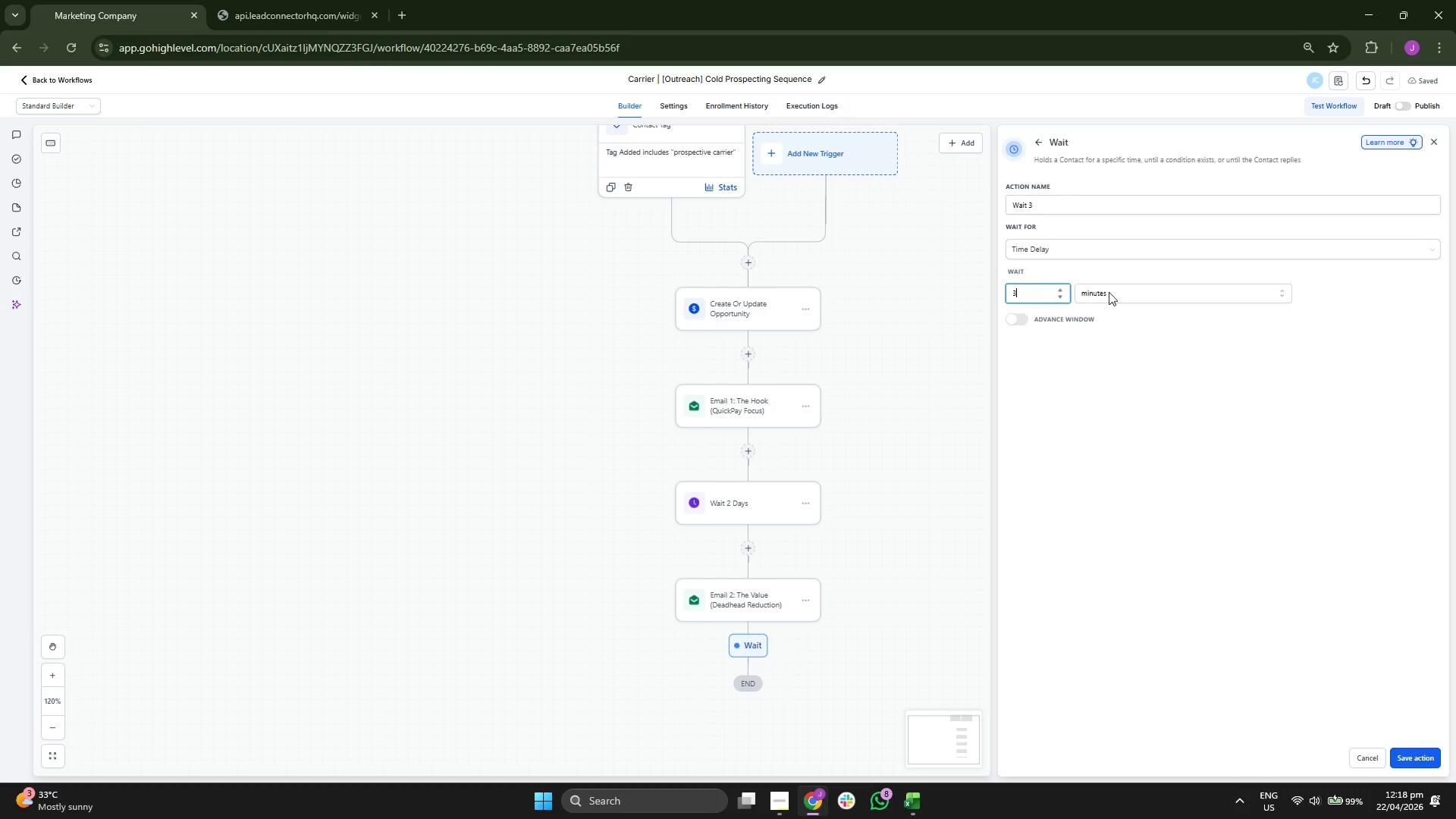 
double_click([1124, 292])
 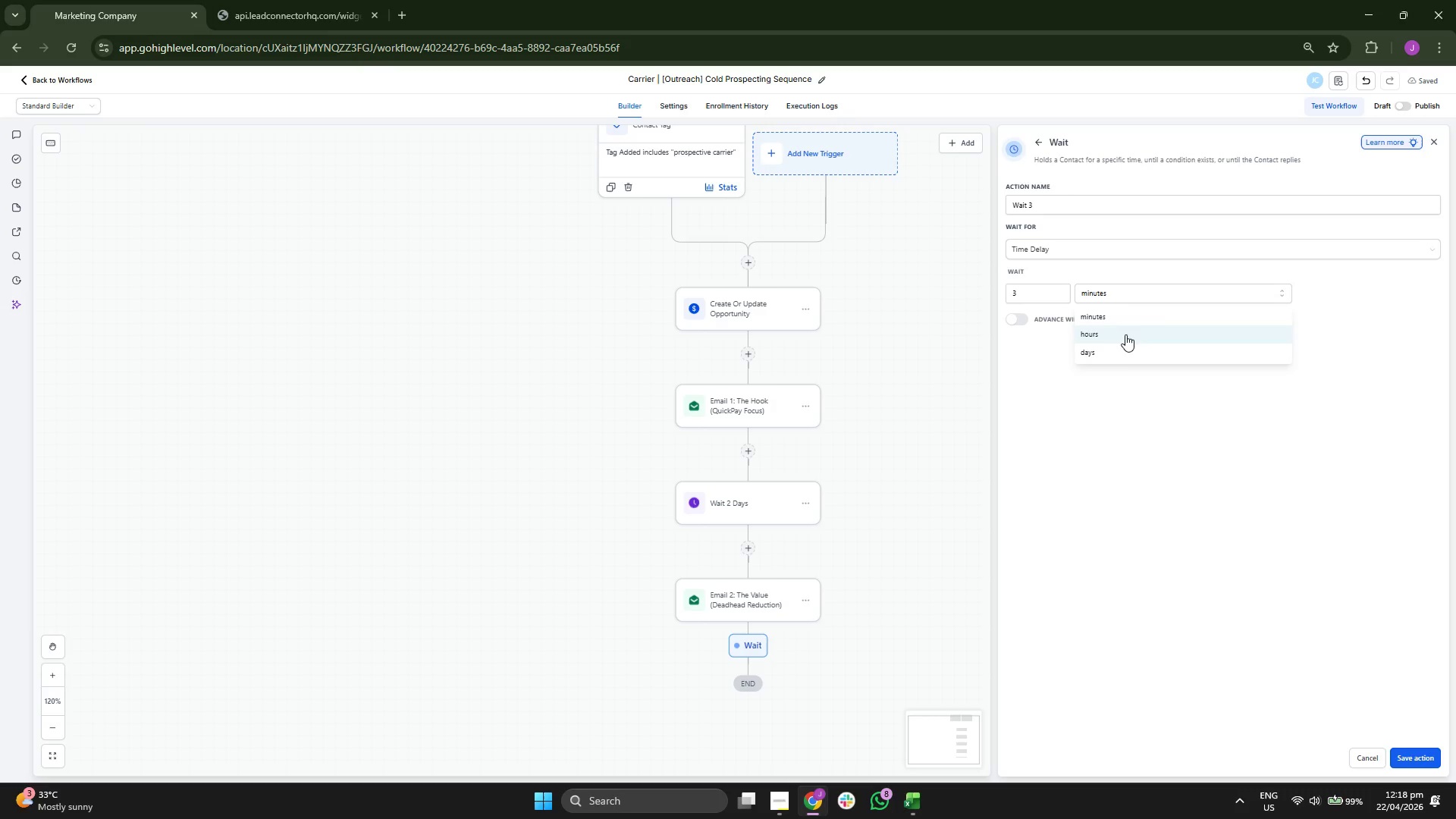 
left_click([1122, 349])
 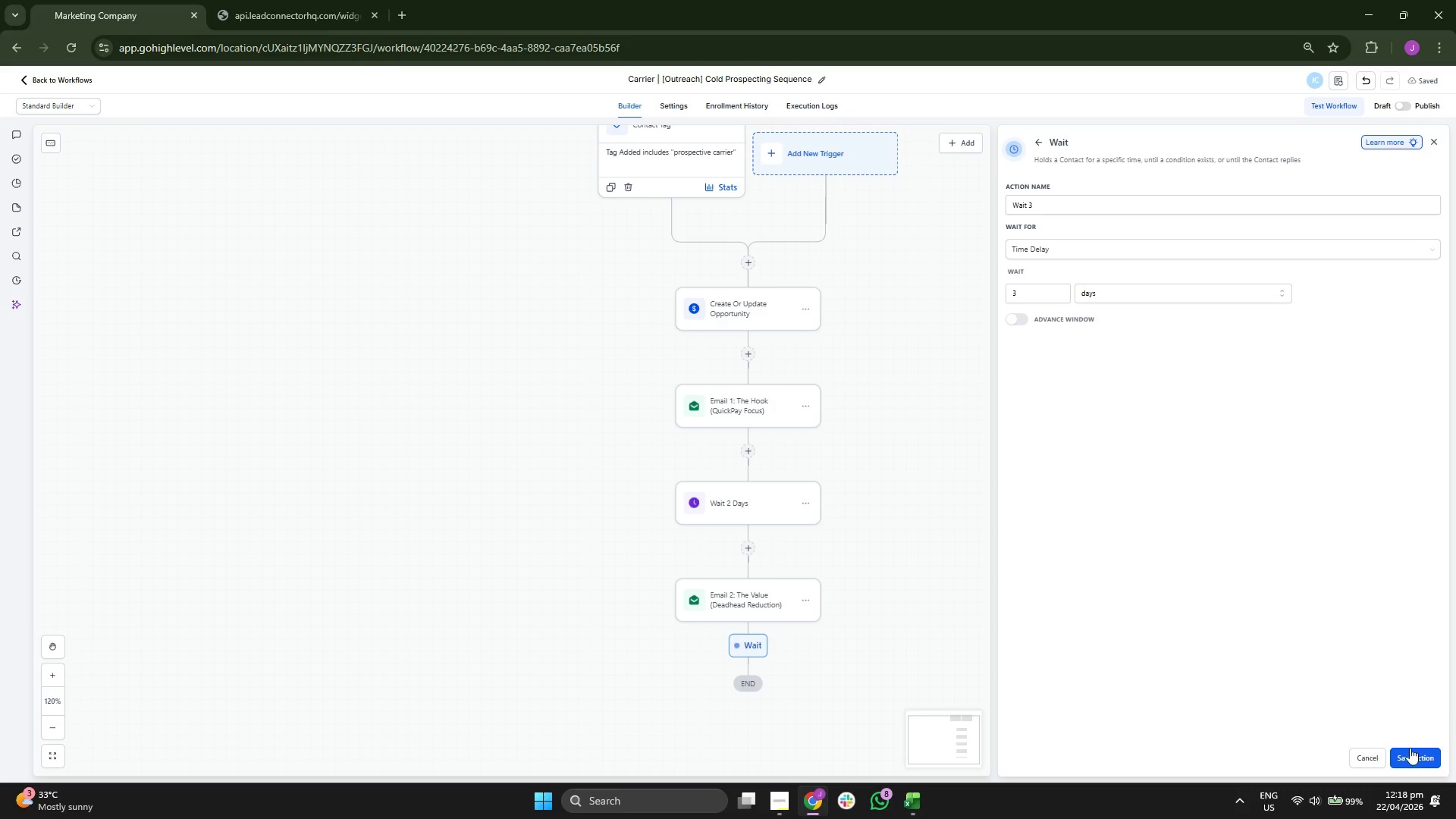 
left_click([1412, 767])
 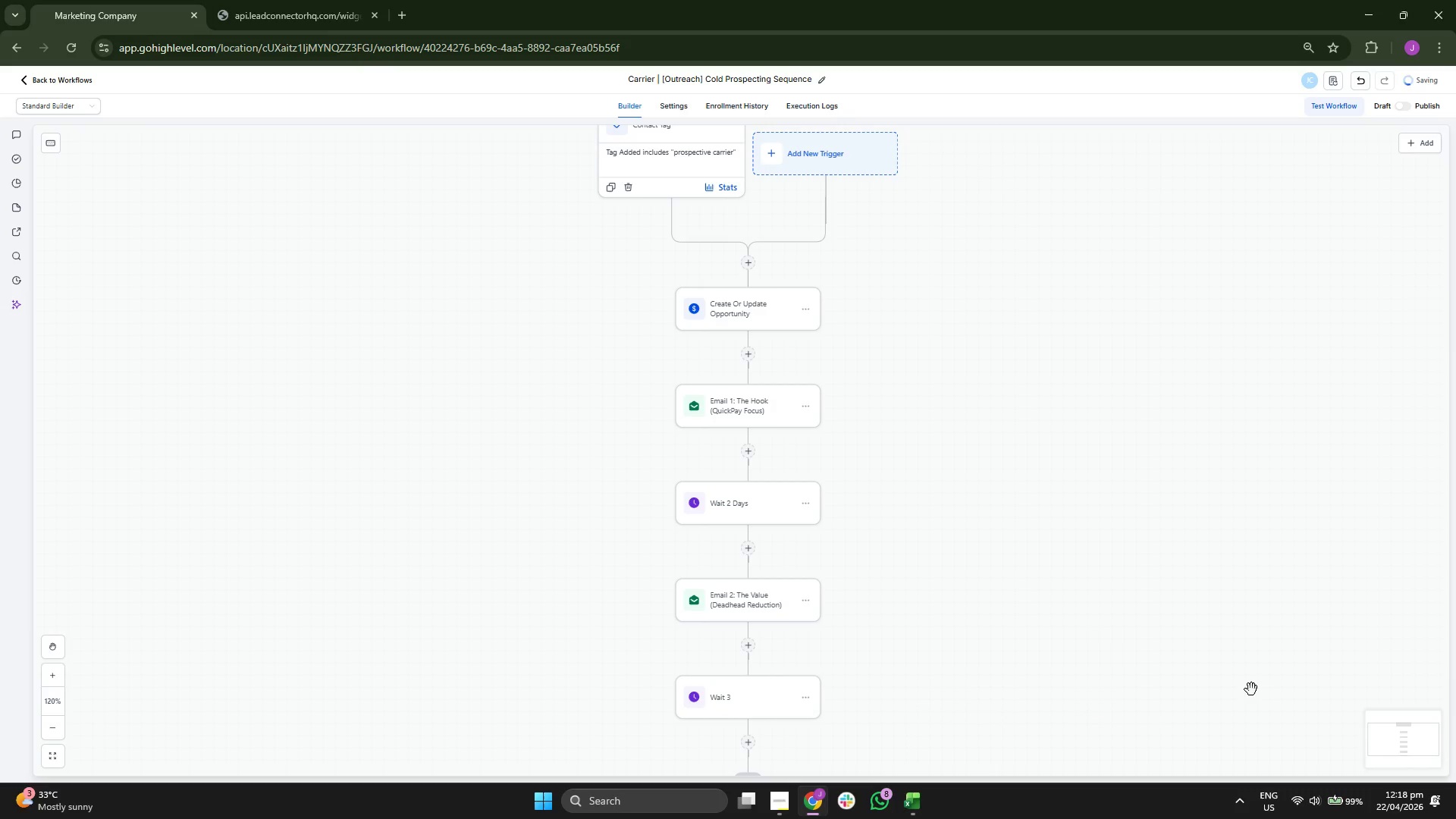 
left_click_drag(start_coordinate=[1094, 624], to_coordinate=[1085, 453])
 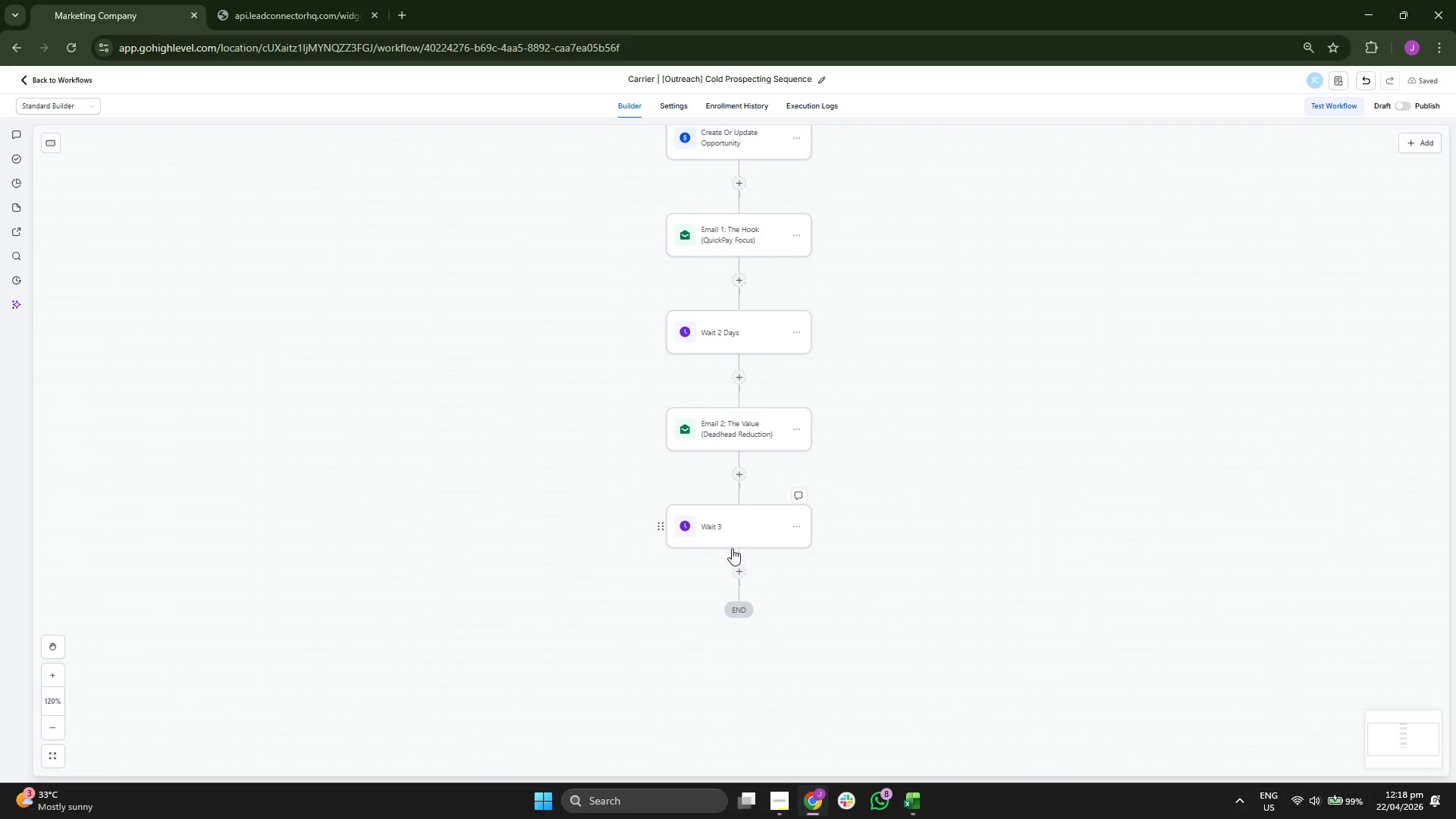 
left_click([738, 567])
 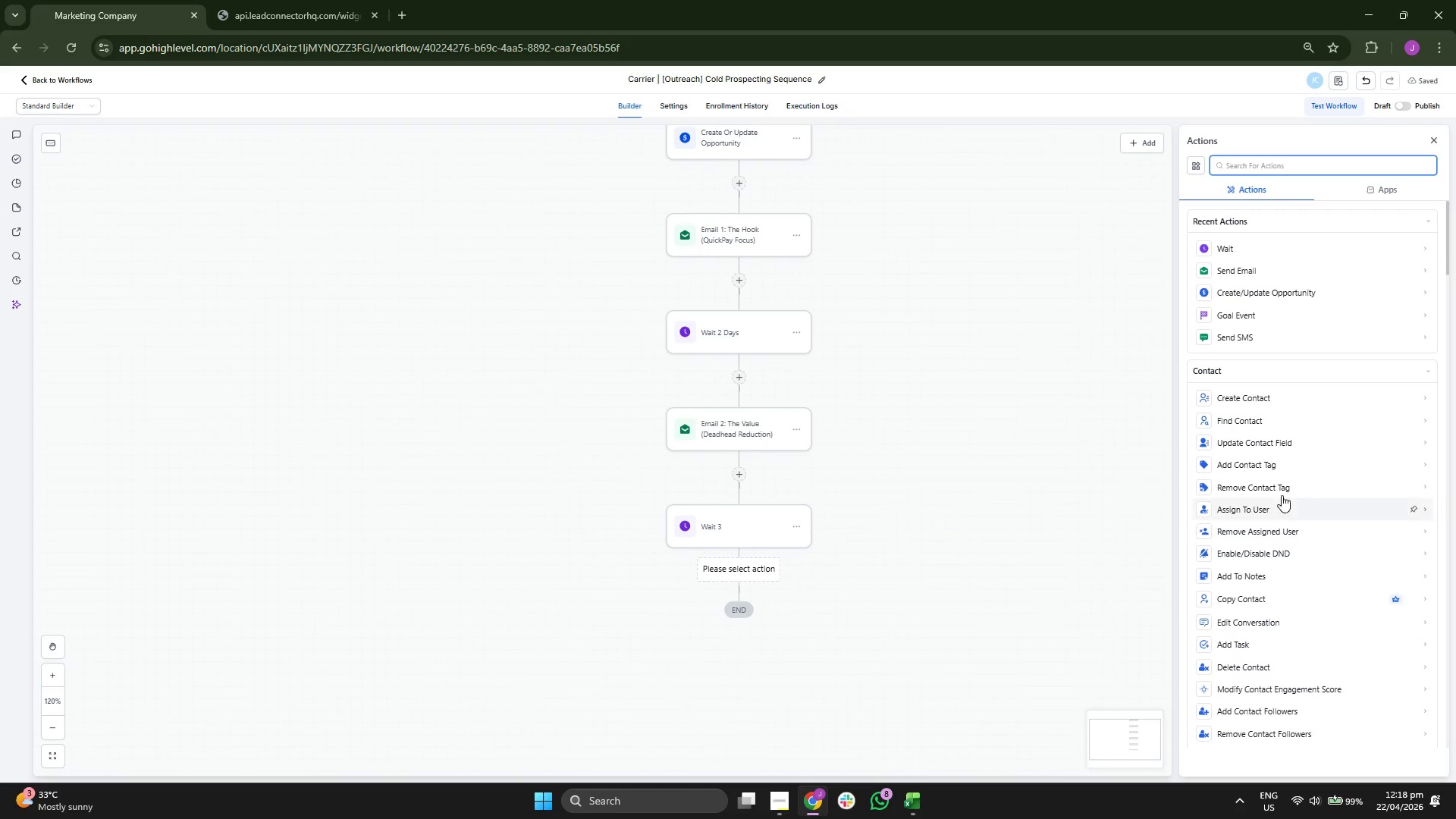 
scroll: coordinate [1307, 465], scroll_direction: down, amount: 7.0
 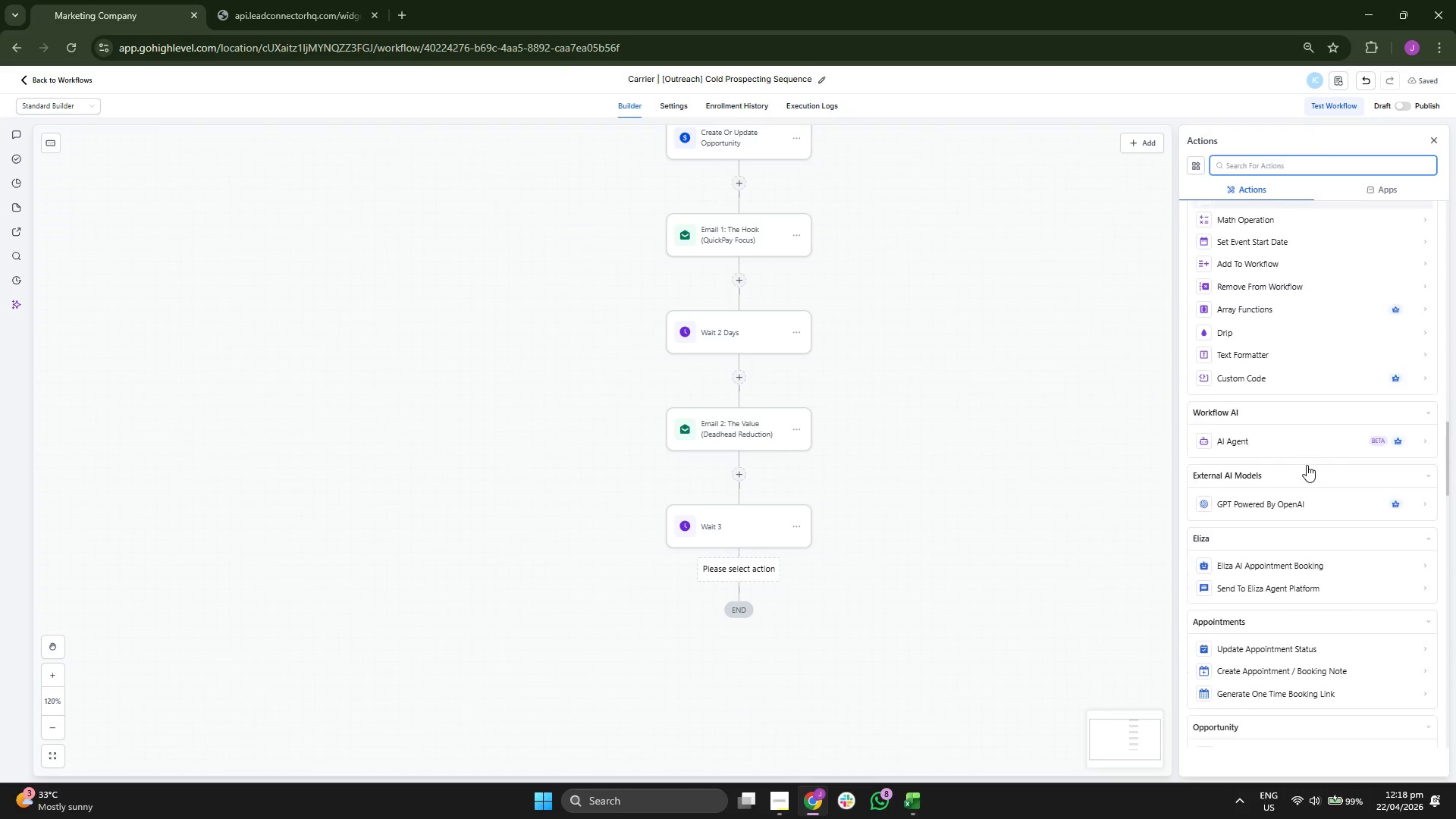 
scroll: coordinate [1305, 465], scroll_direction: down, amount: 9.0
 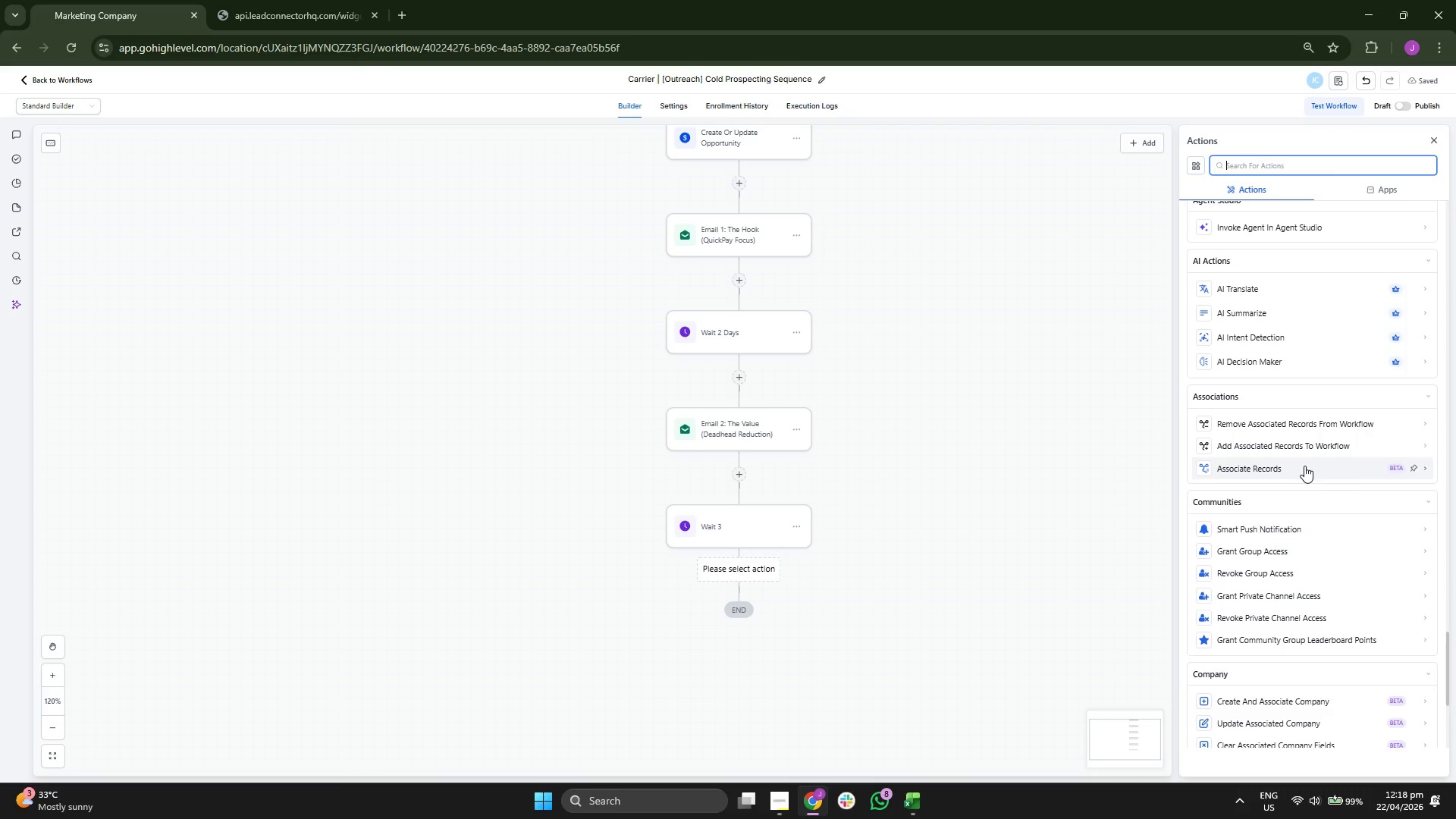 
scroll: coordinate [914, 422], scroll_direction: up, amount: 5.0
 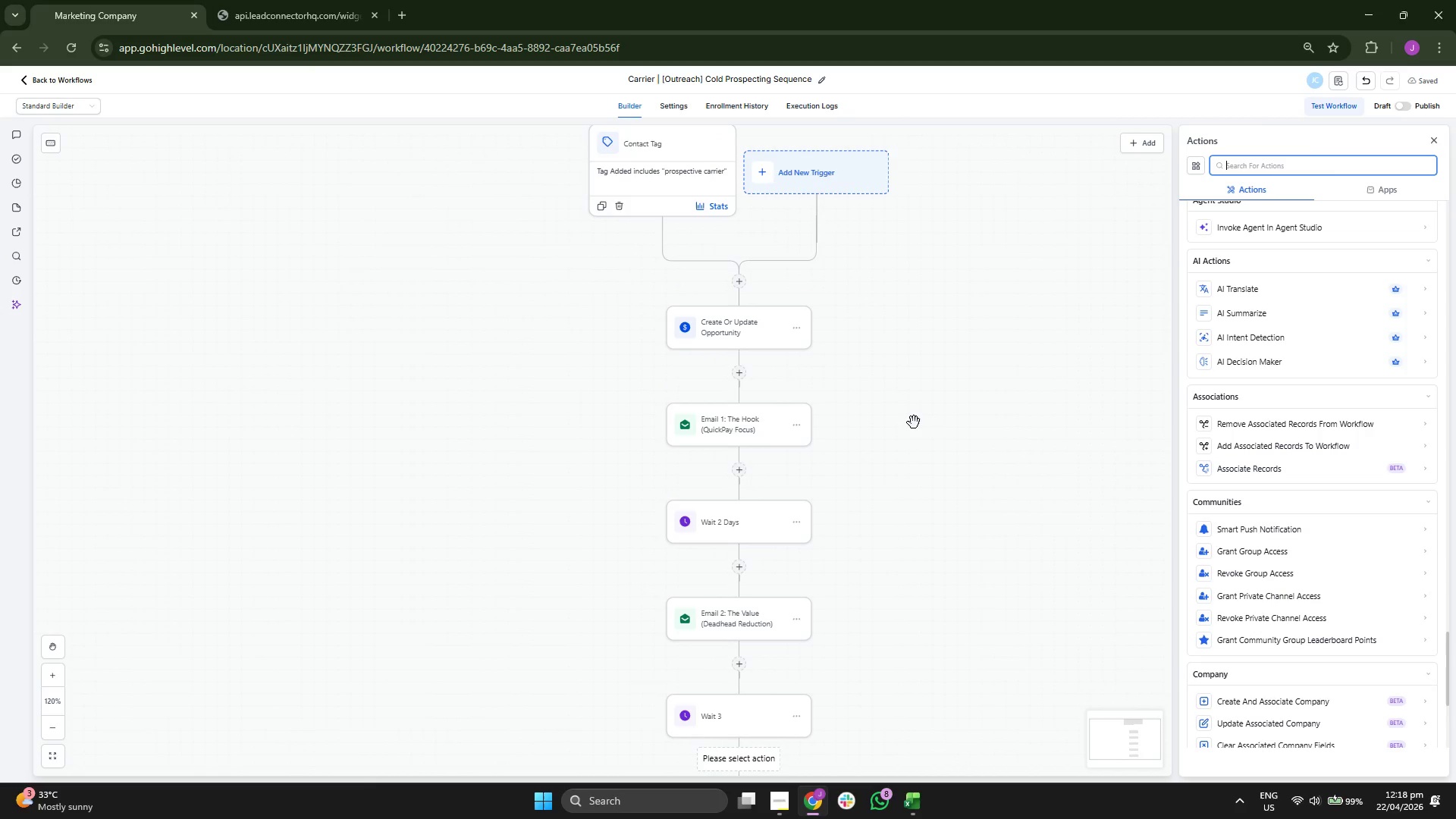 
scroll: coordinate [1299, 480], scroll_direction: down, amount: 6.0
 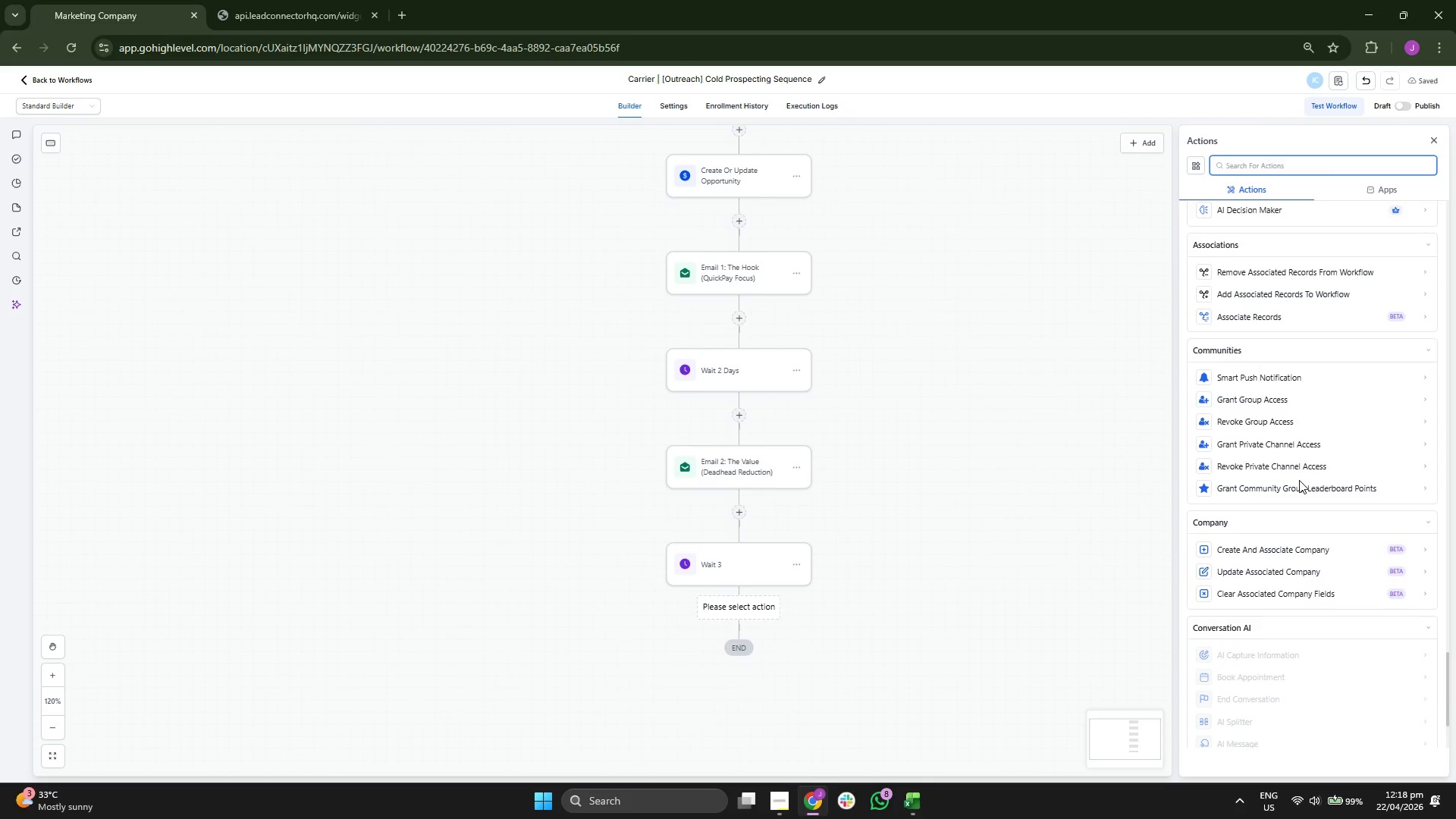 
scroll: coordinate [1327, 504], scroll_direction: up, amount: 33.0
 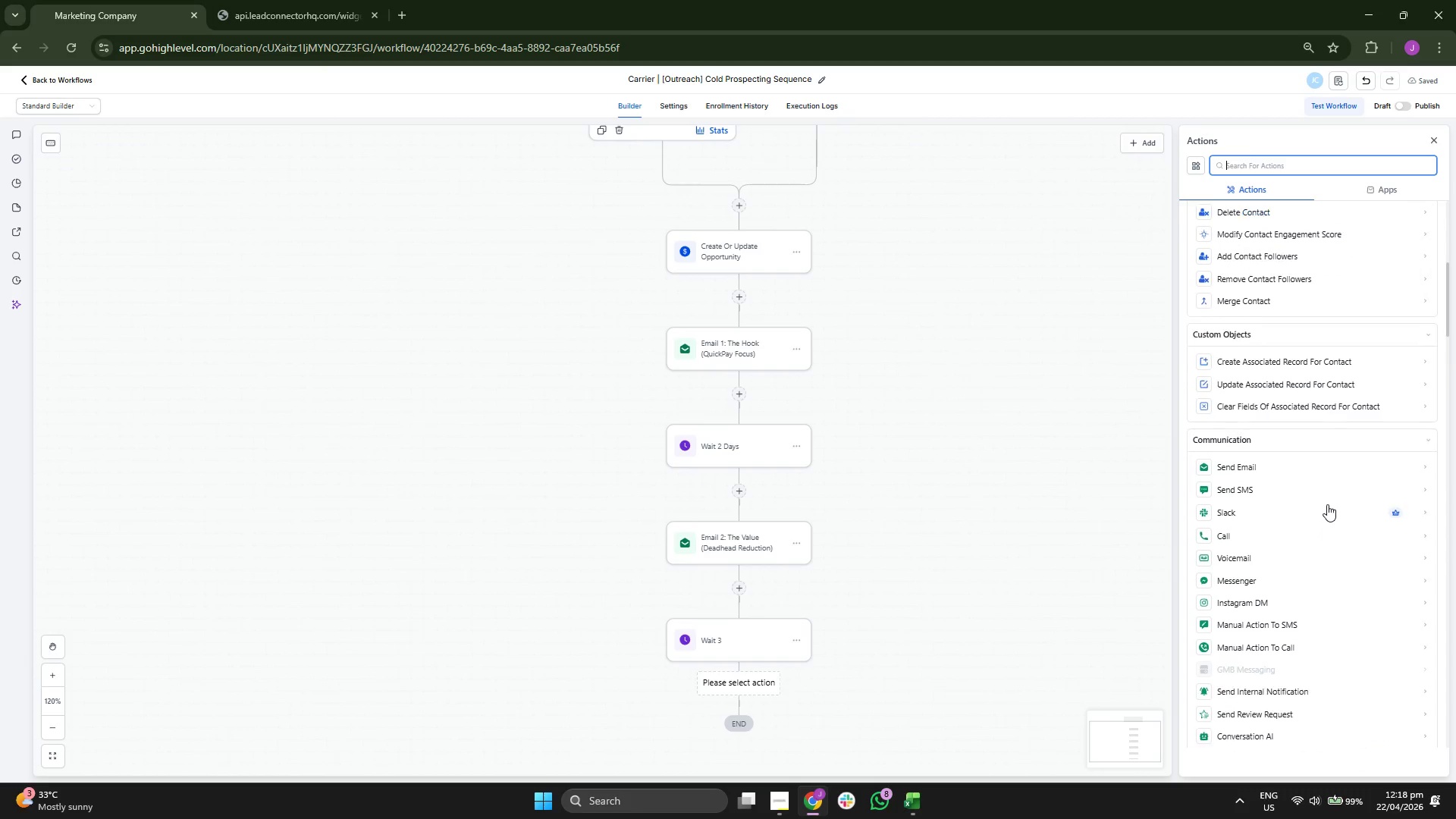 
left_click([1288, 471])
 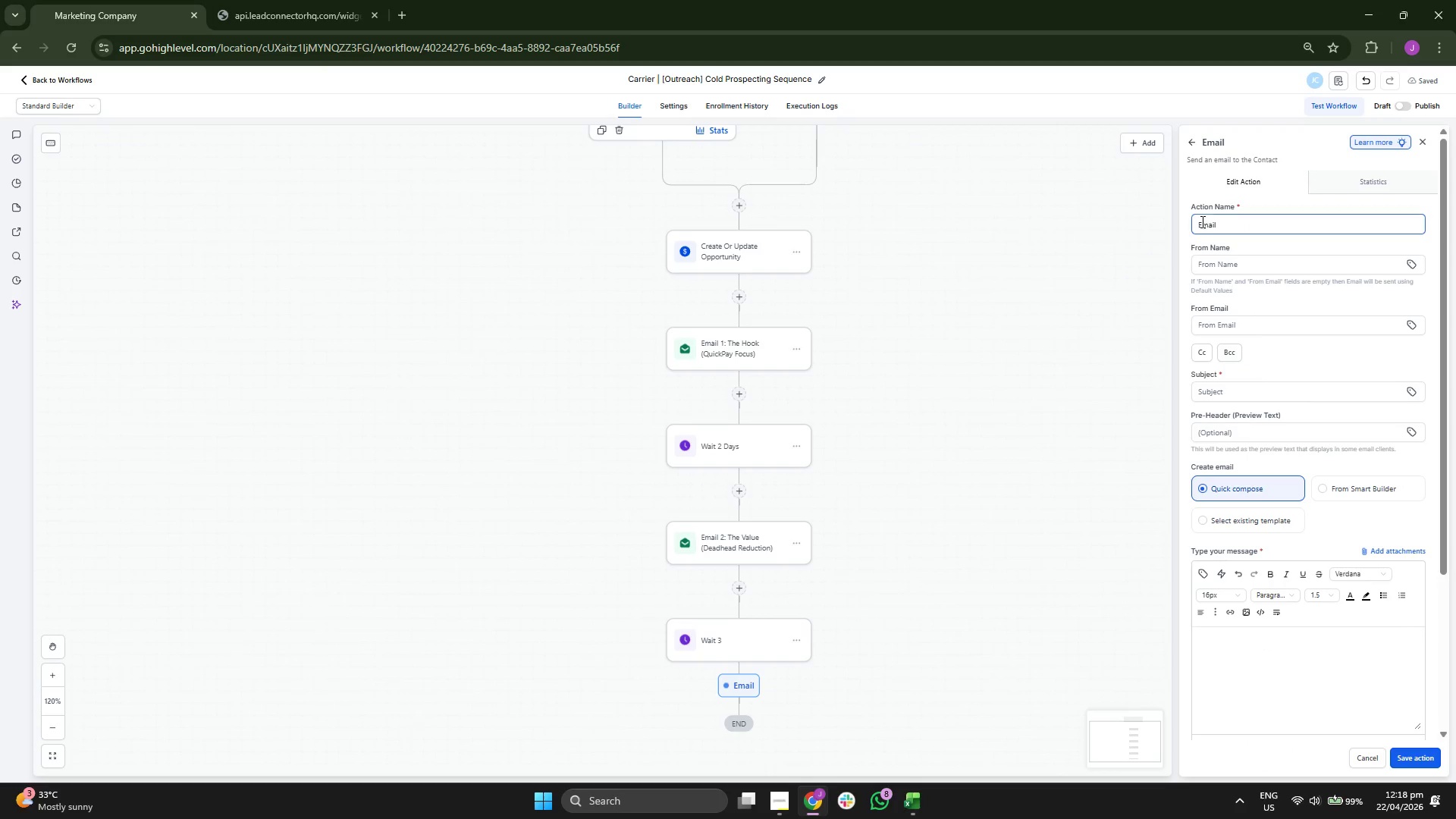 
left_click([1271, 223])
 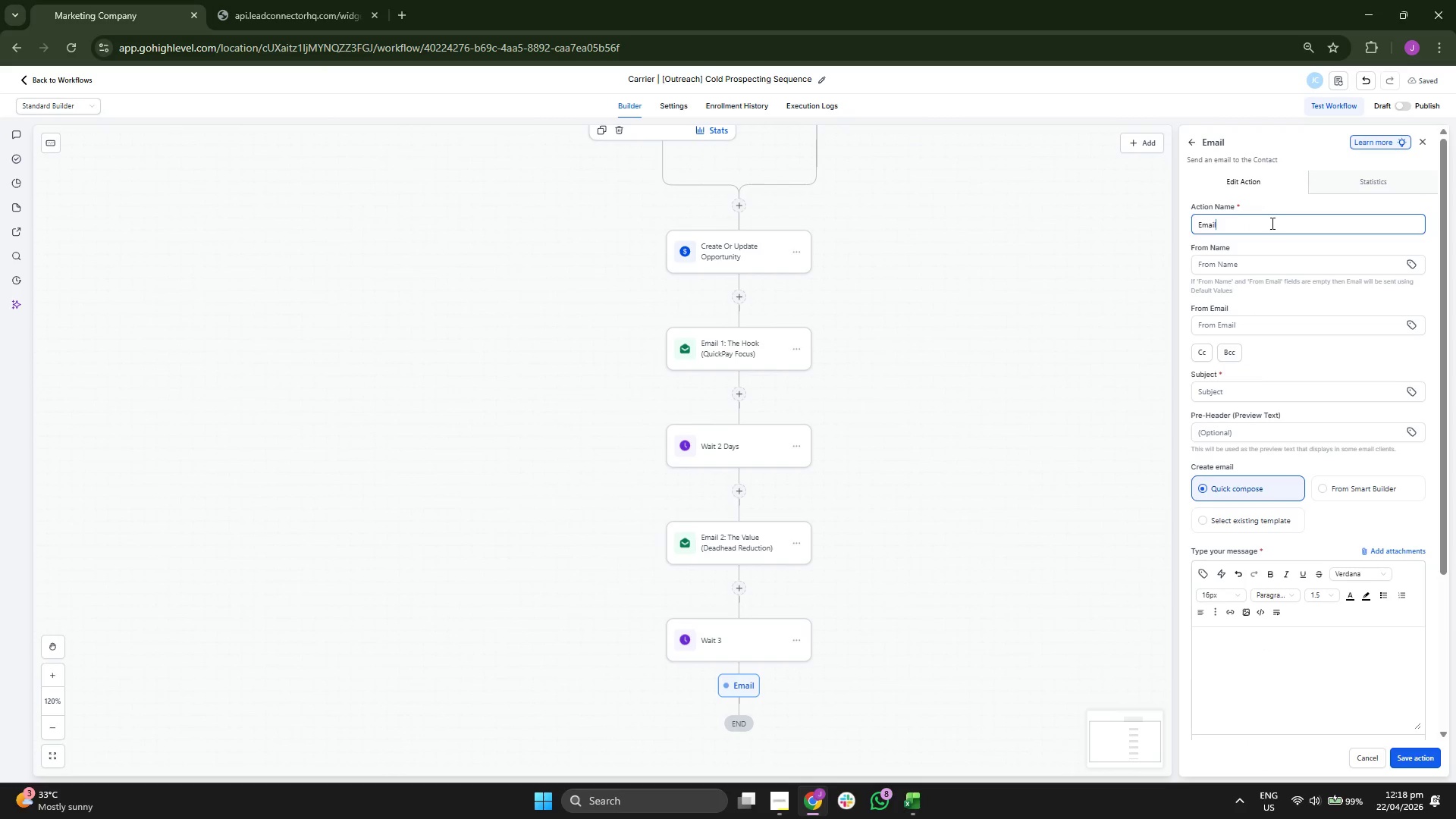 
type( 3: The Break-up (Low-Friction Invite))
 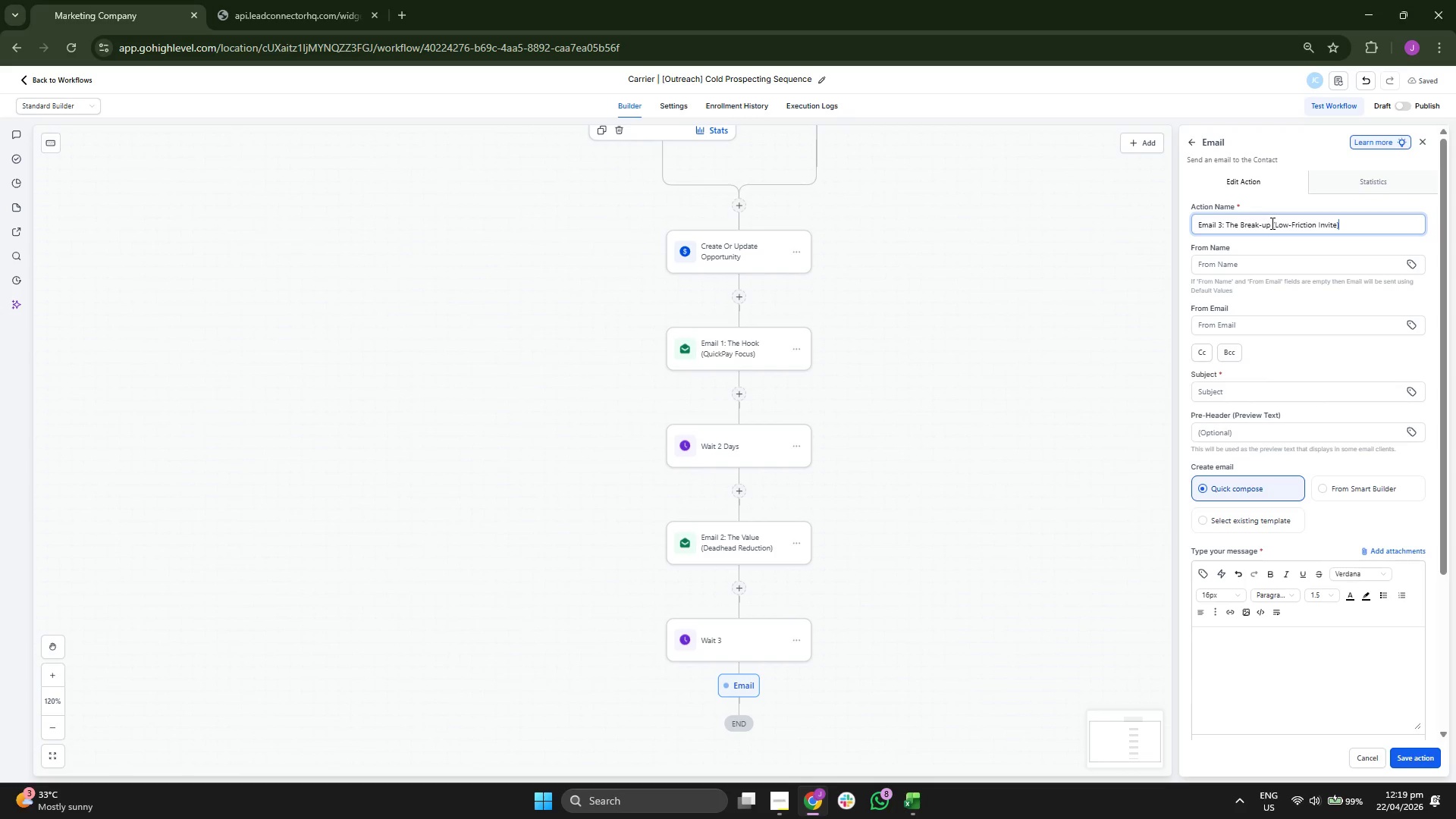 
left_click([1252, 397])
 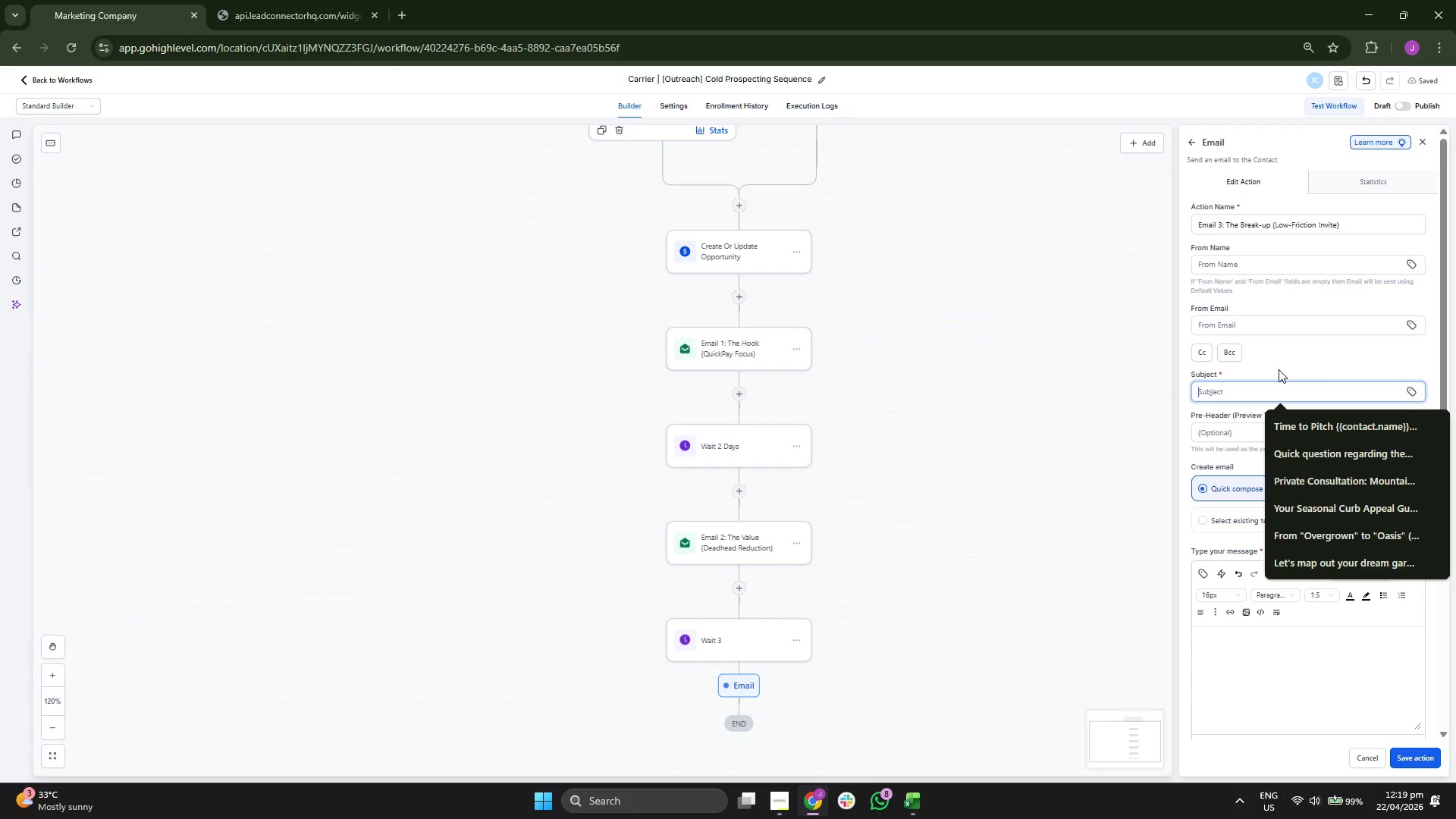 
type(N)
key(Backspace)
type(Moving )
 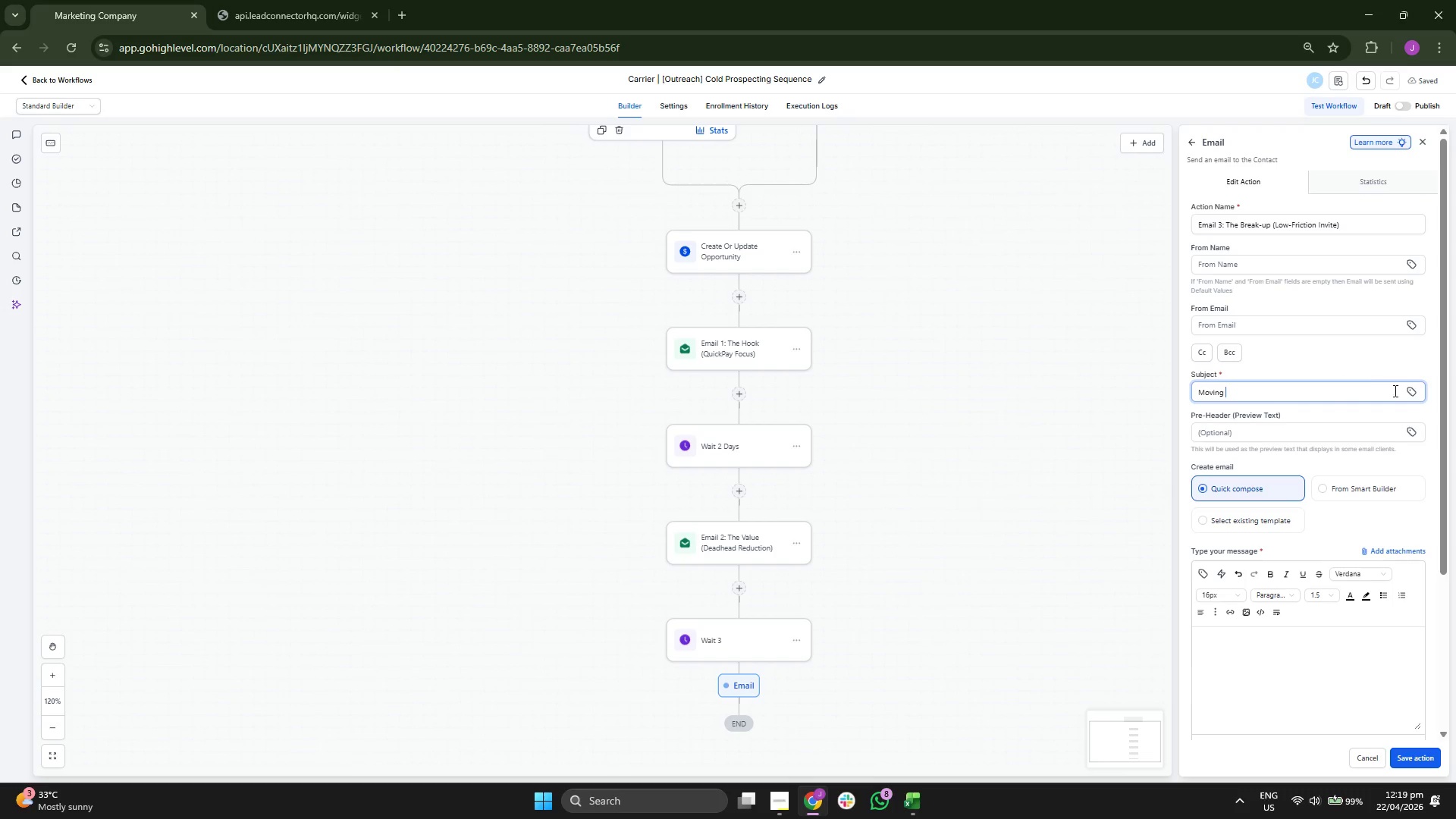 
left_click([1412, 391])
 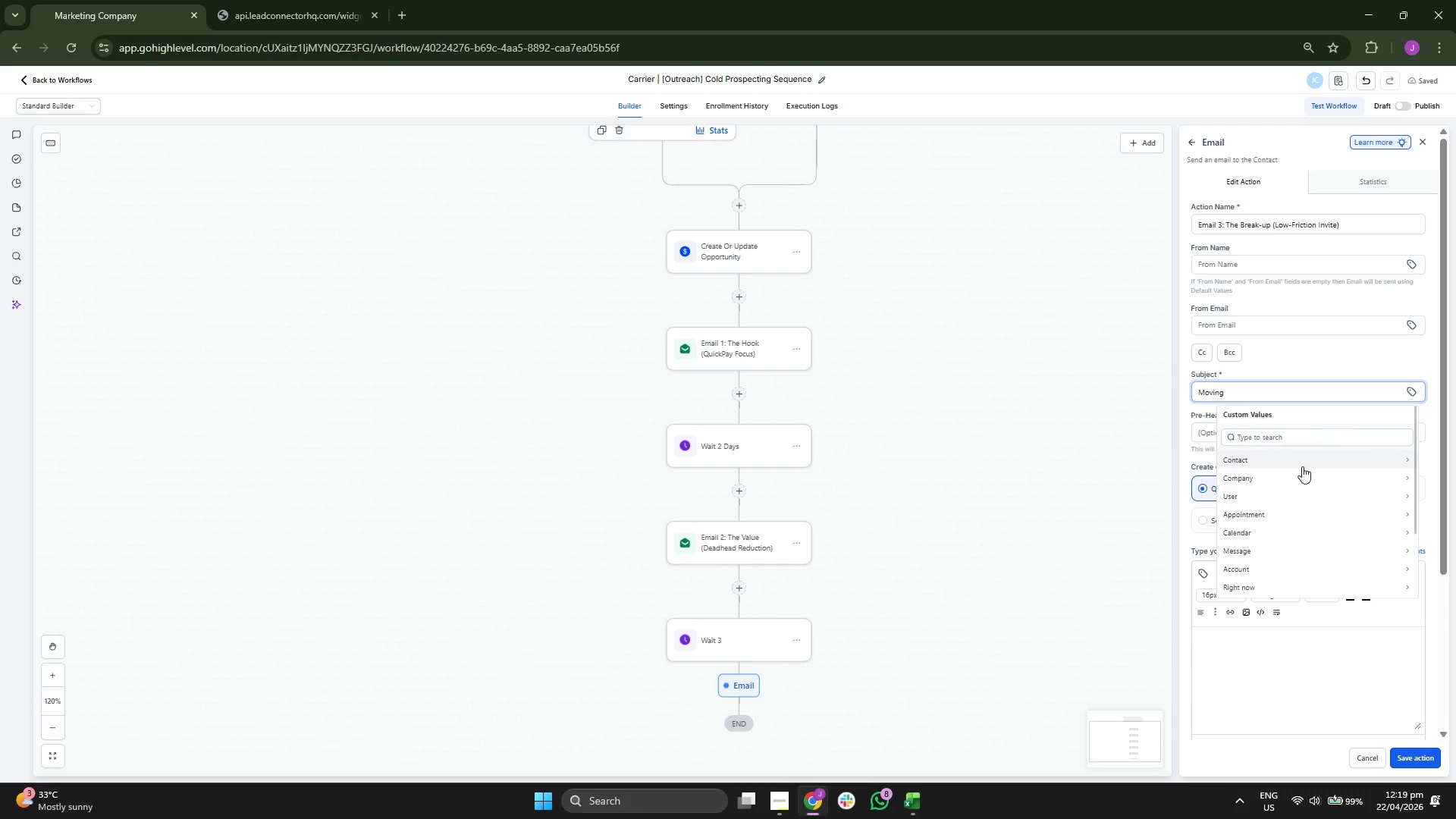 
left_click([1294, 466])
 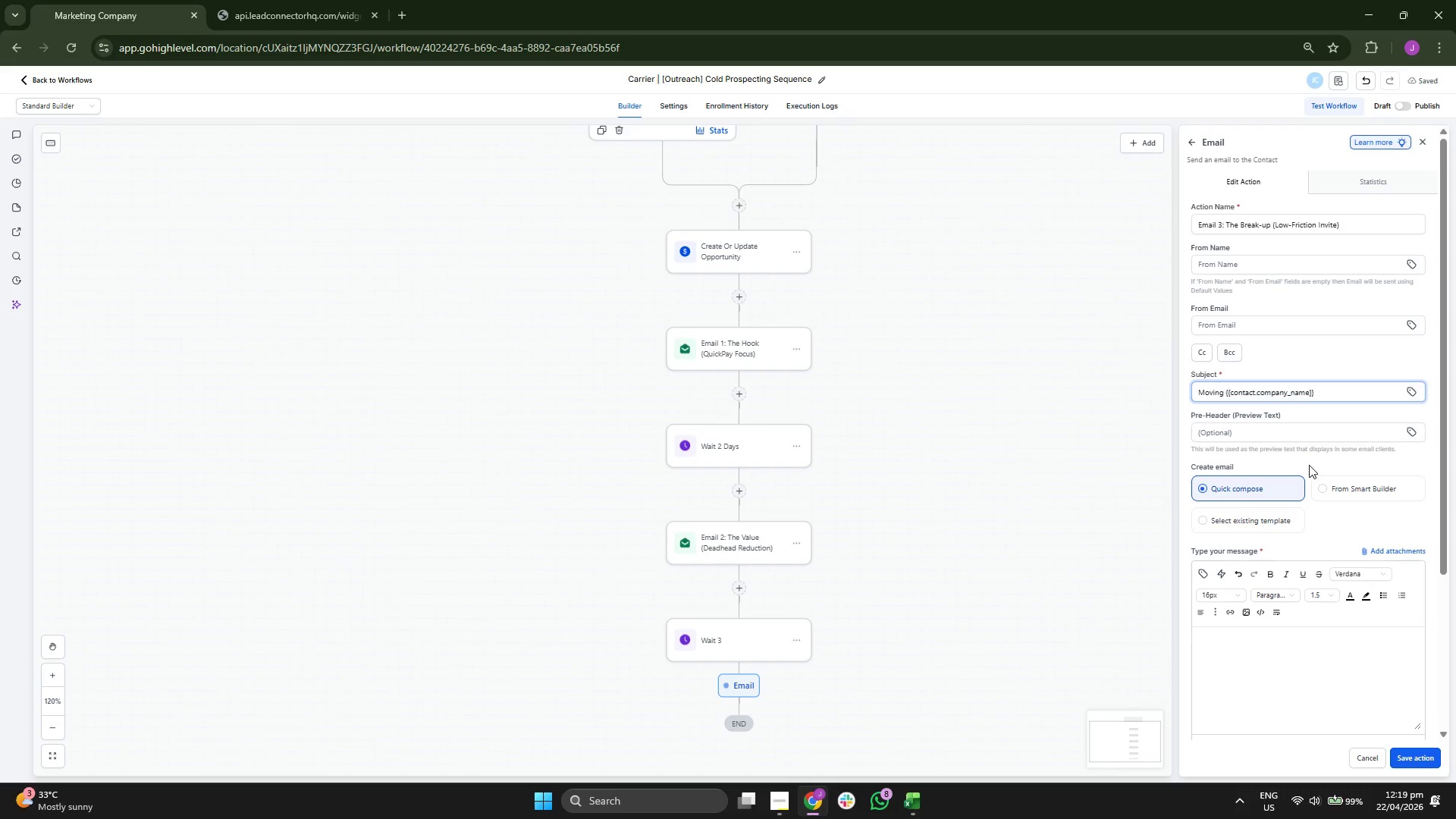 
type( to the archives?)
 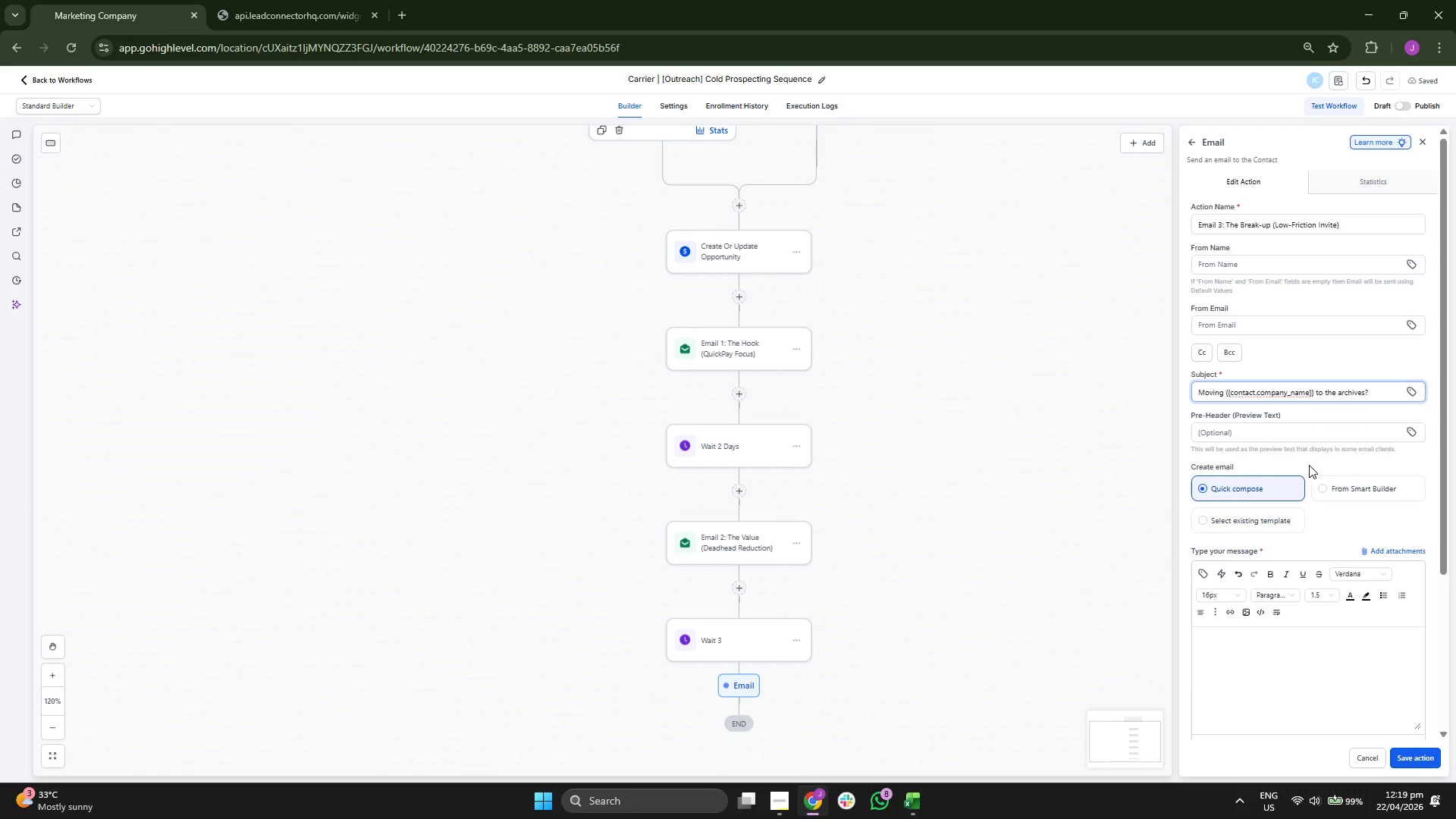 
left_click([1244, 458])
 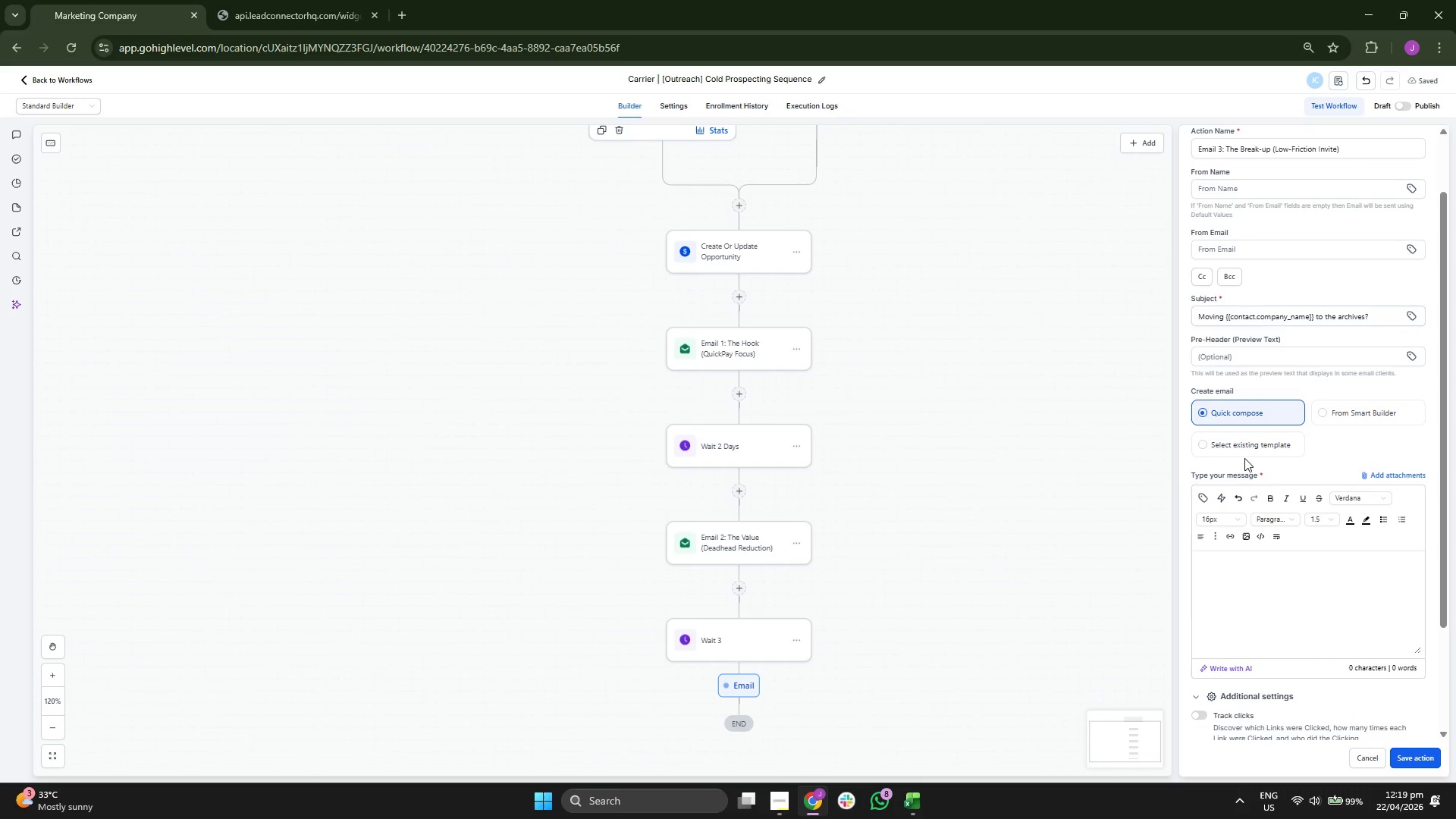 
scroll: coordinate [1310, 441], scroll_direction: down, amount: 1.0
 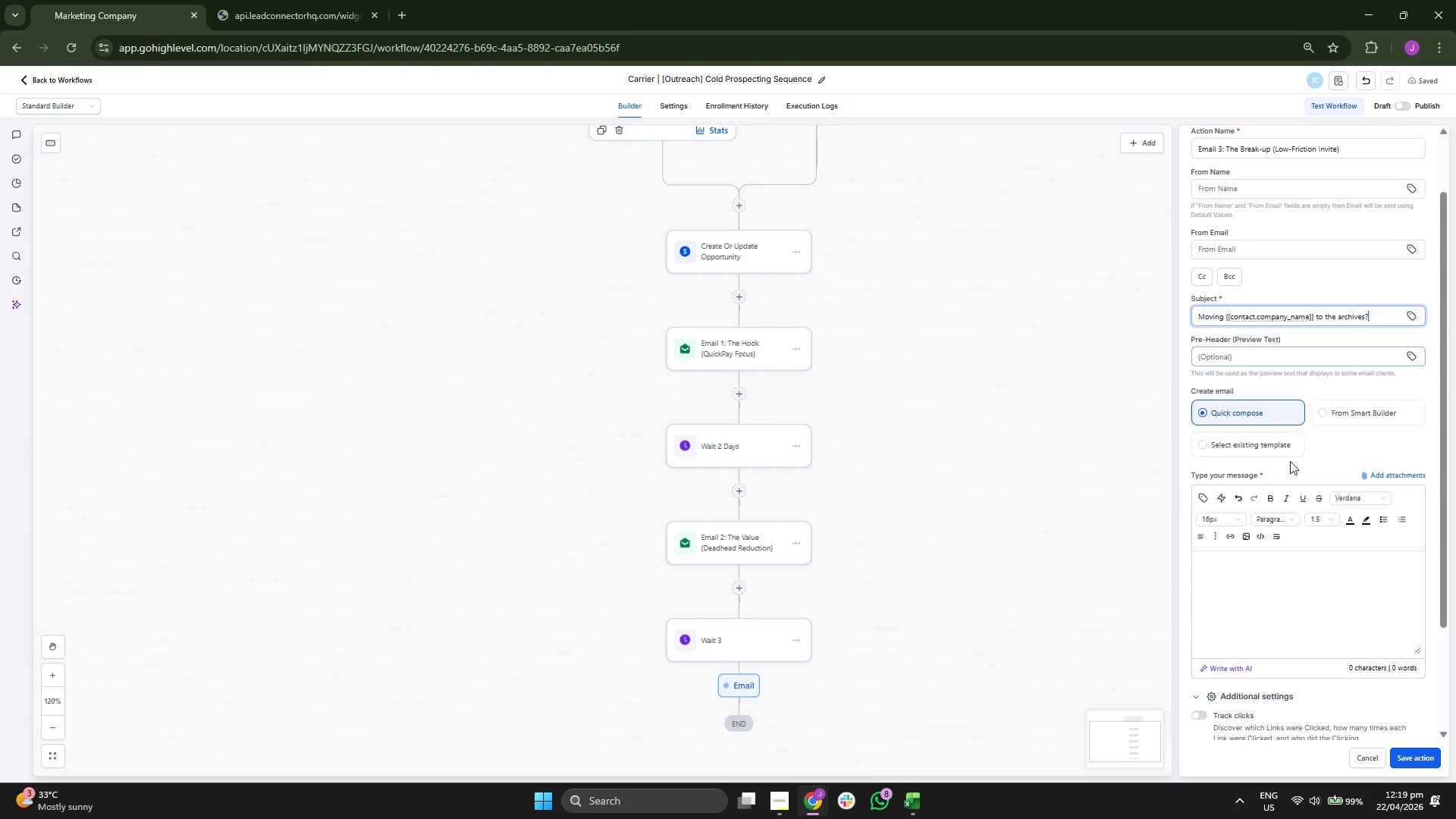 
double_click([1238, 450])
 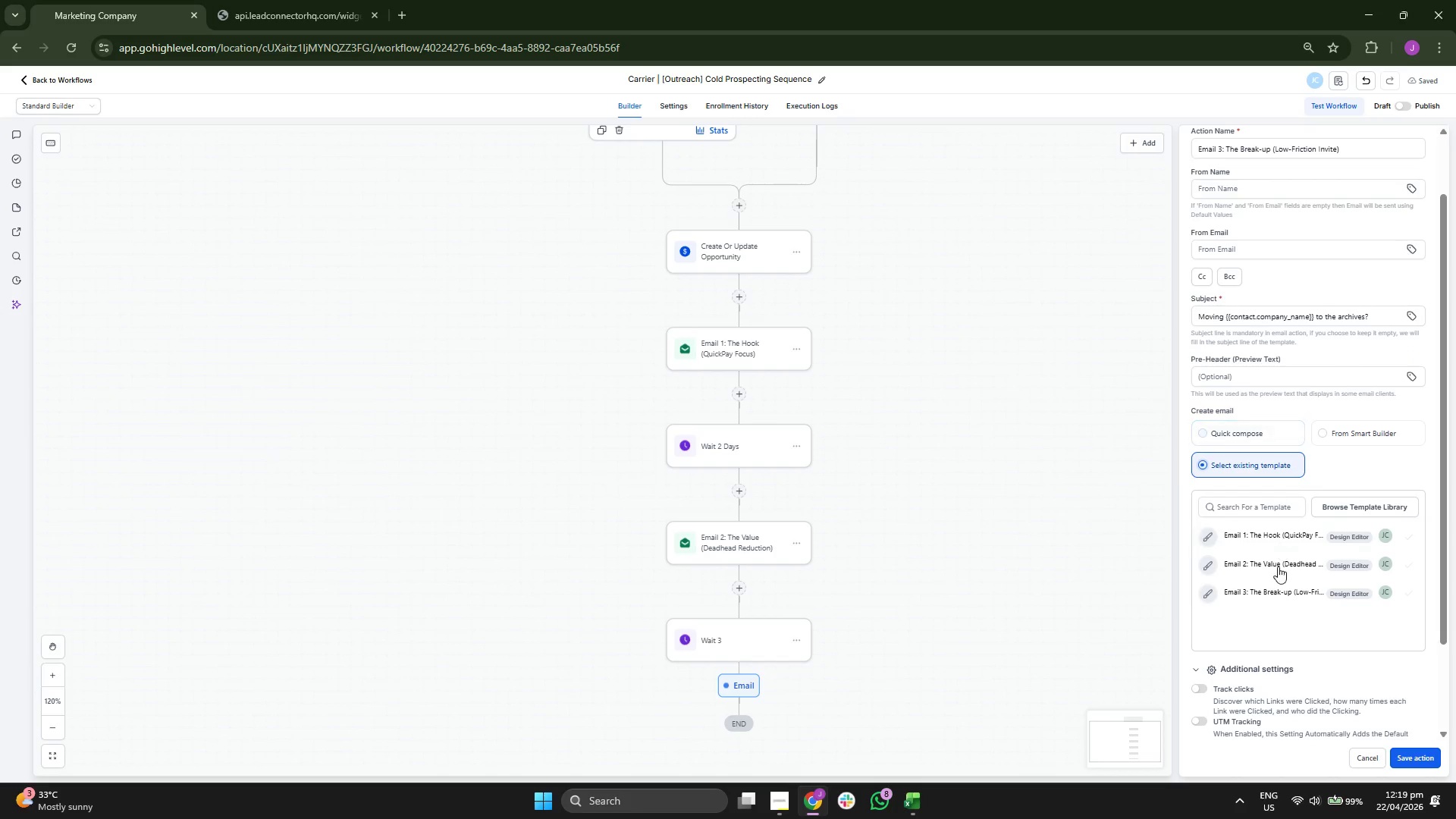 
left_click([1271, 592])
 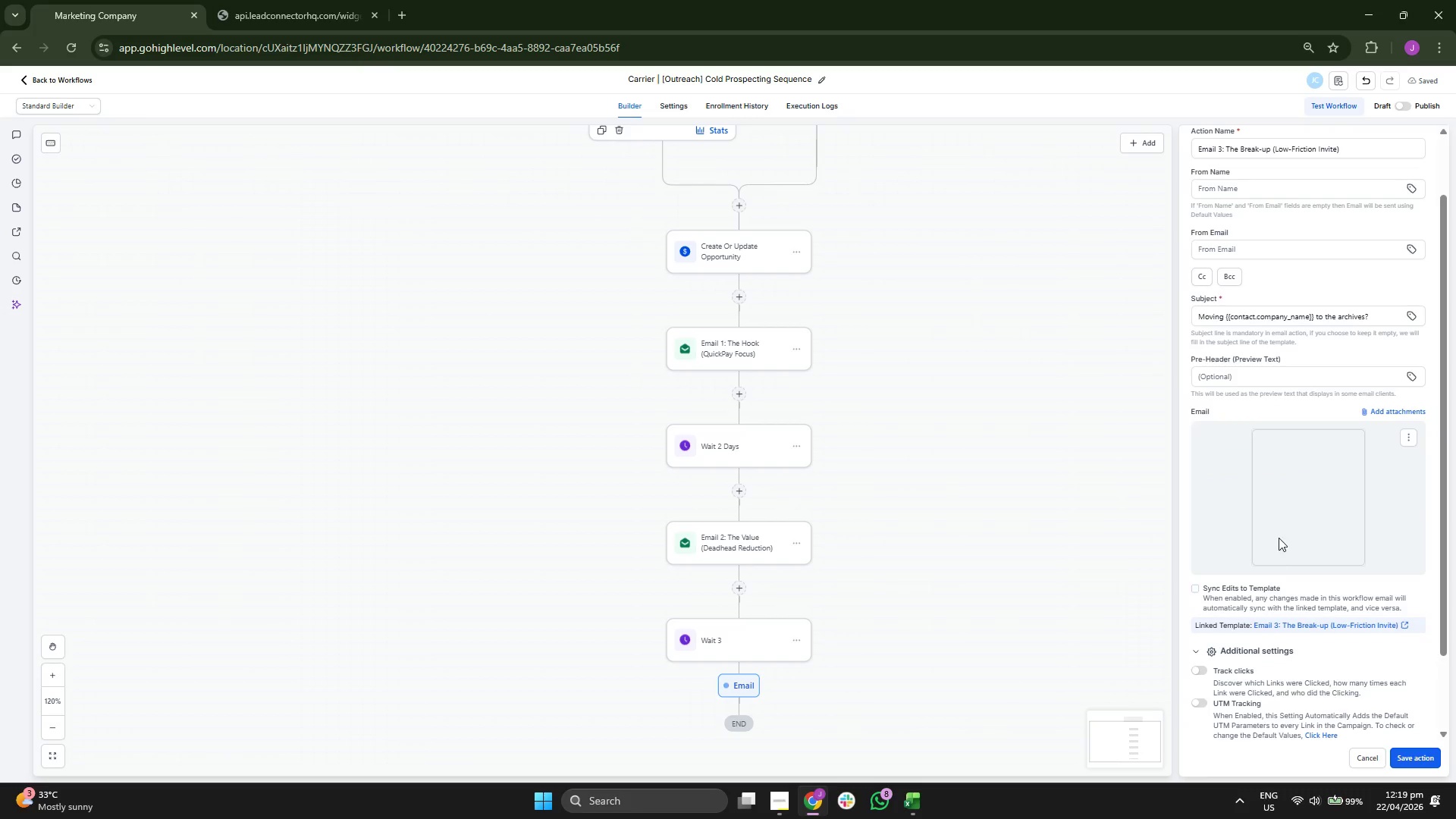 
scroll: coordinate [1287, 536], scroll_direction: down, amount: 6.0
 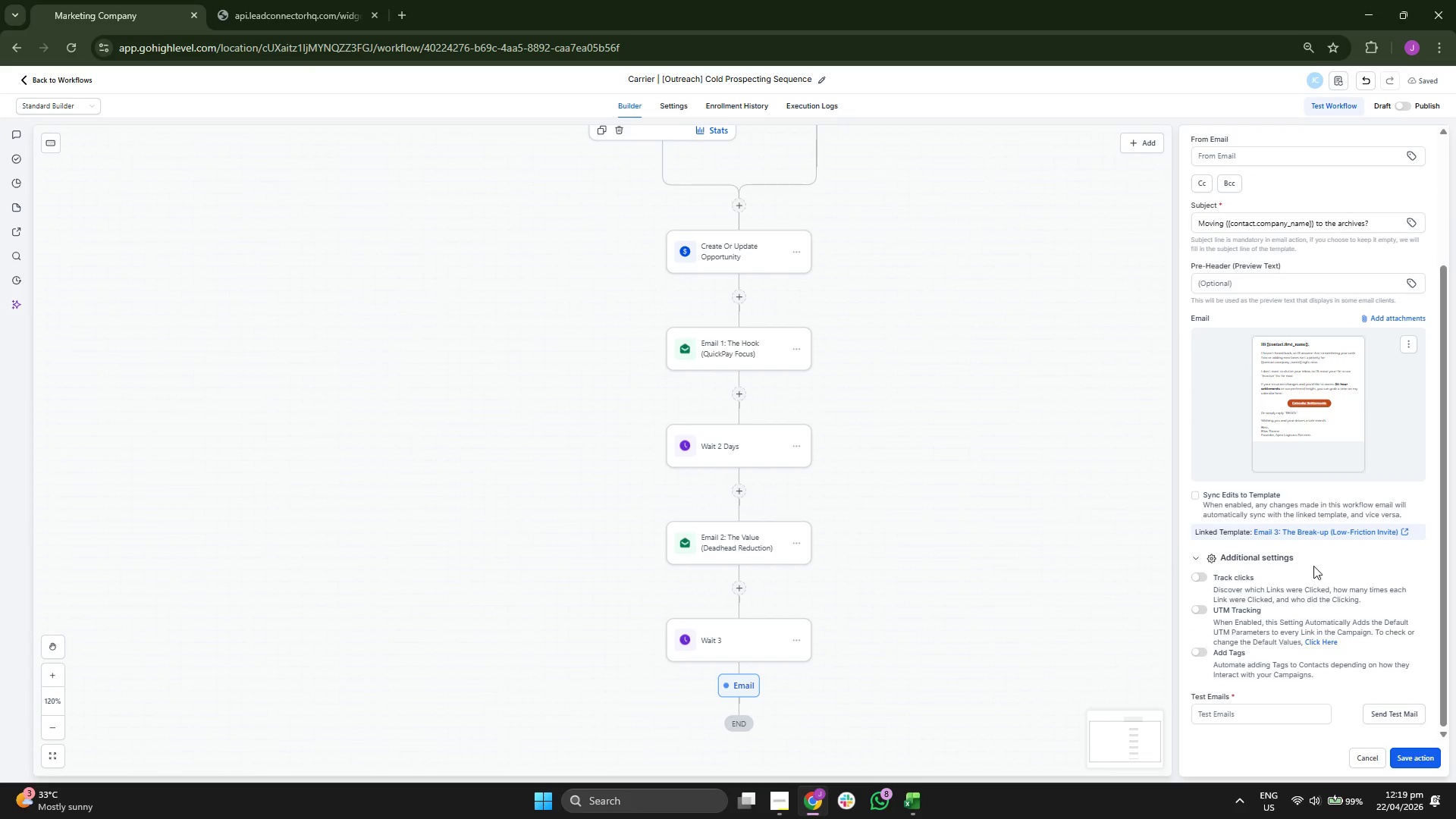 
scroll: coordinate [1314, 566], scroll_direction: up, amount: 1.0
 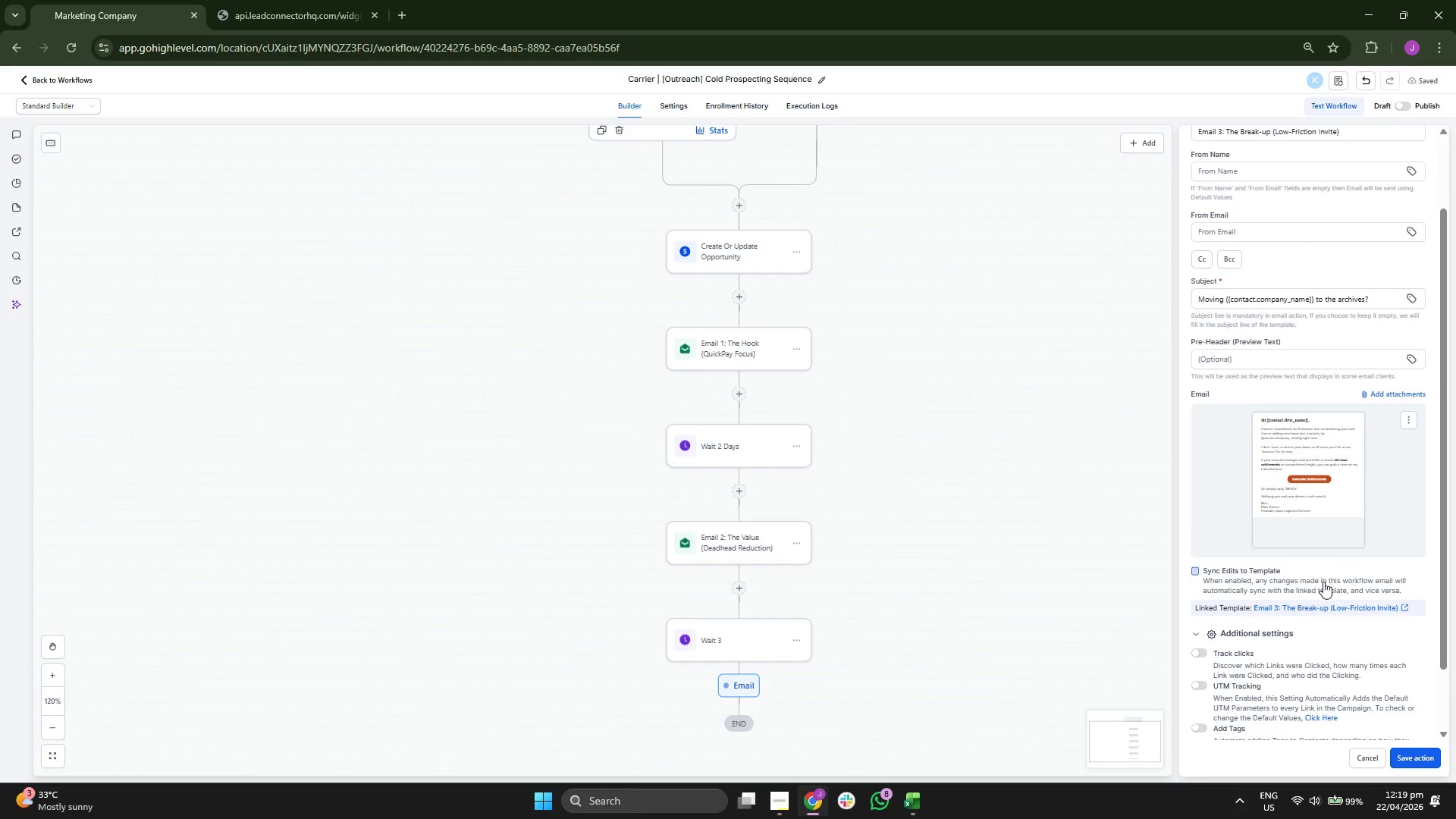 
scroll: coordinate [1323, 583], scroll_direction: down, amount: 3.0
 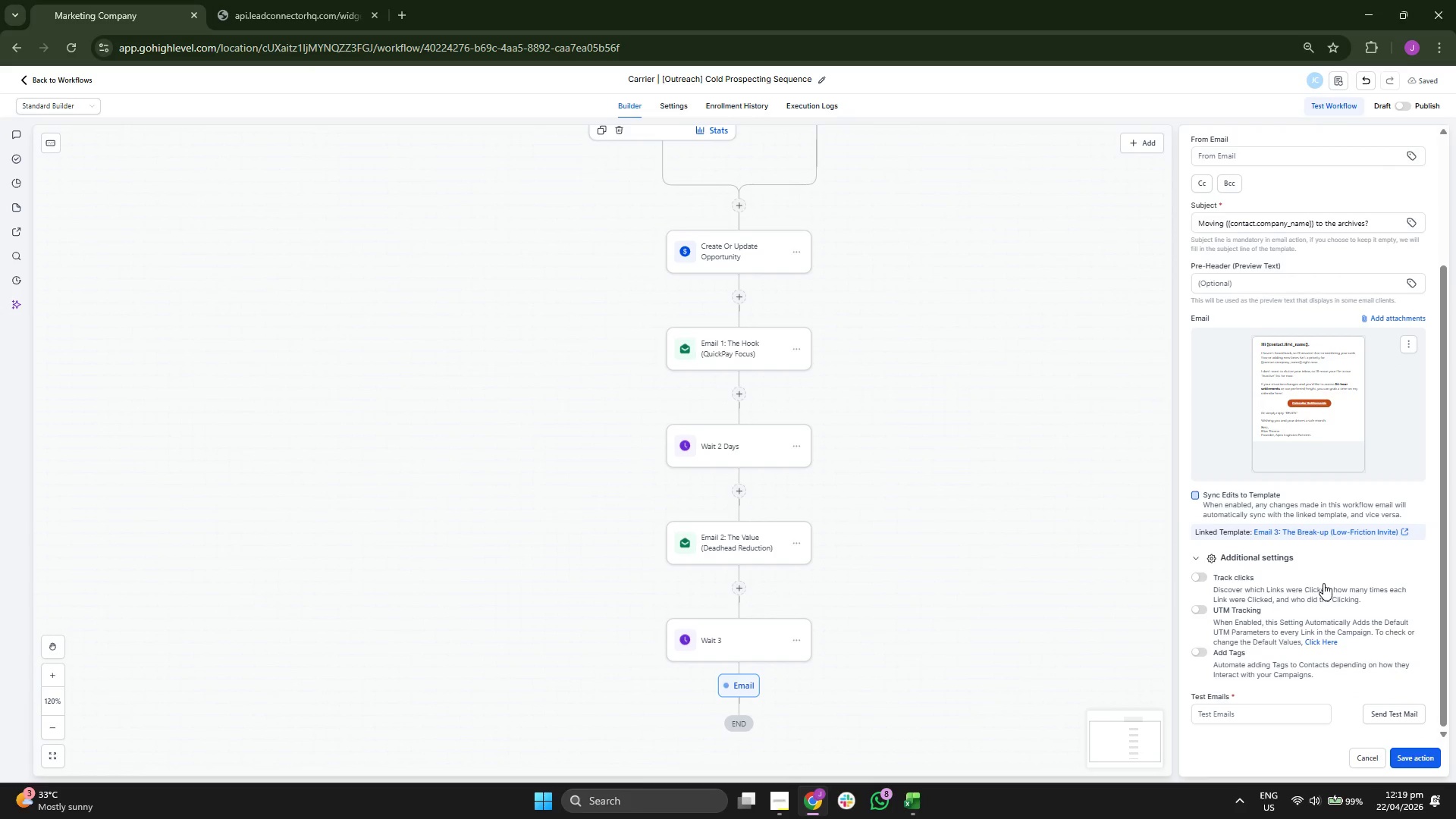 
scroll: coordinate [1323, 583], scroll_direction: up, amount: 2.0
 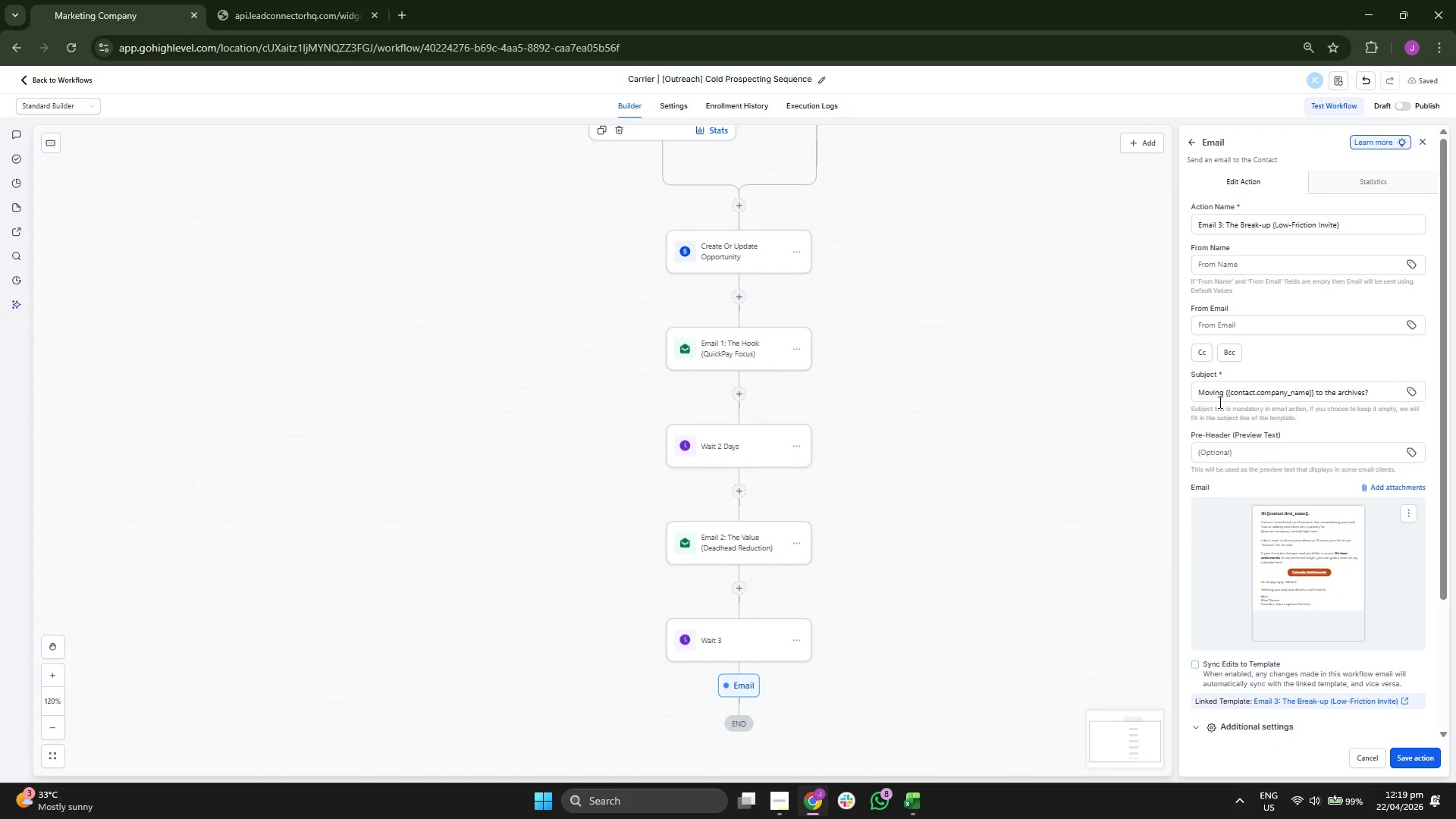 
left_click_drag(start_coordinate=[980, 337], to_coordinate=[1006, 380])
 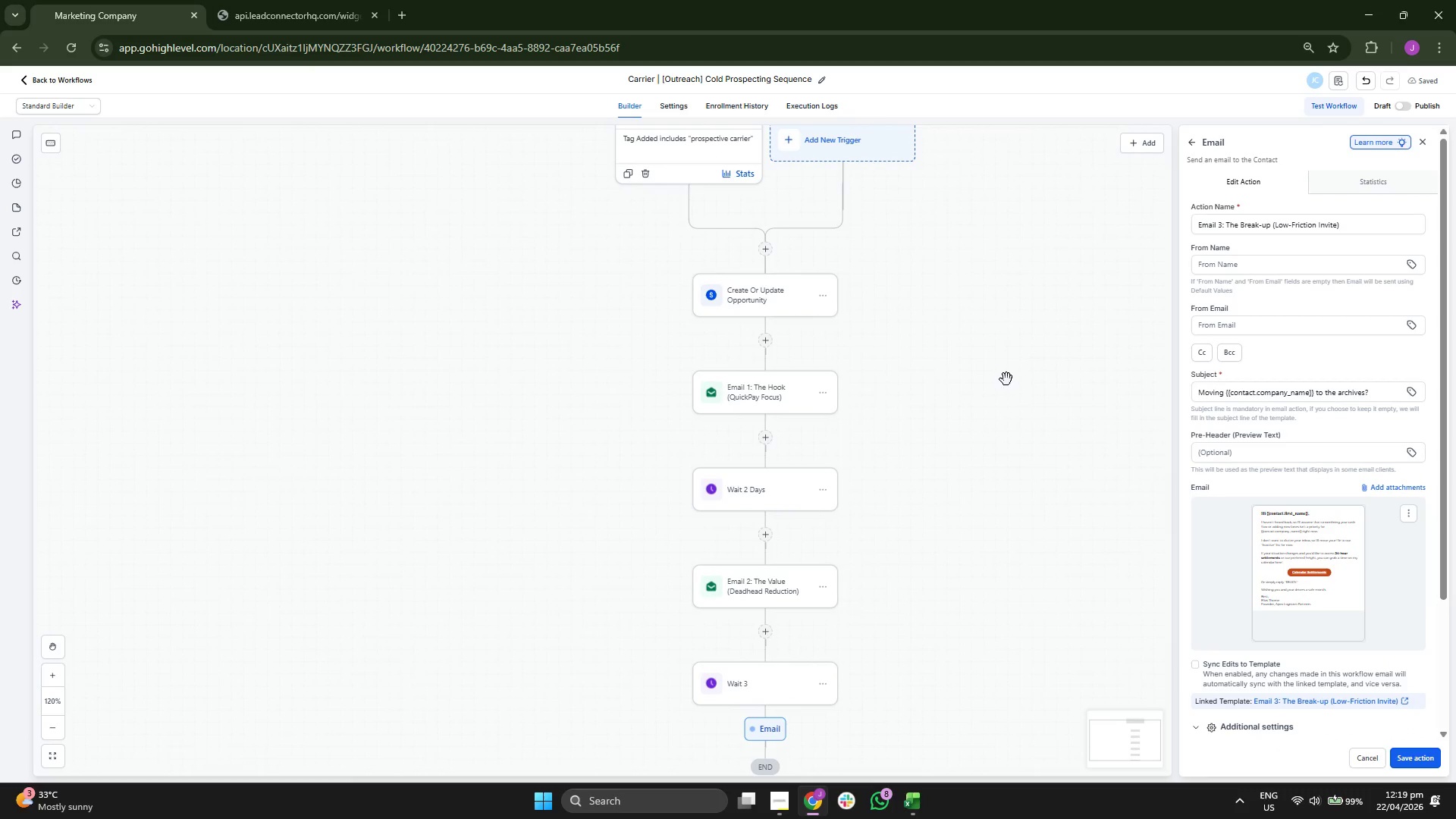 
left_click_drag(start_coordinate=[1006, 379], to_coordinate=[981, 290])
 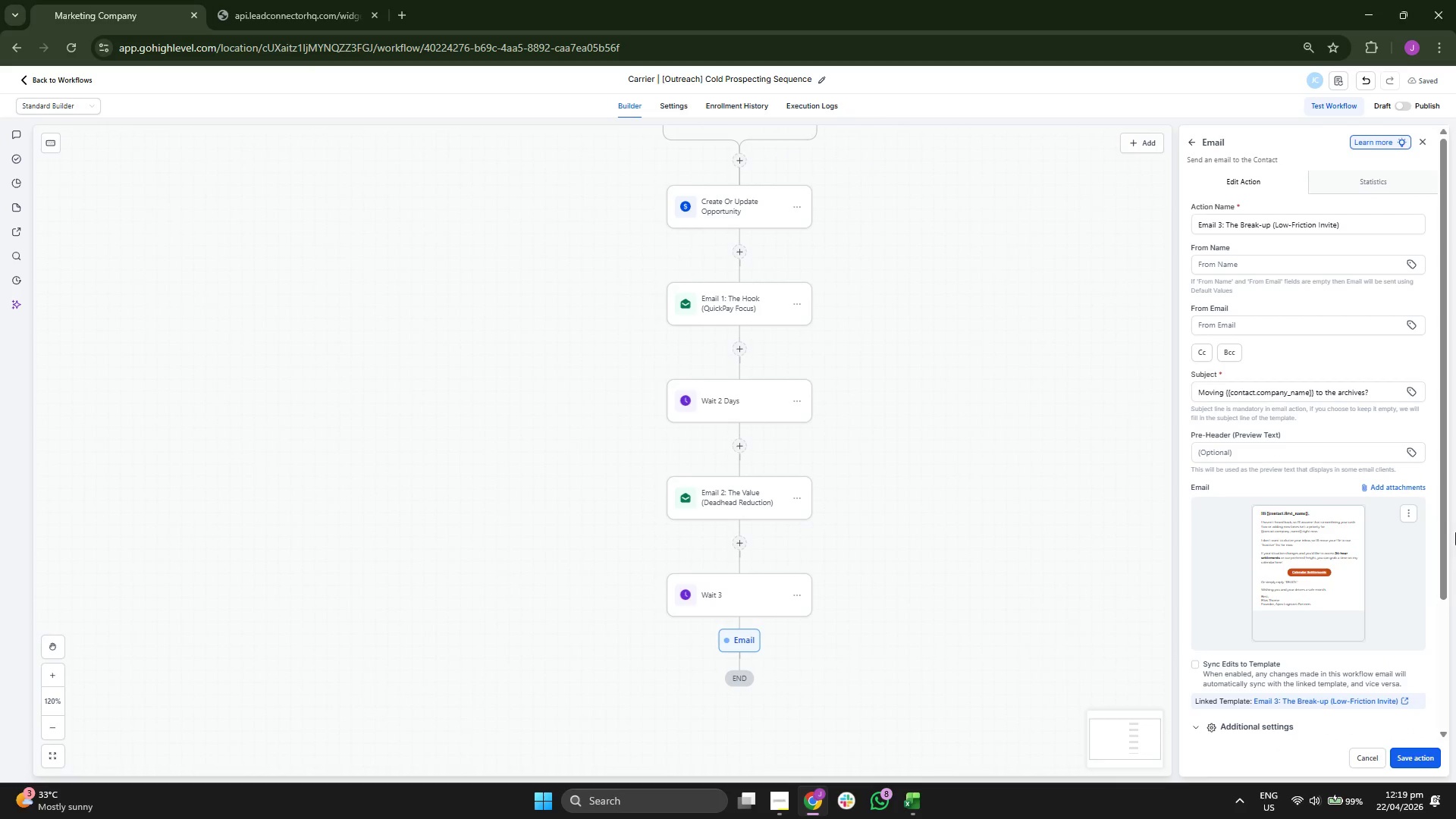 
scroll: coordinate [1455, 528], scroll_direction: down, amount: 1.0
 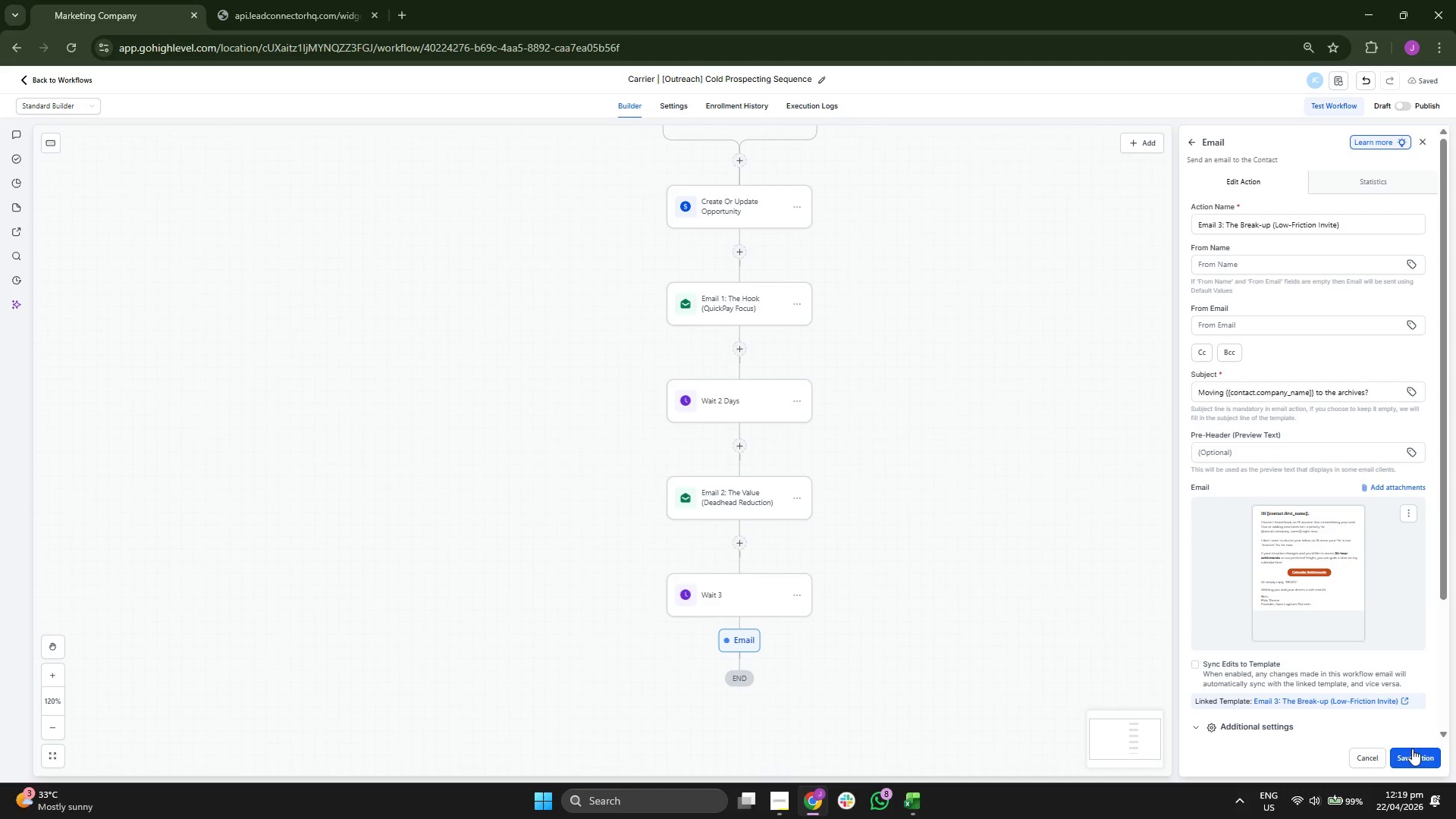 
scroll: coordinate [1293, 466], scroll_direction: none, amount: 0.0
 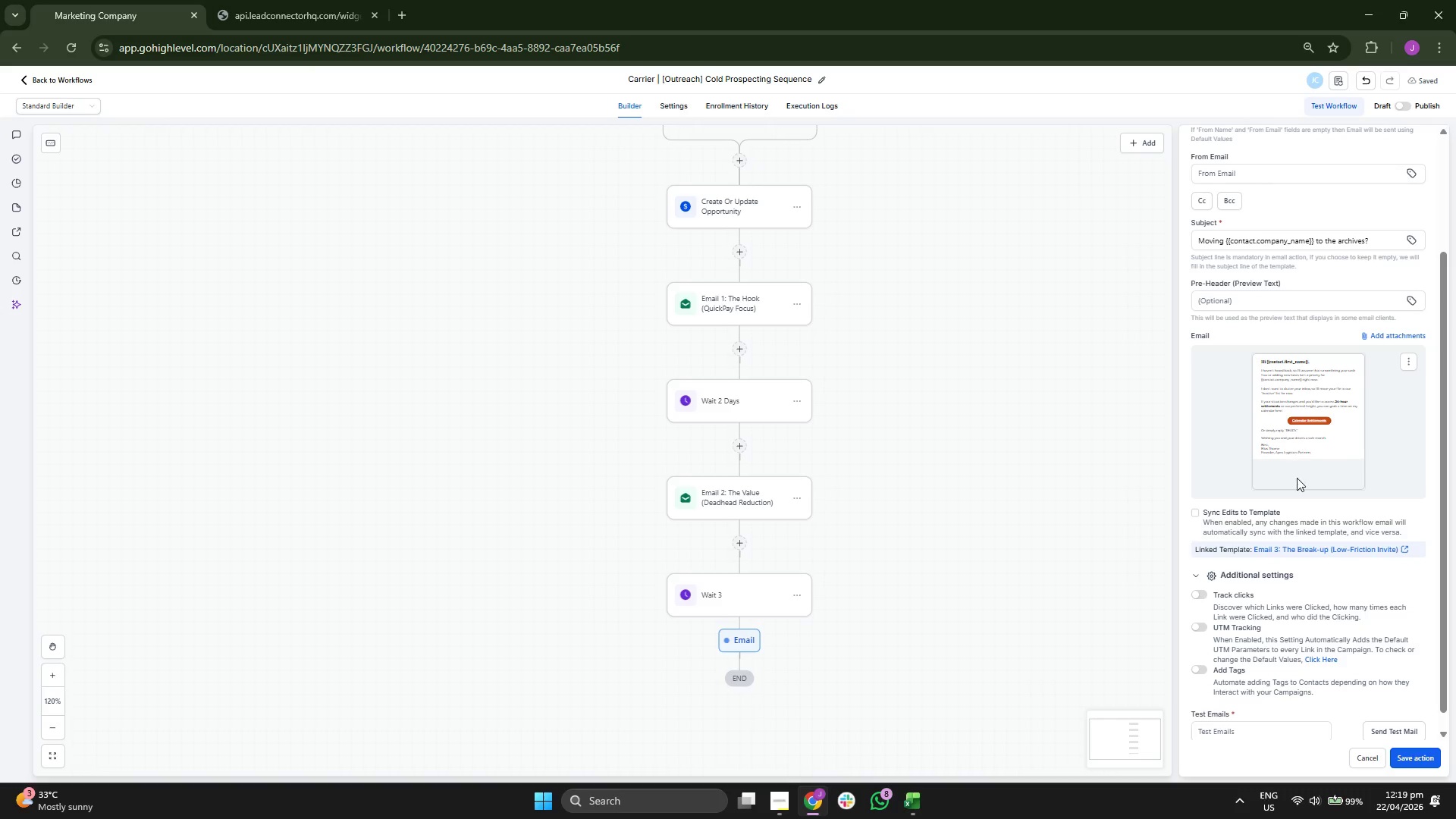 
scroll: coordinate [1299, 482], scroll_direction: up, amount: 3.0
 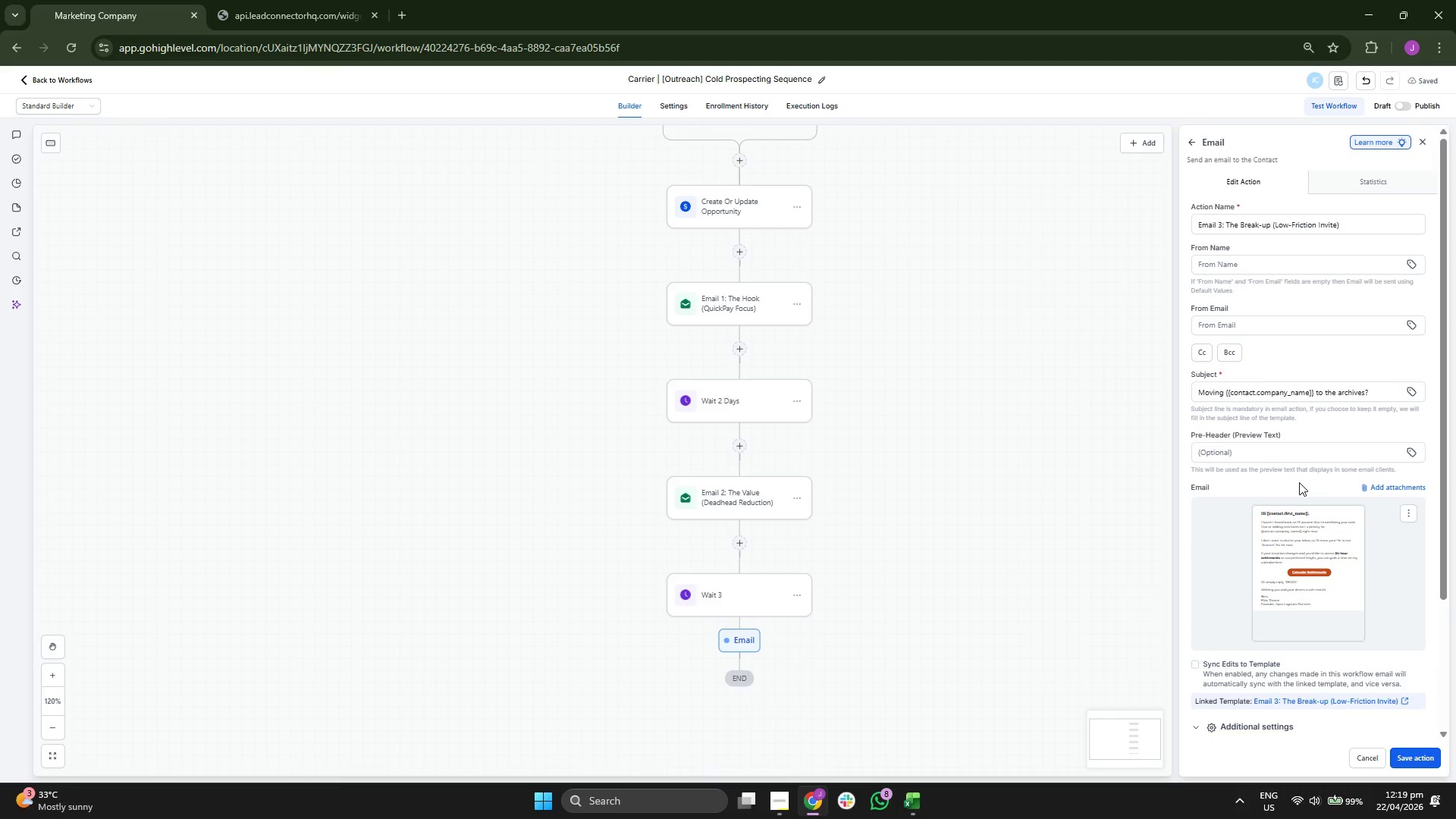 
scroll: coordinate [1307, 517], scroll_direction: down, amount: 5.0
 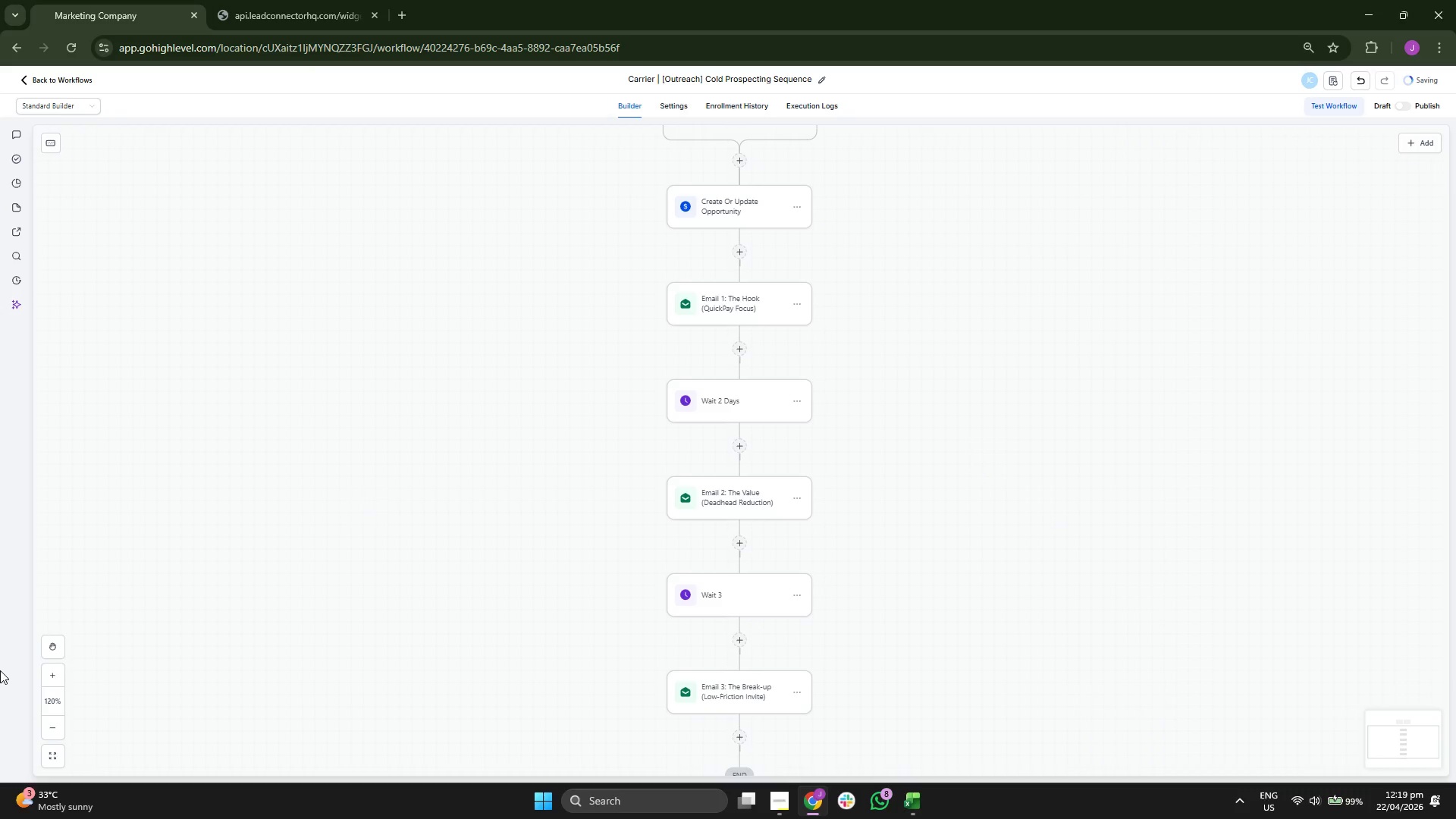 
double_click([60, 733])
 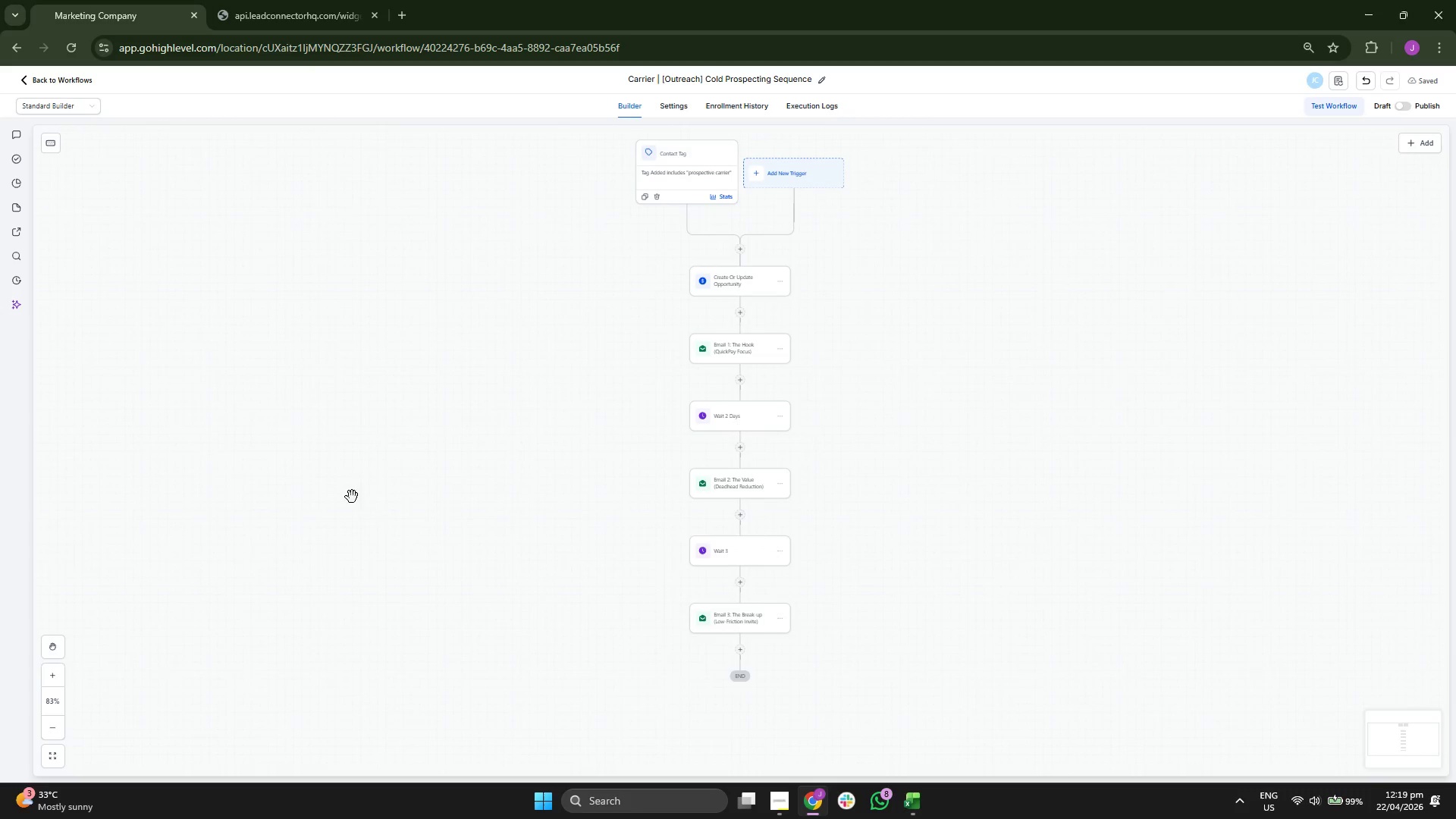 
left_click_drag(start_coordinate=[373, 474], to_coordinate=[383, 531])
 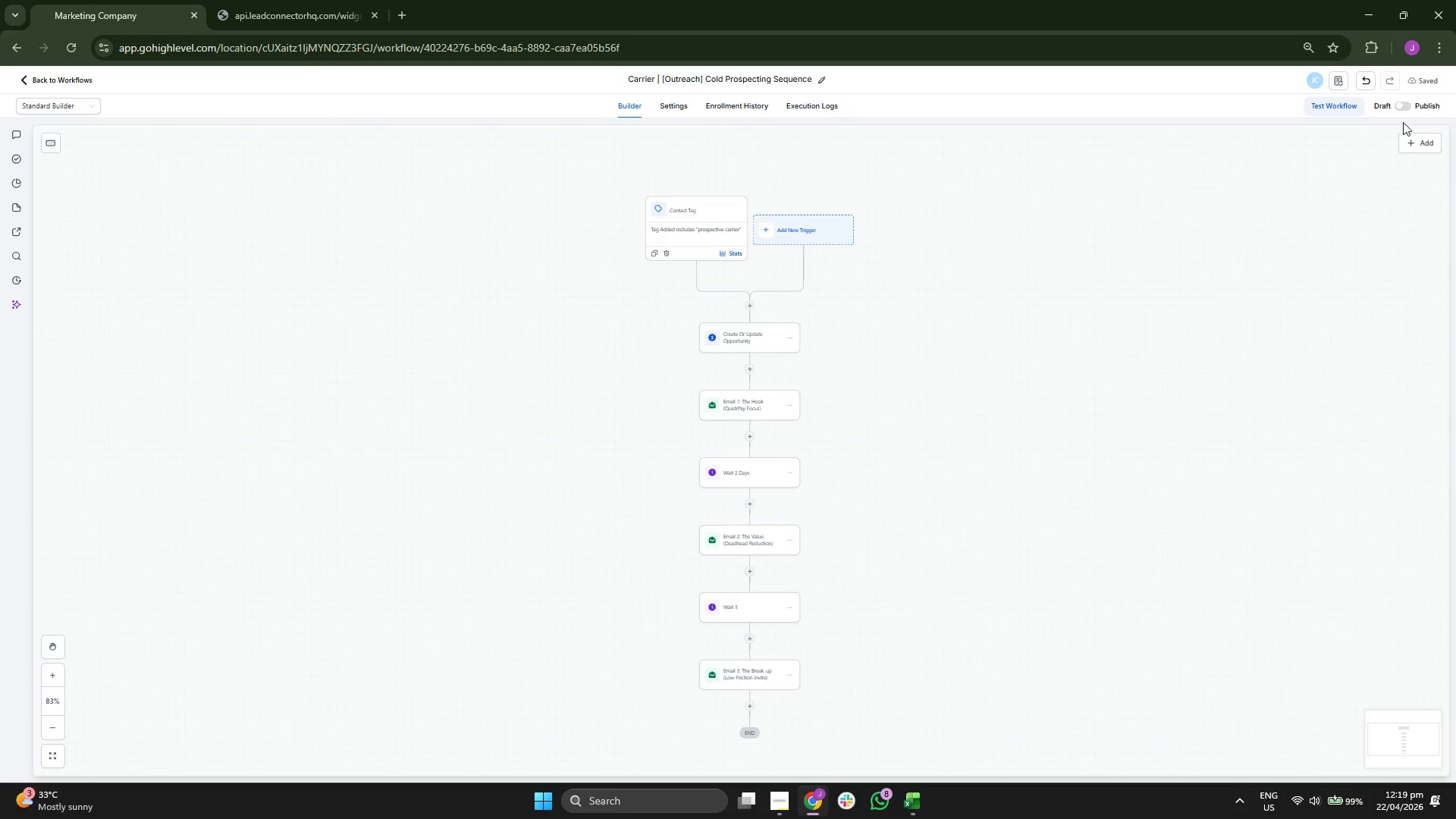 
left_click([1398, 109])
 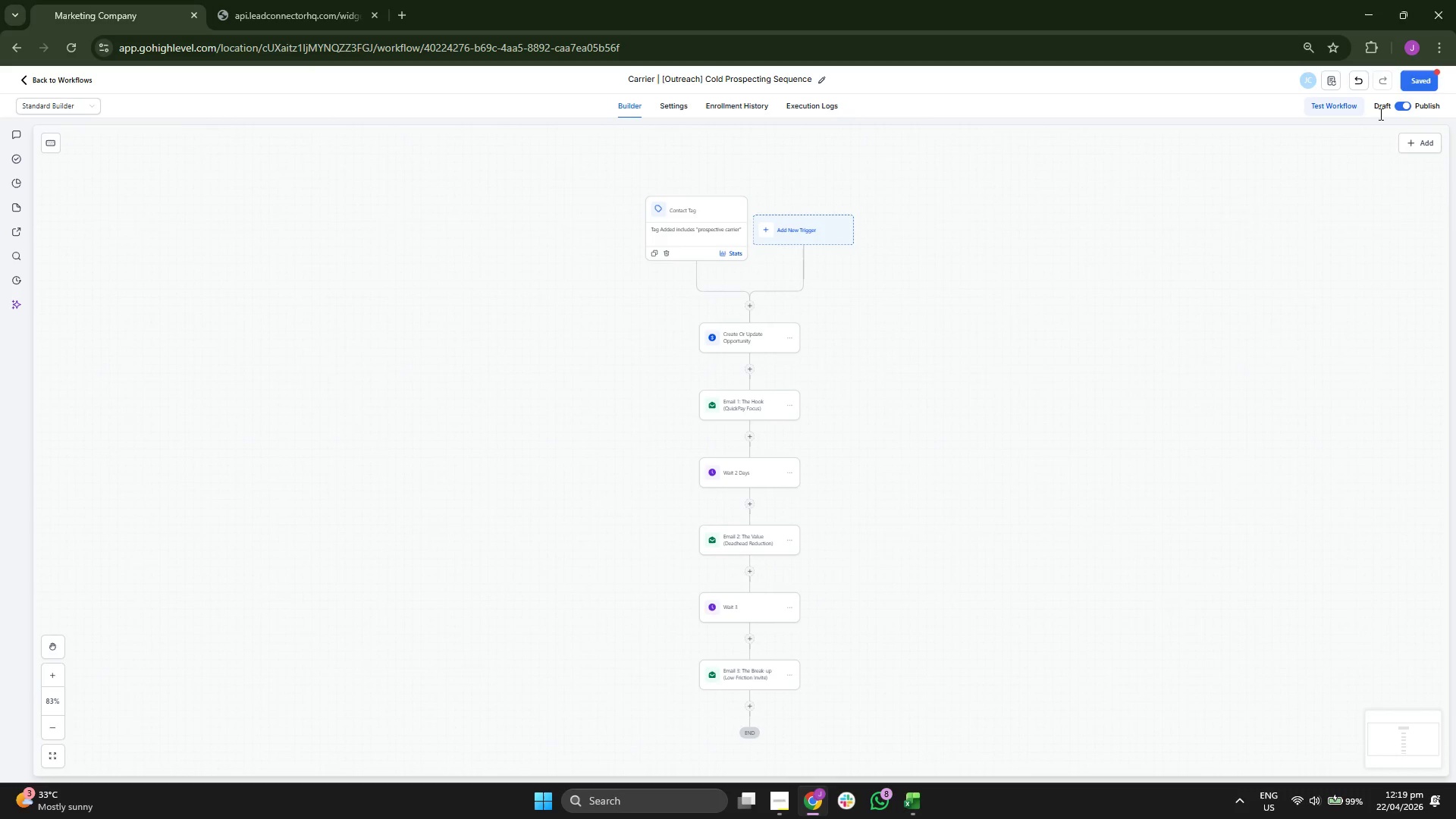 
left_click_drag(start_coordinate=[910, 497], to_coordinate=[850, 464])
 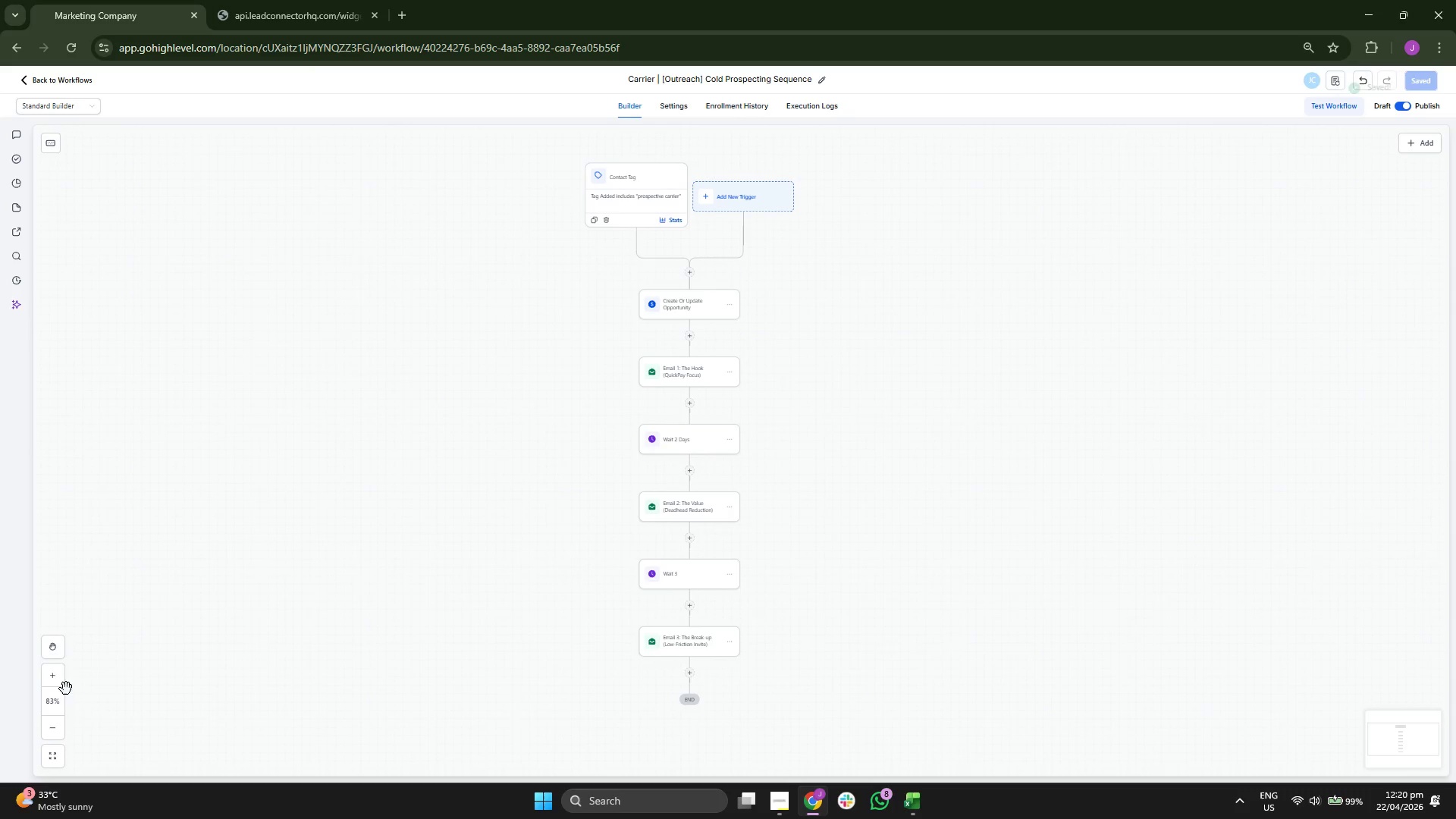 
left_click([52, 675])
 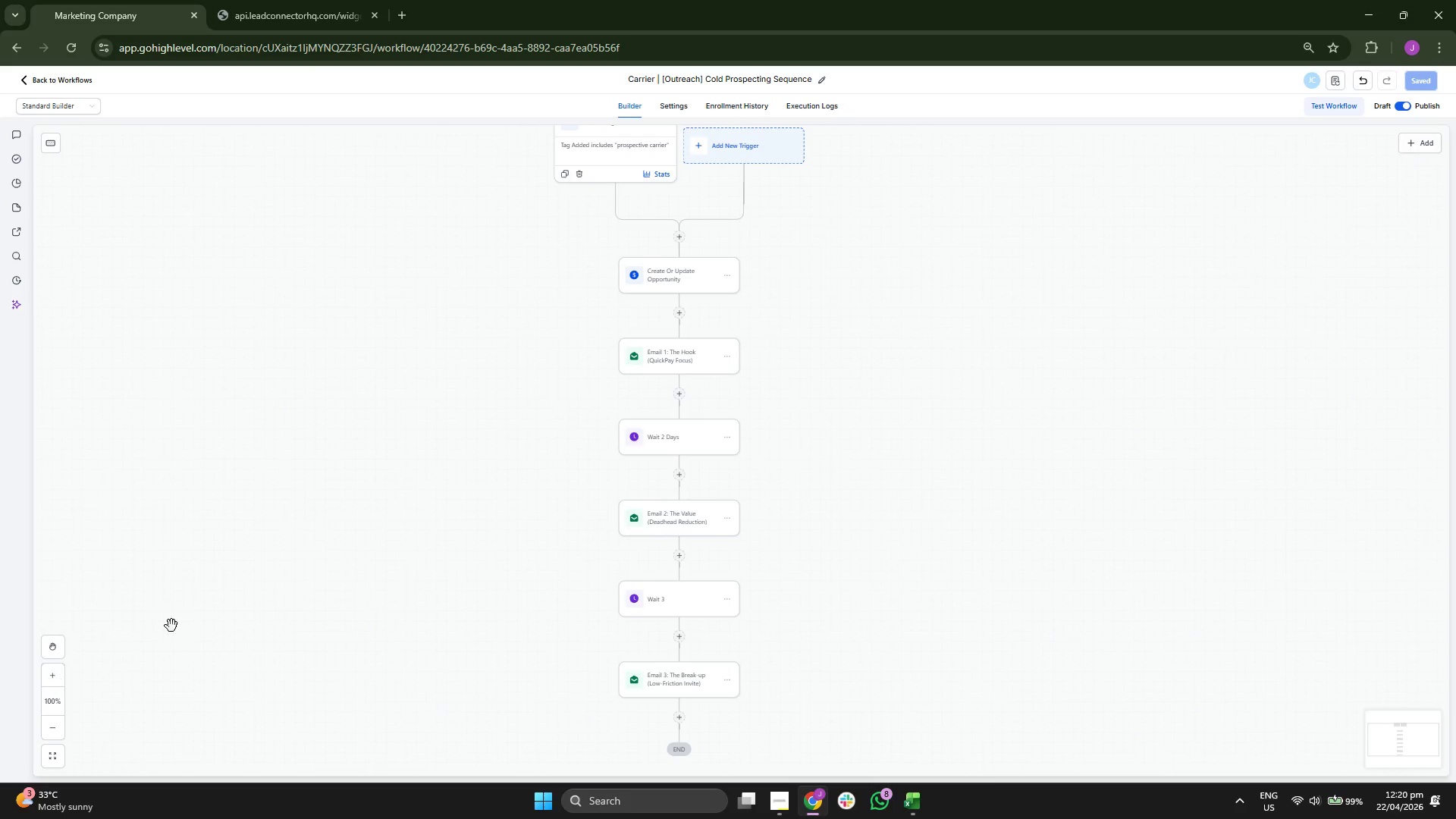 
left_click_drag(start_coordinate=[312, 512], to_coordinate=[370, 555])
 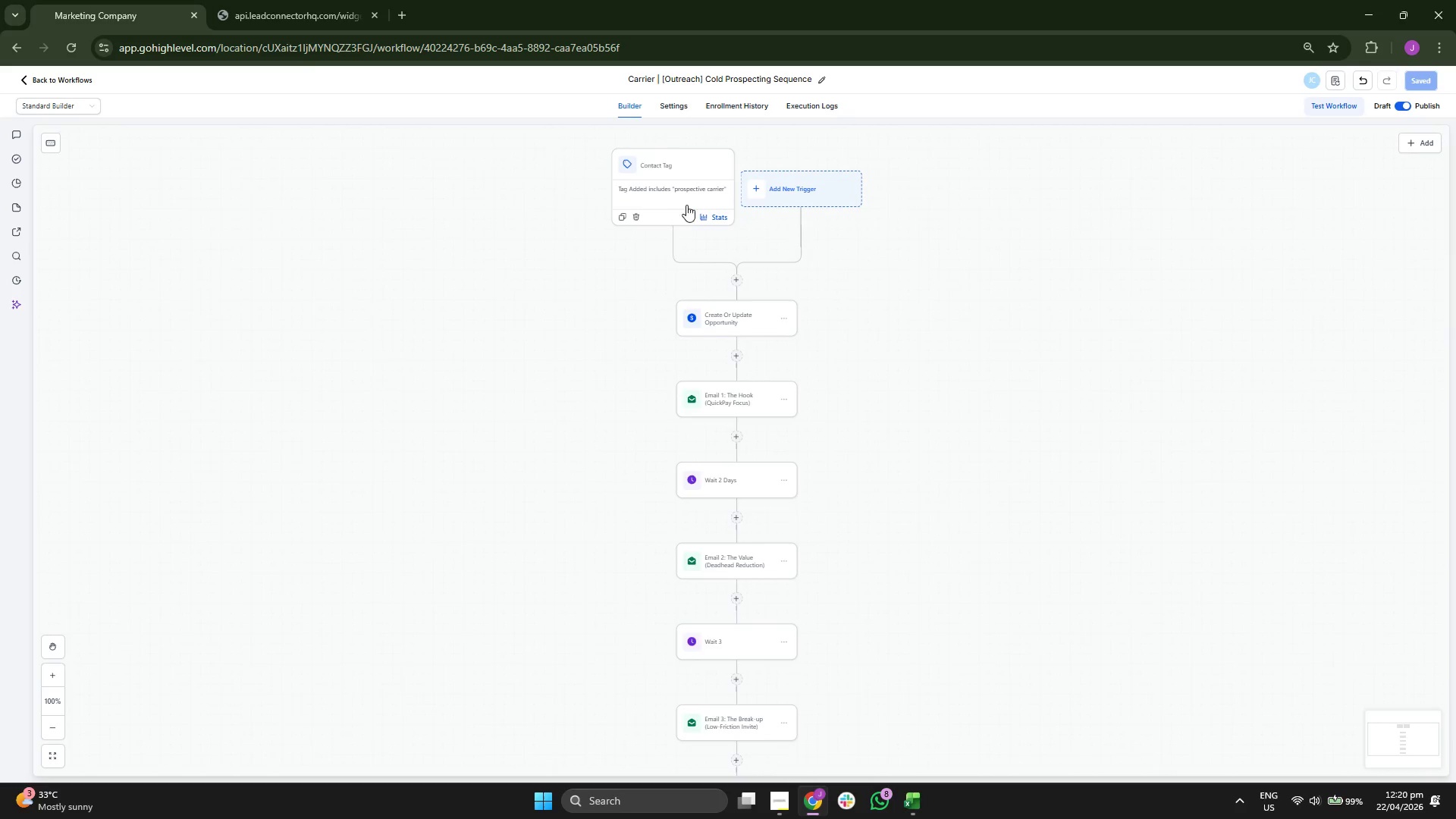 
left_click([667, 112])
 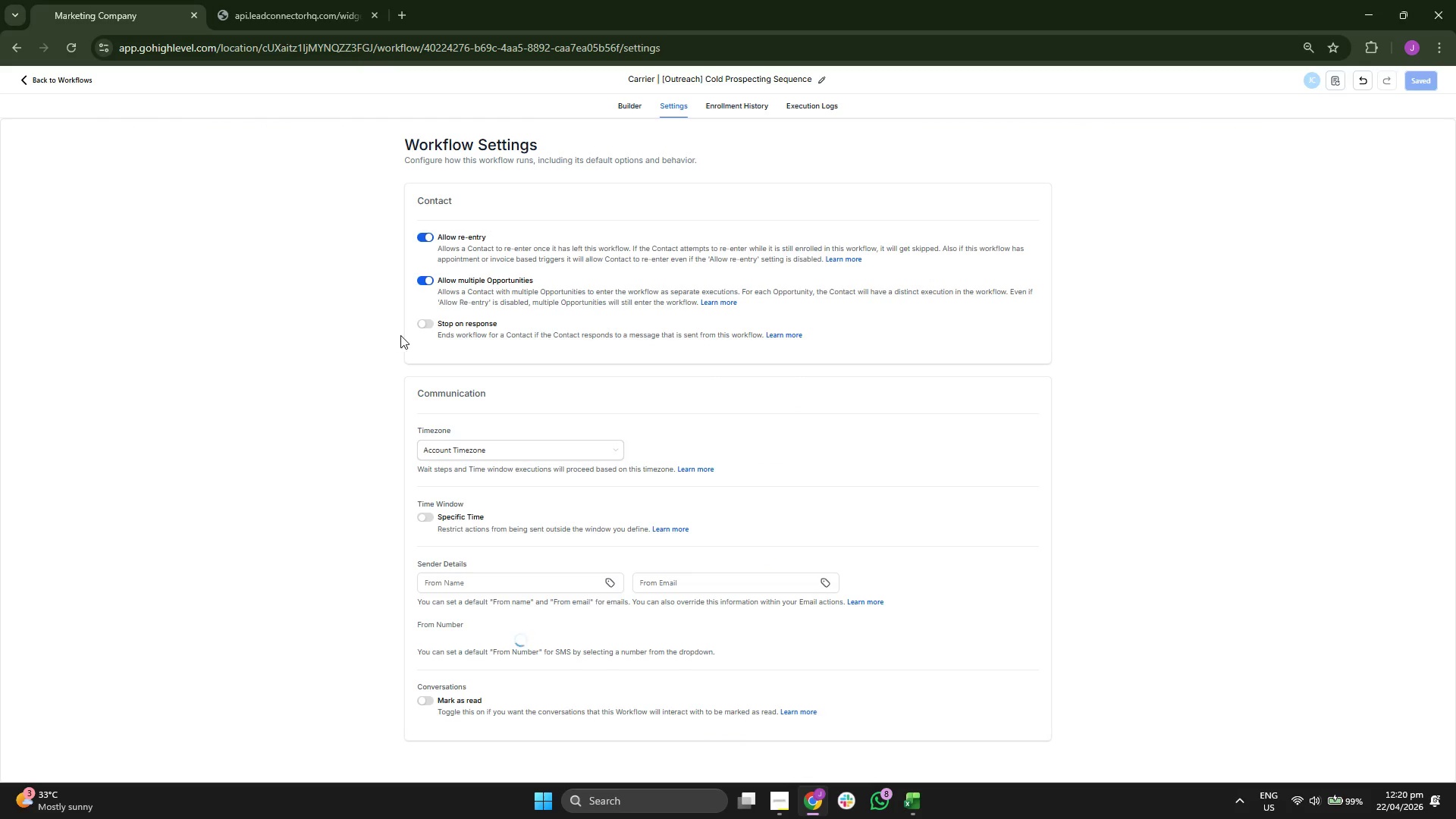 
left_click([419, 325])
 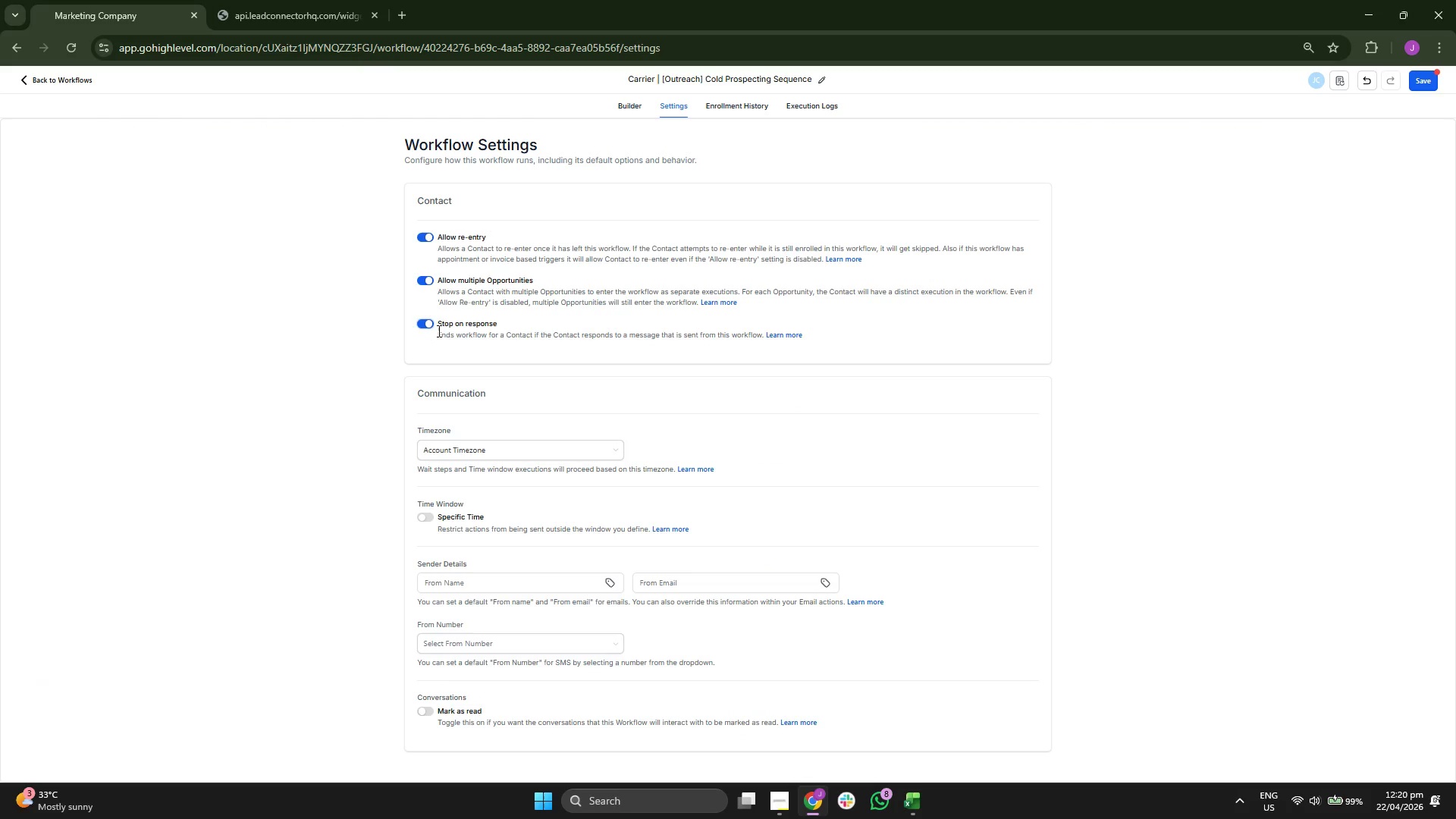 
scroll: coordinate [1046, 426], scroll_direction: down, amount: 3.0
 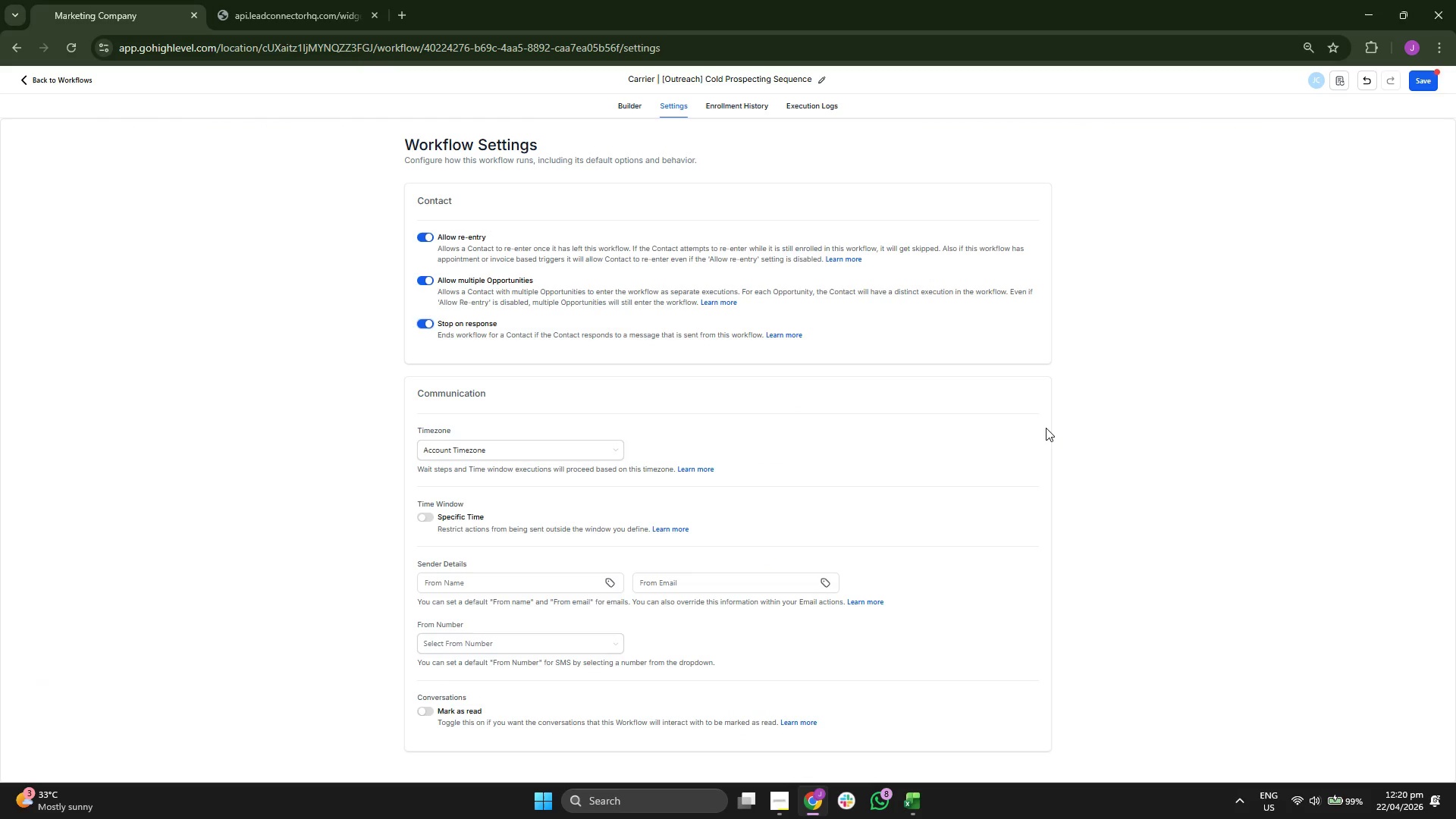 
scroll: coordinate [1046, 428], scroll_direction: up, amount: 1.0
 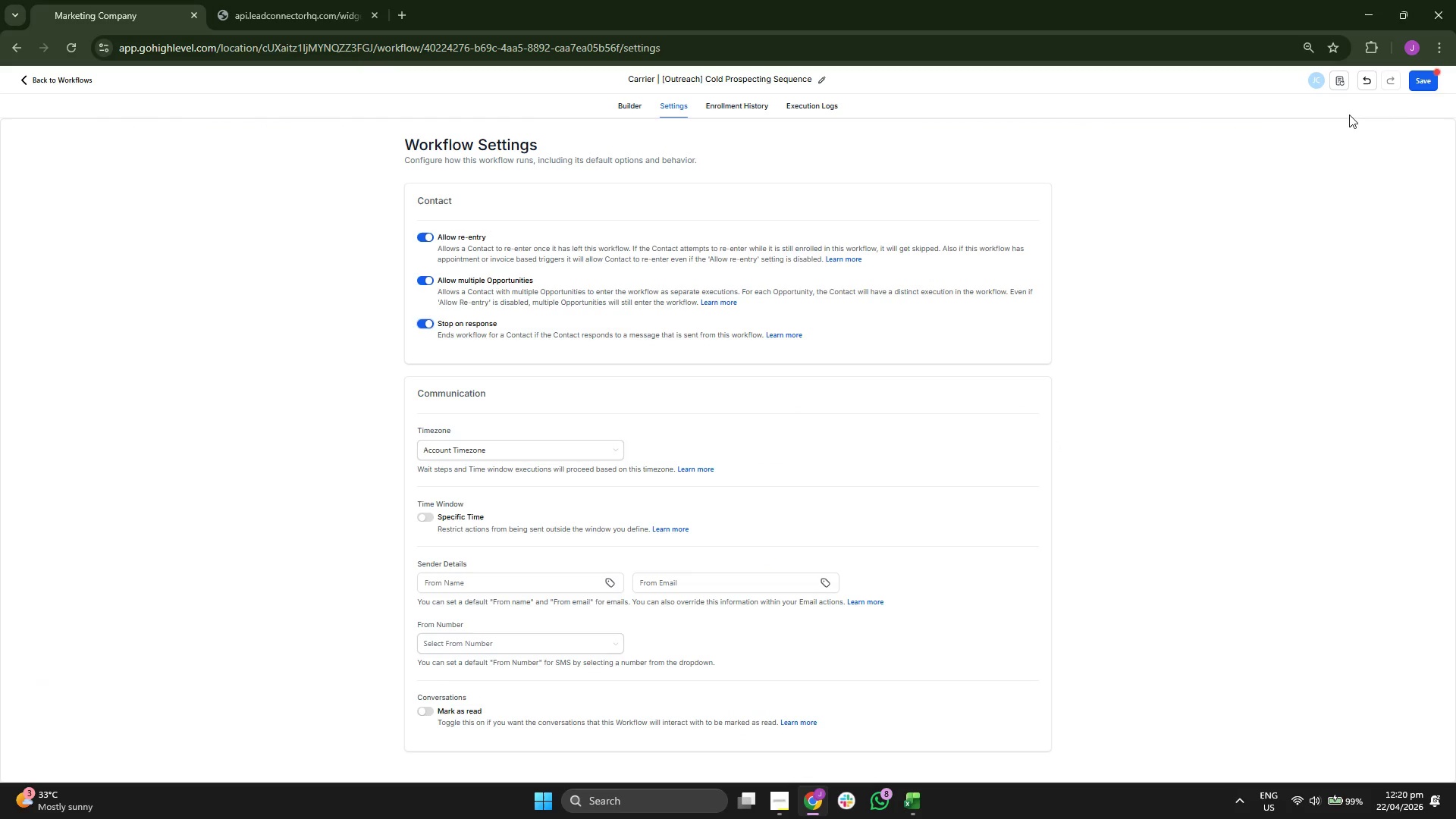 
left_click([1422, 83])
 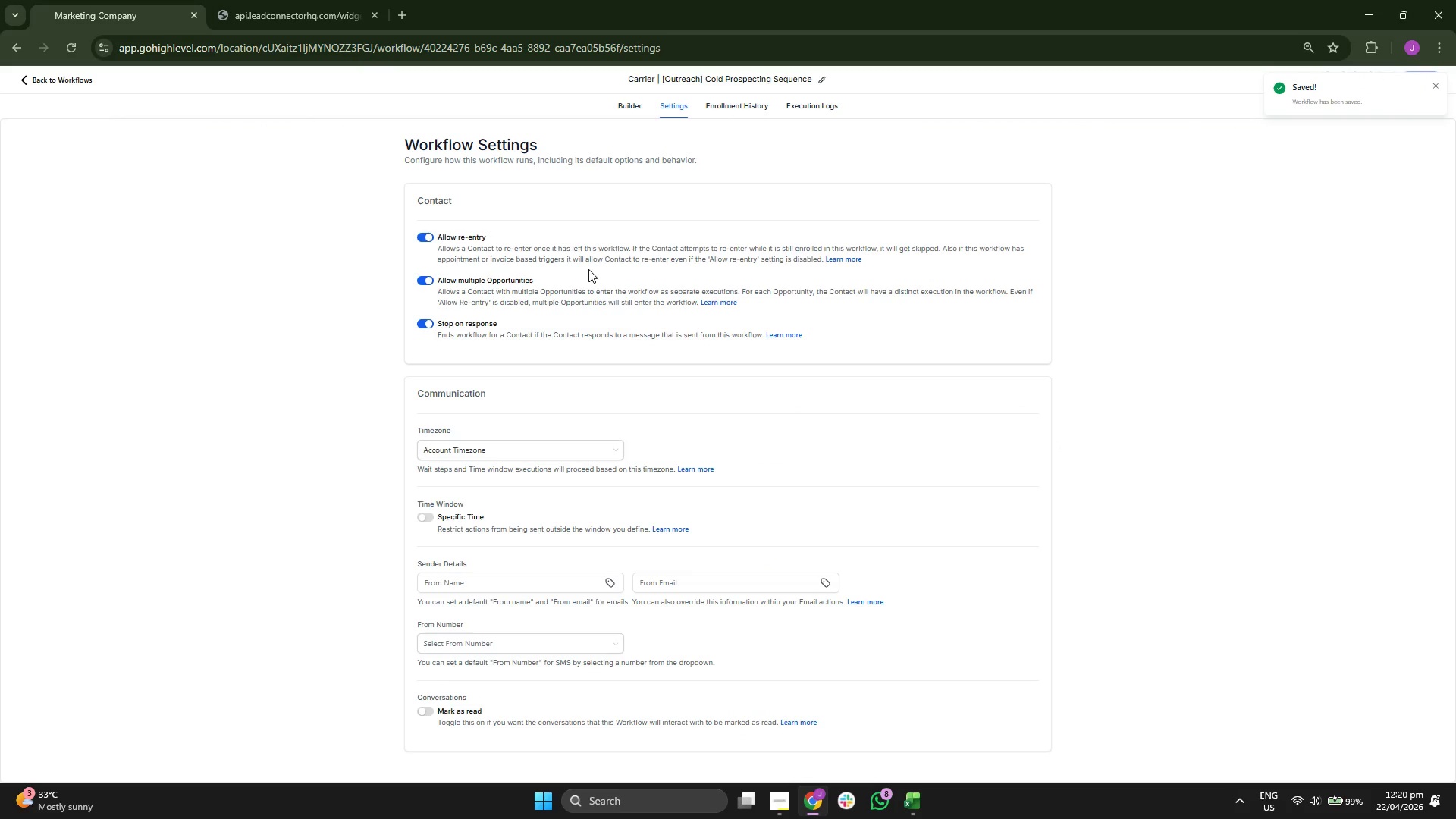 
left_click([626, 113])
 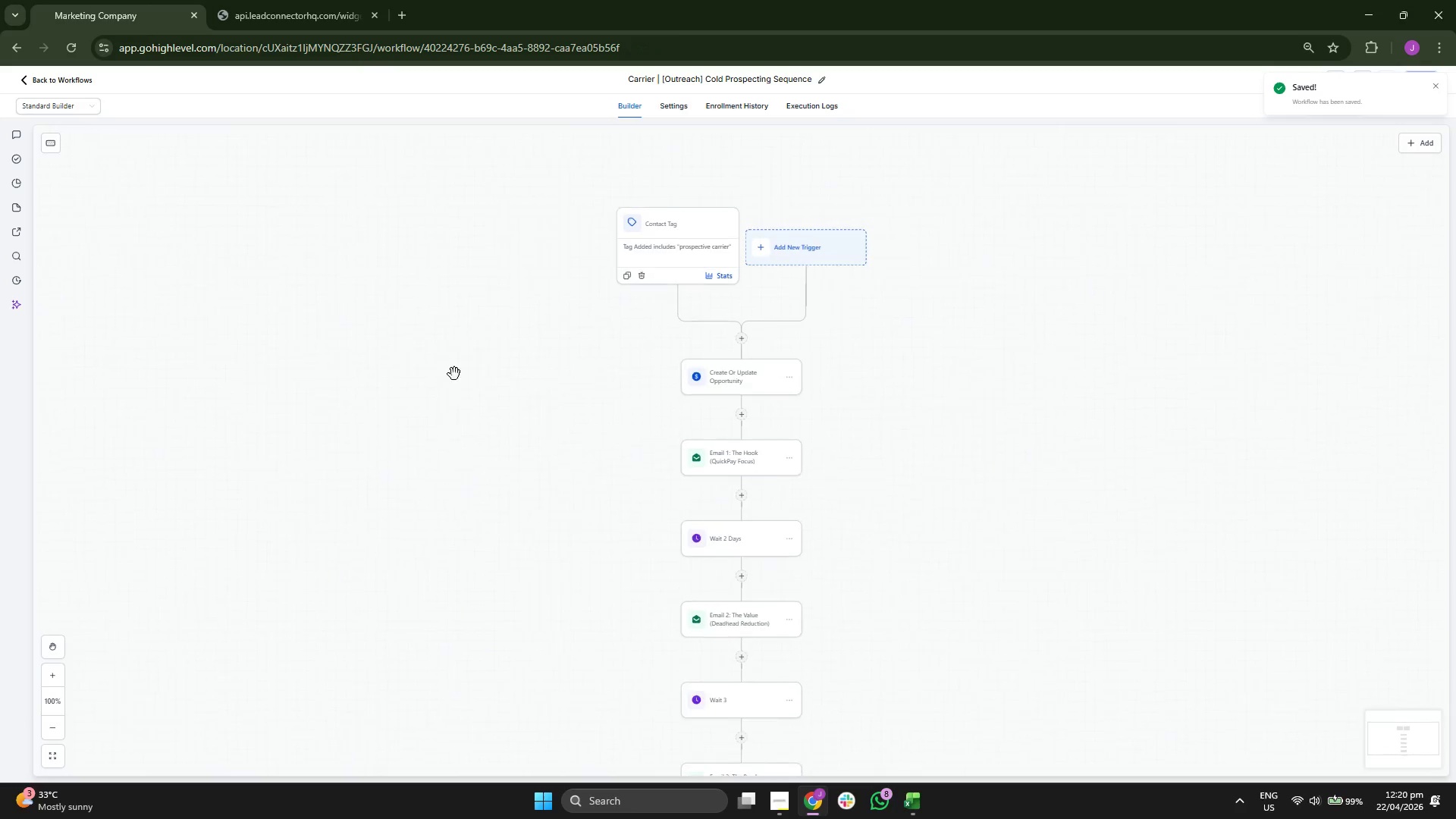 
left_click_drag(start_coordinate=[428, 460], to_coordinate=[416, 330])
 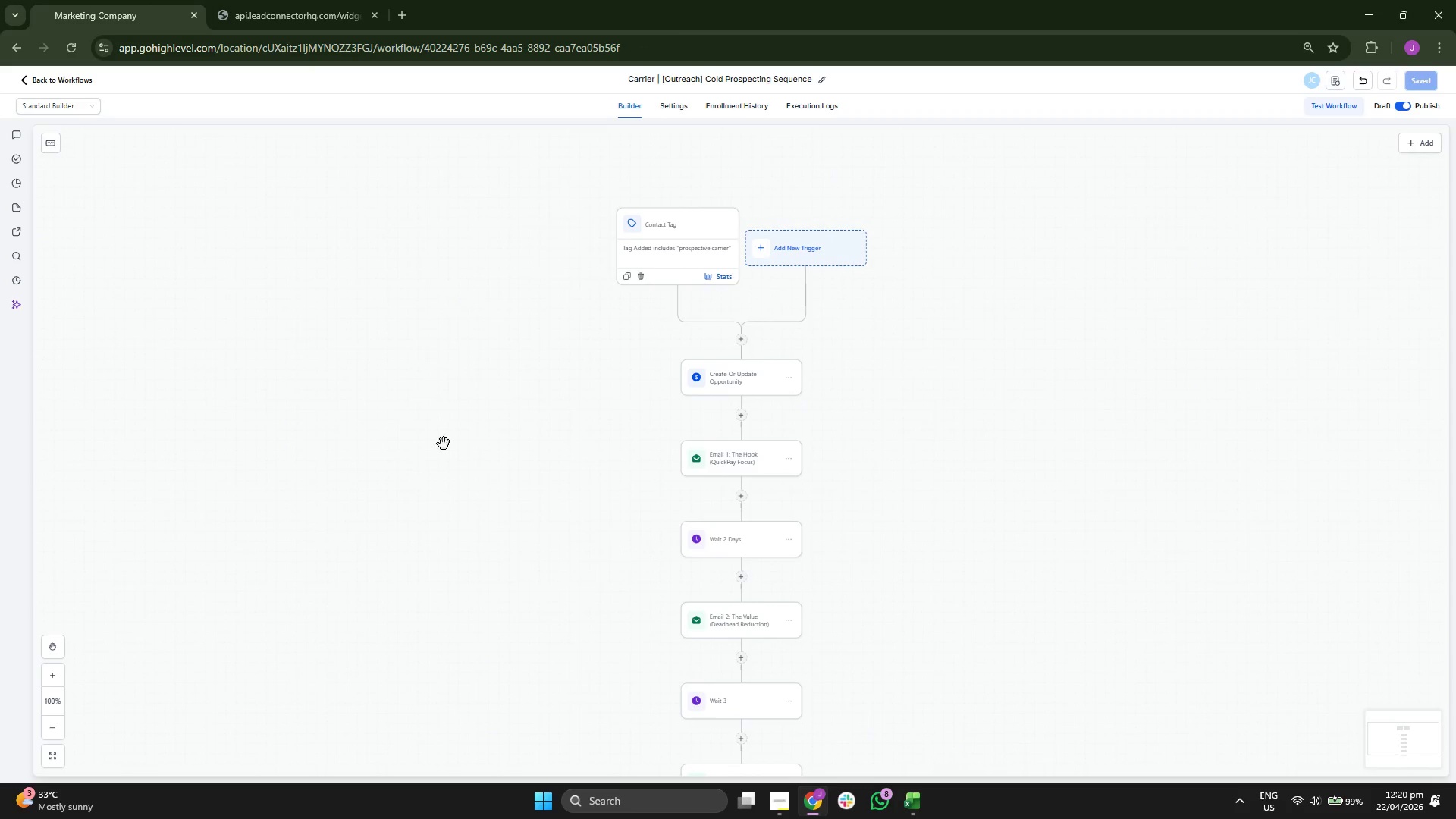 
left_click_drag(start_coordinate=[453, 533], to_coordinate=[413, 342])
 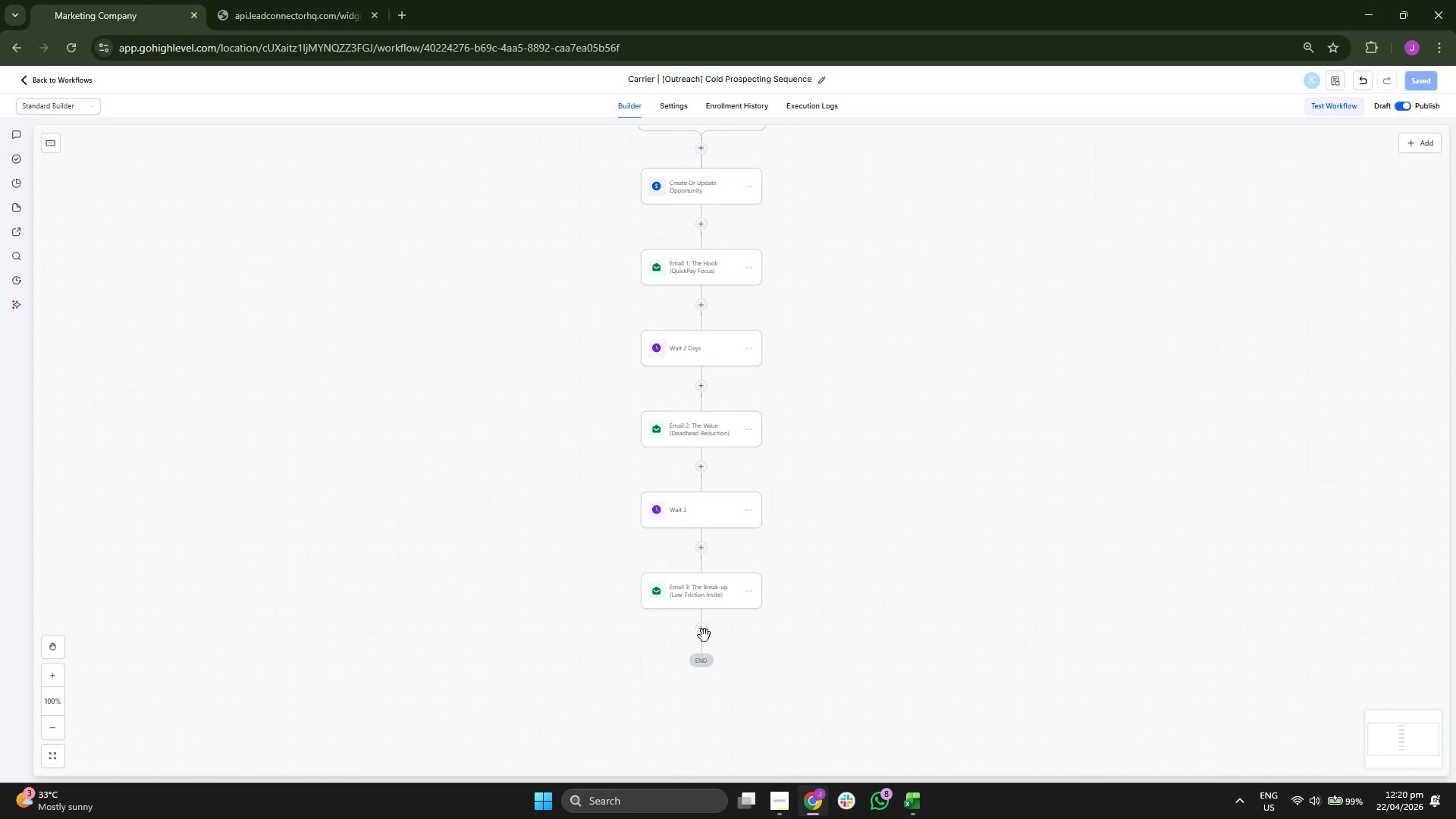 
left_click([705, 626])
 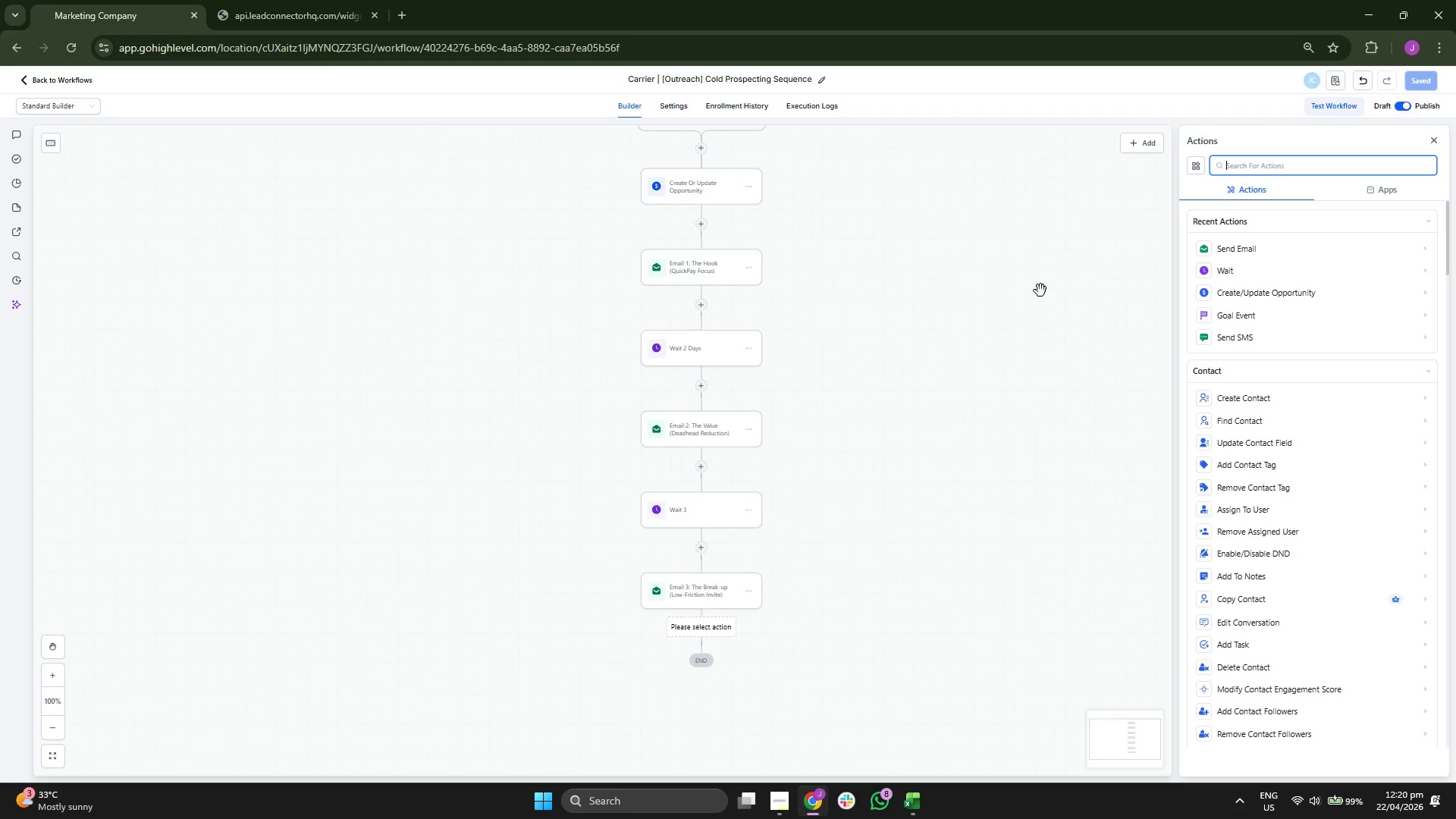 
left_click([1250, 317])
 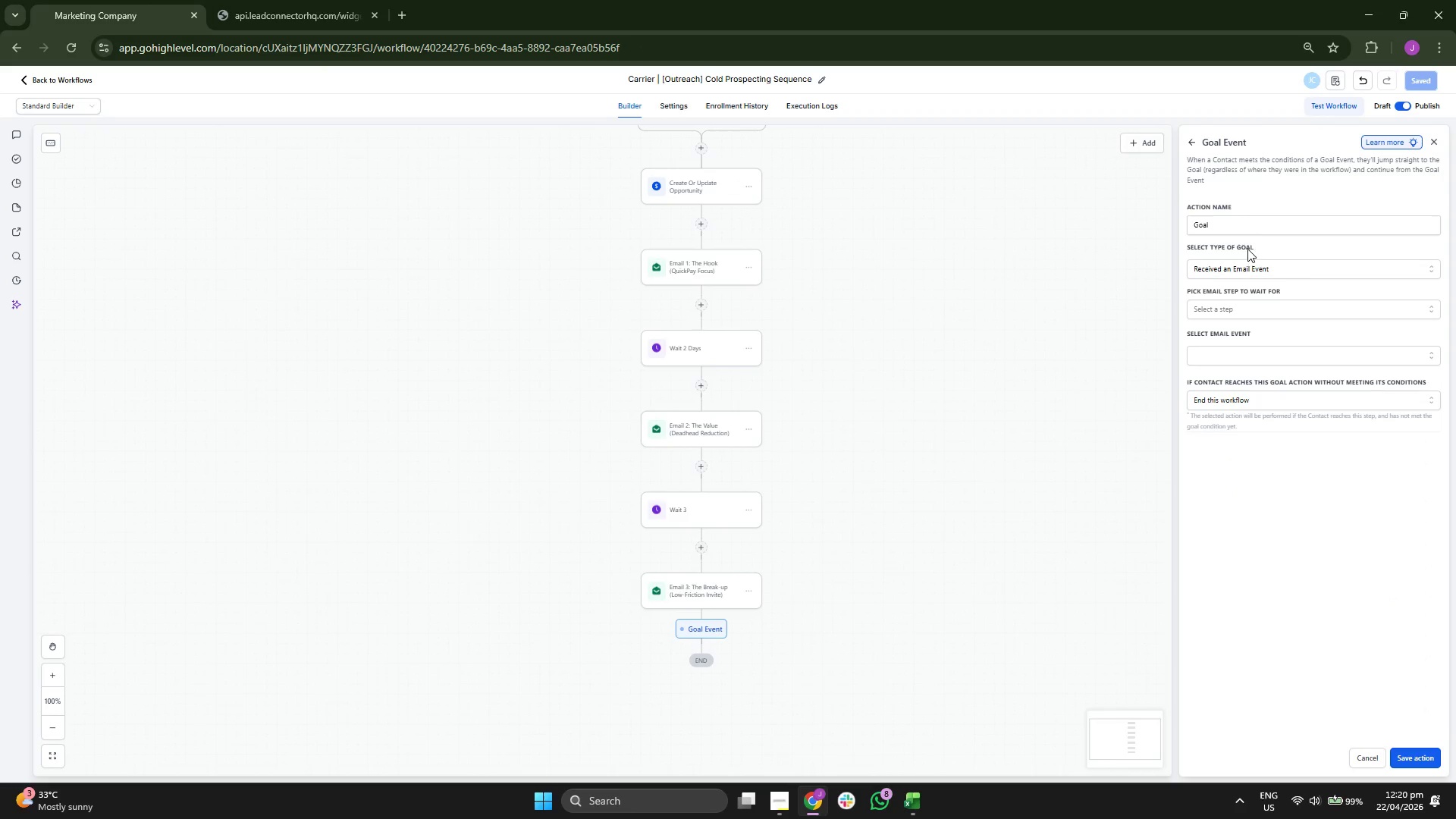 
left_click([1265, 261])
 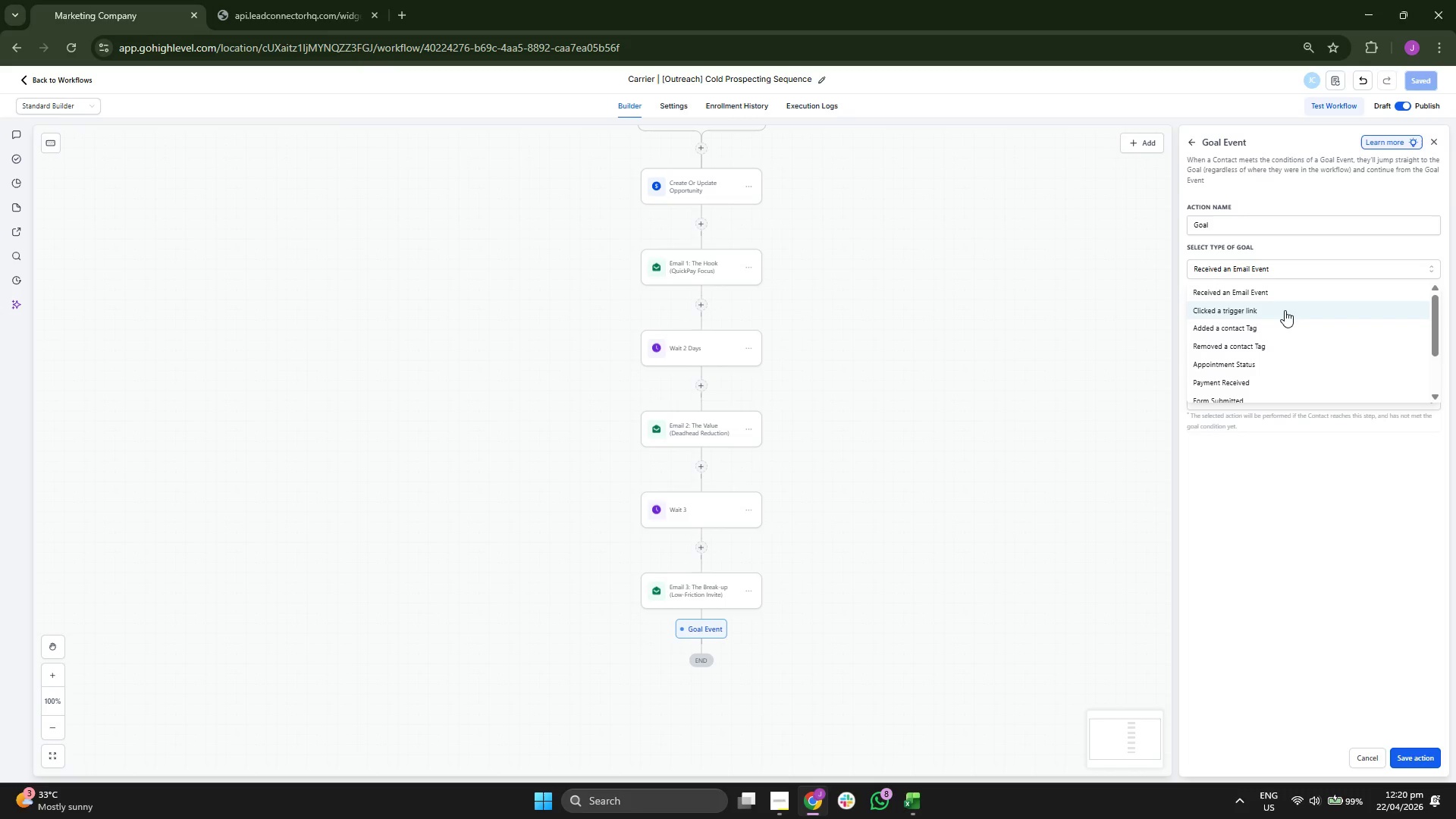 
scroll: coordinate [1285, 312], scroll_direction: down, amount: 1.0
 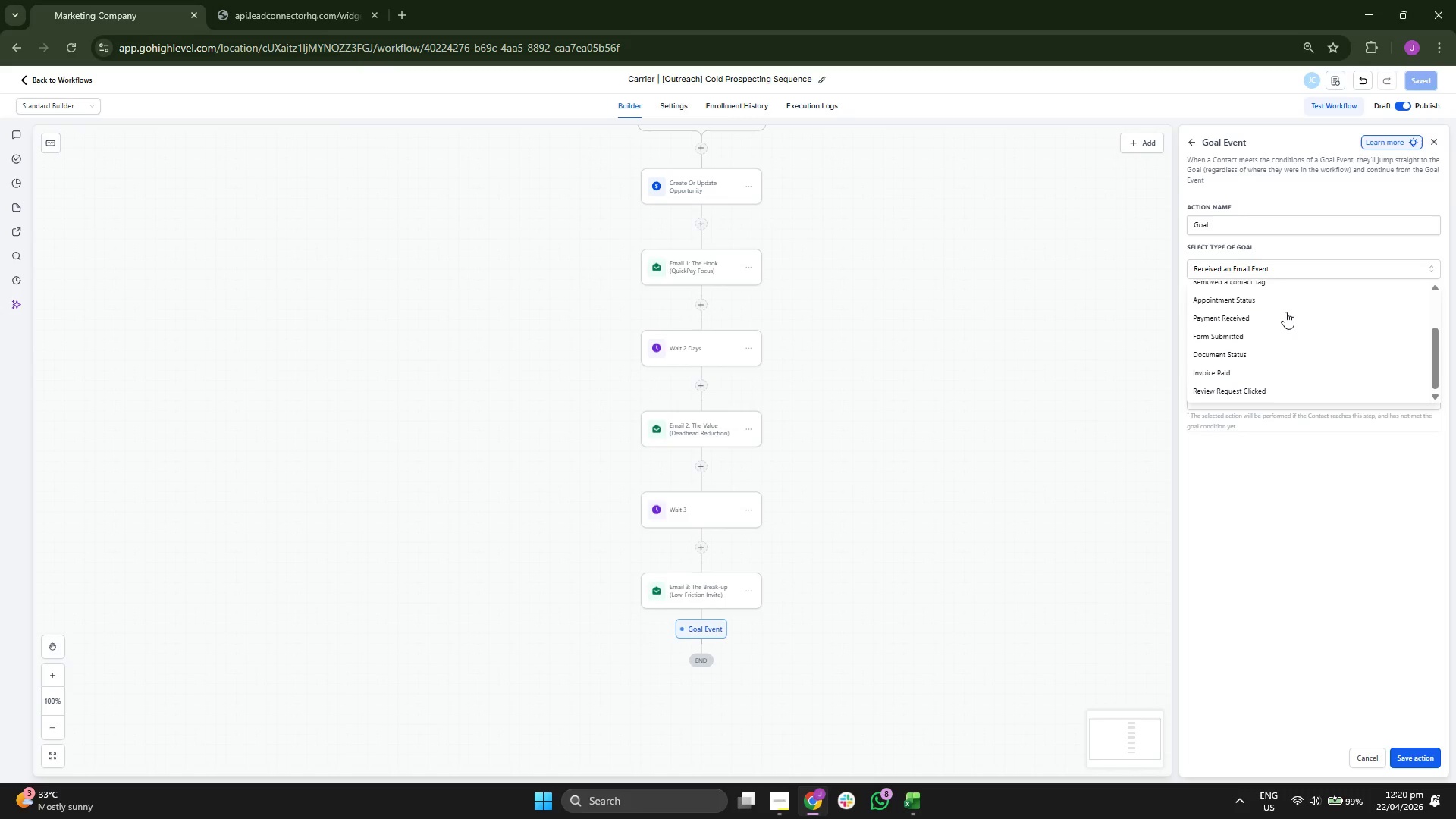 
scroll: coordinate [1285, 312], scroll_direction: up, amount: 2.0
 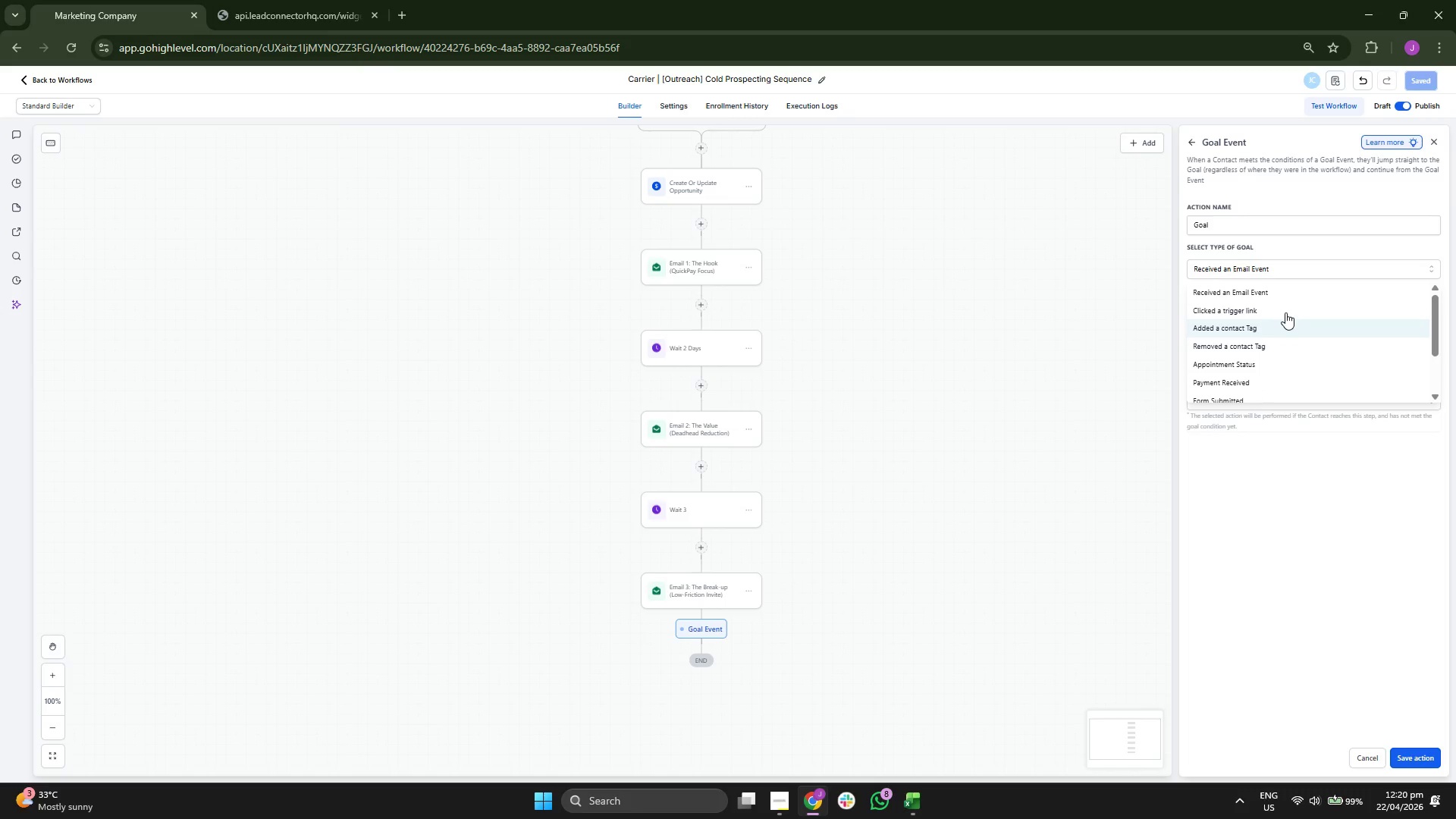 
scroll: coordinate [1285, 313], scroll_direction: down, amount: 1.0
 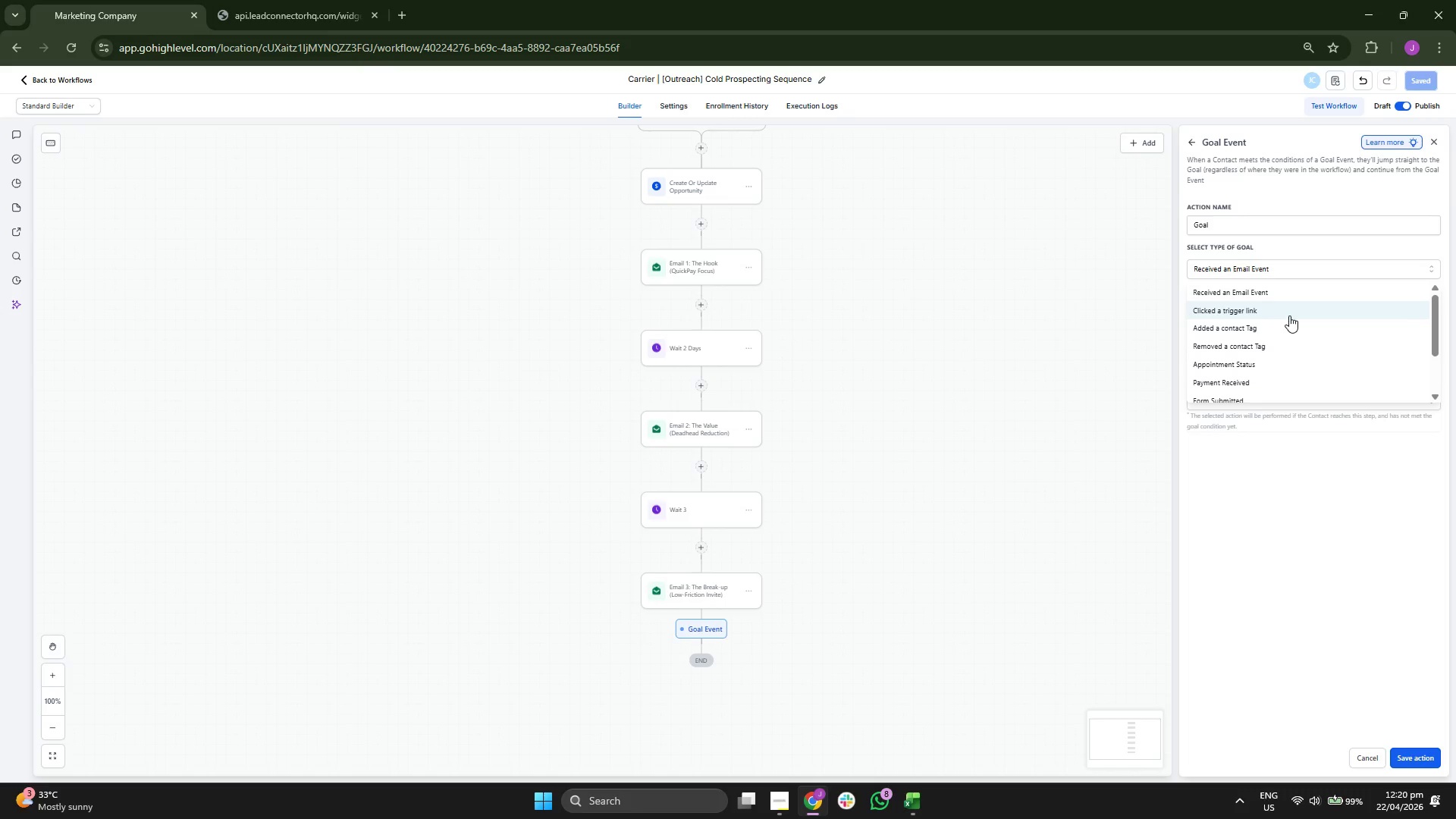 
left_click([1289, 310])
 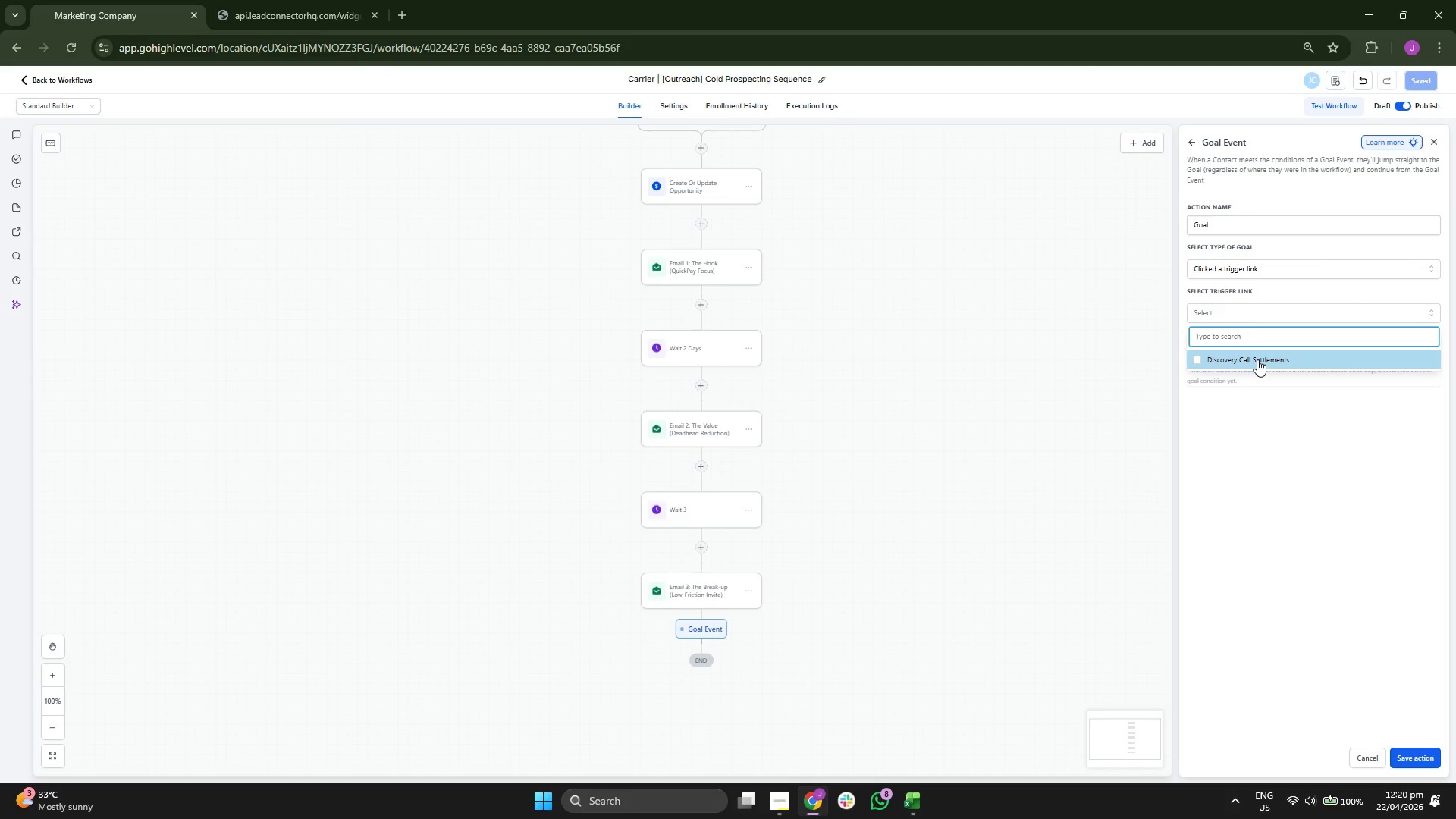 
left_click([1259, 269])
 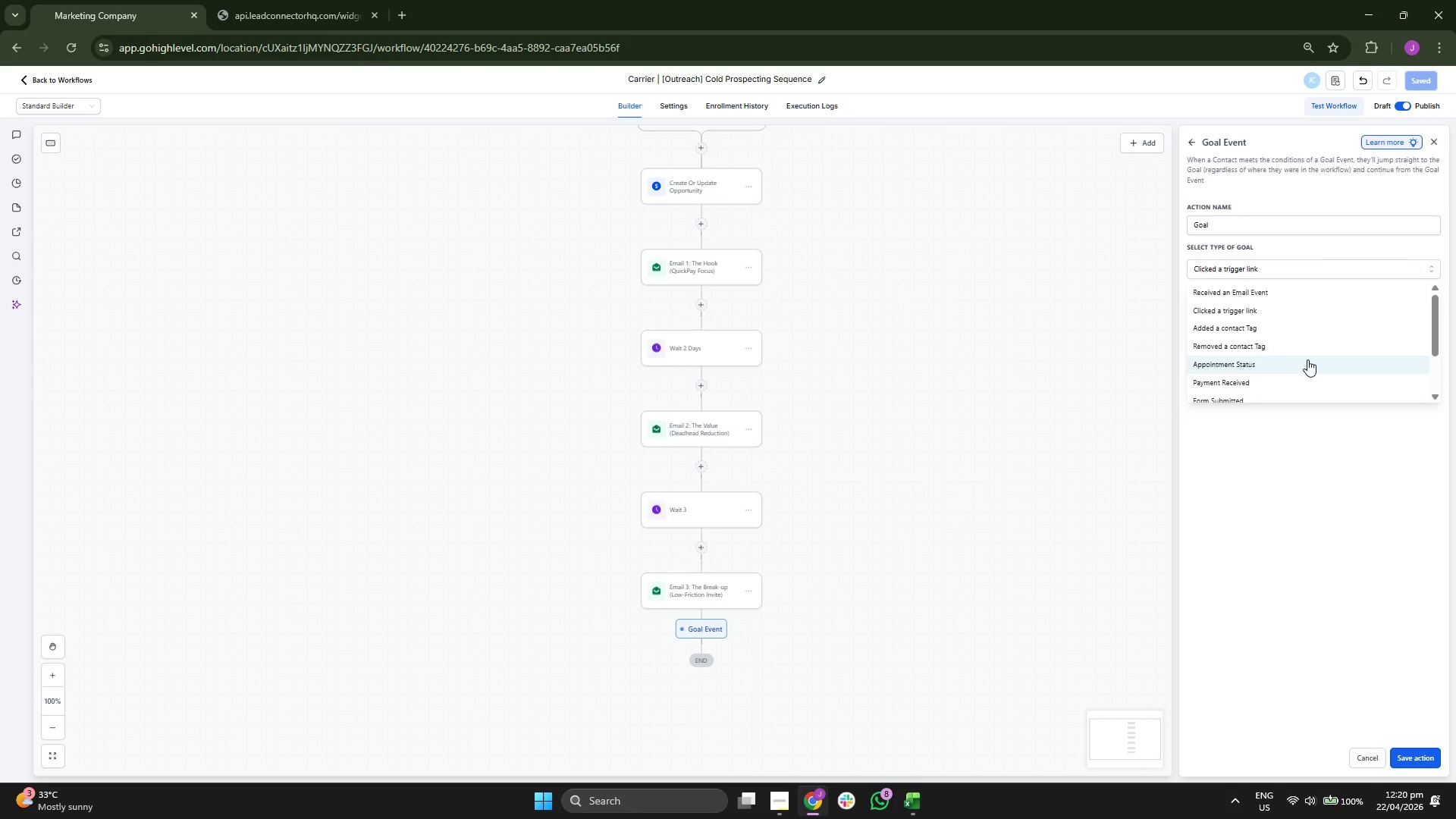 
scroll: coordinate [1312, 355], scroll_direction: up, amount: 1.0
 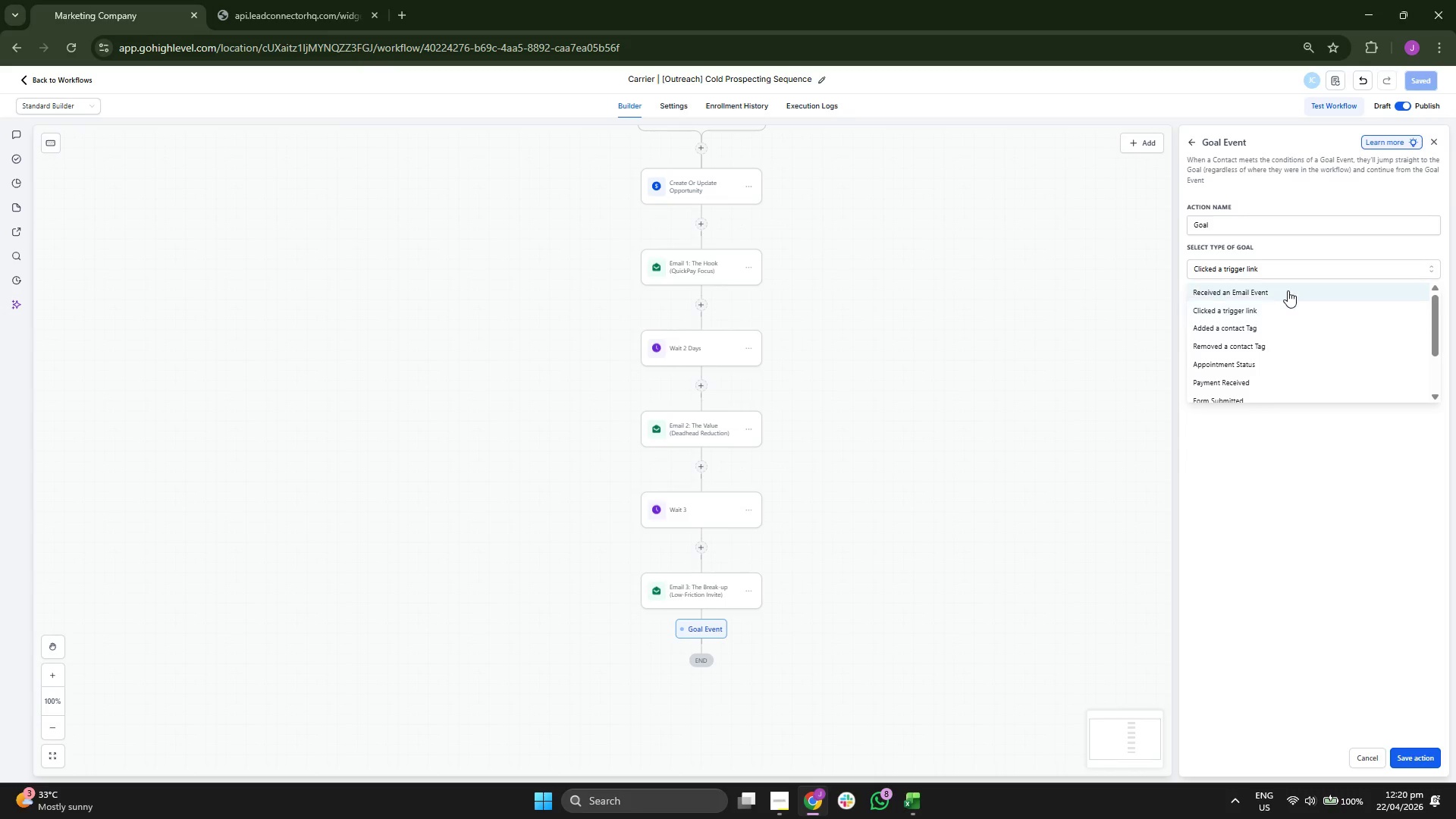 
left_click([1288, 290])
 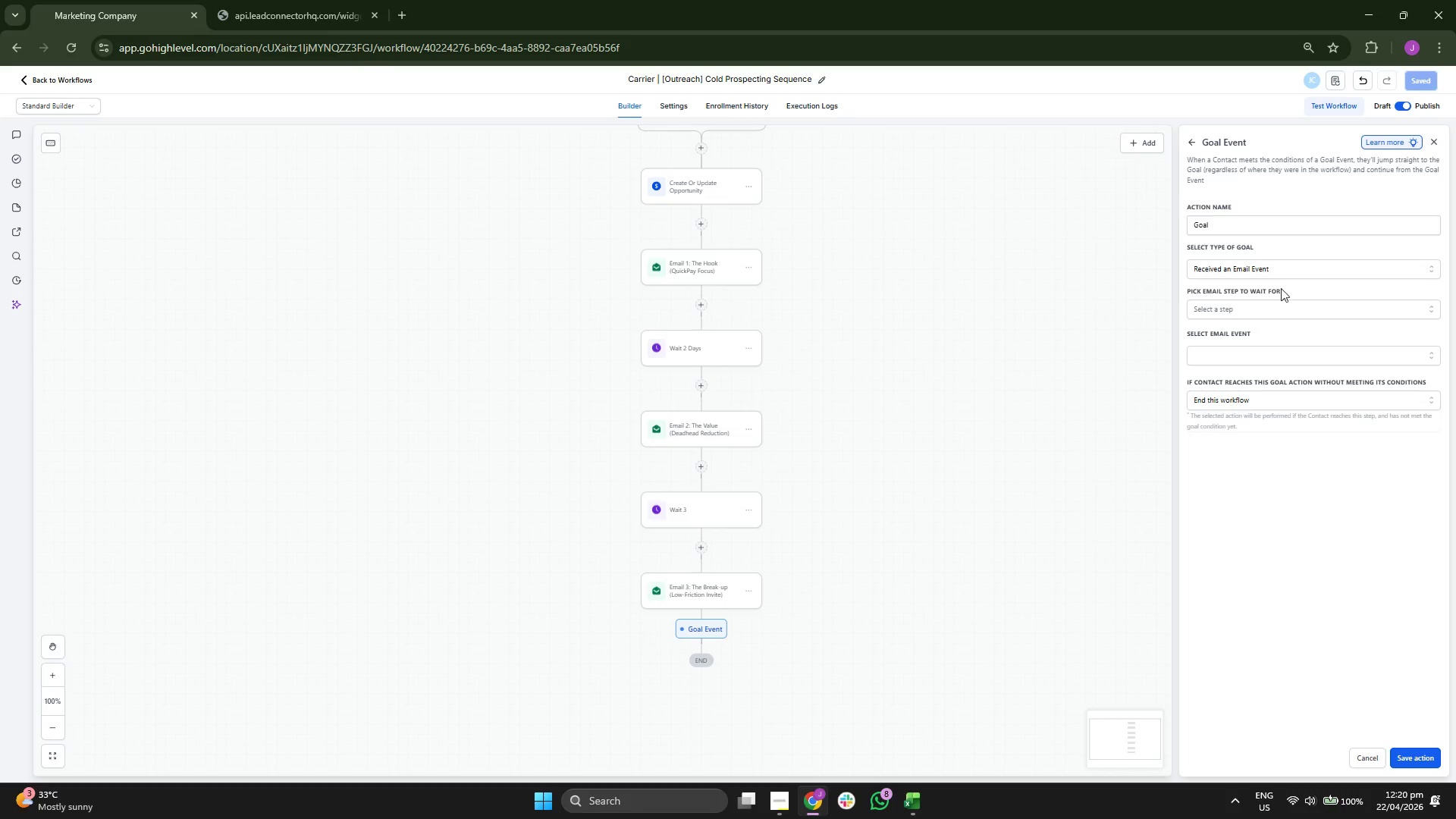 
left_click([1281, 304])
 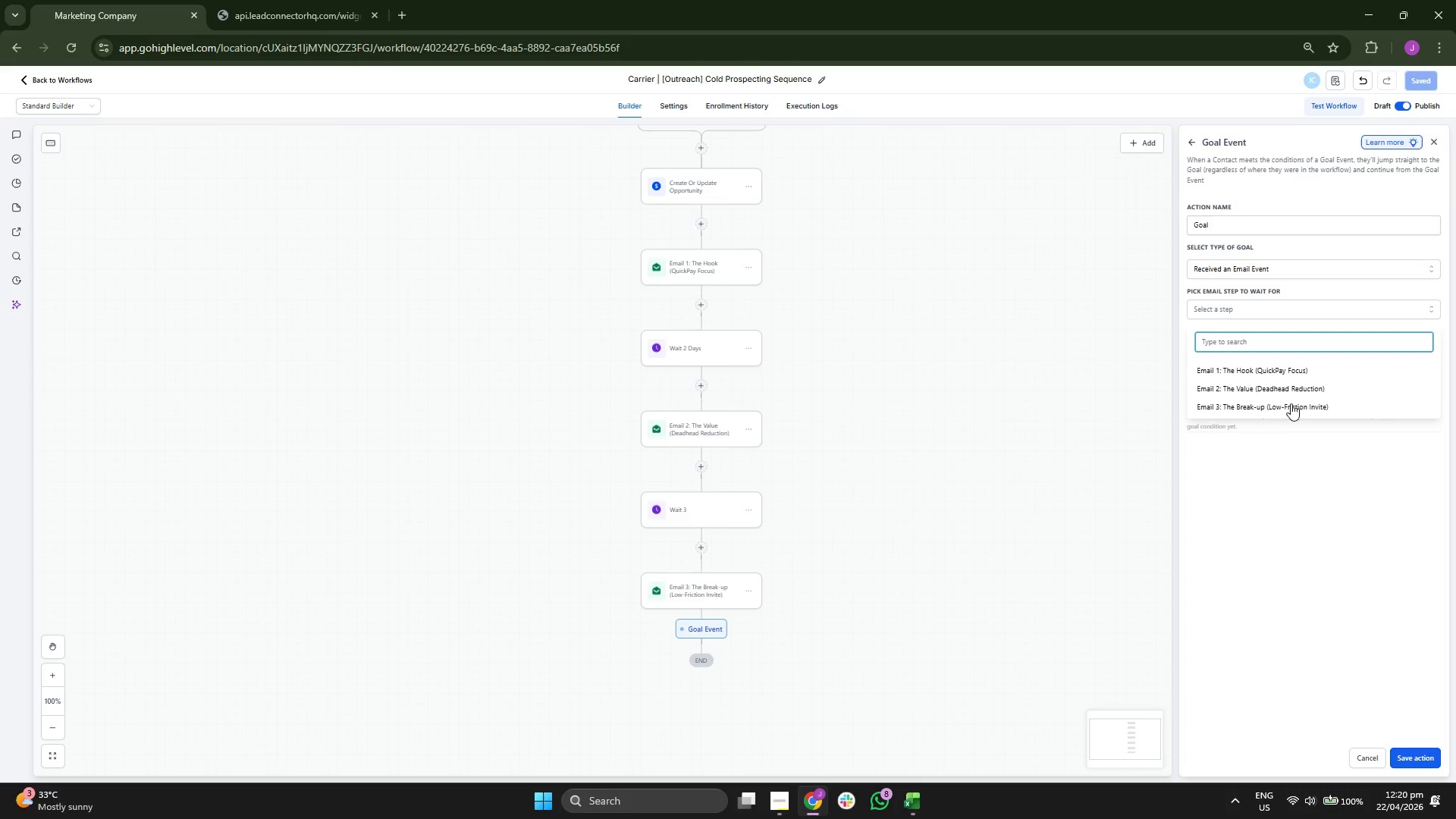 
left_click([1293, 404])
 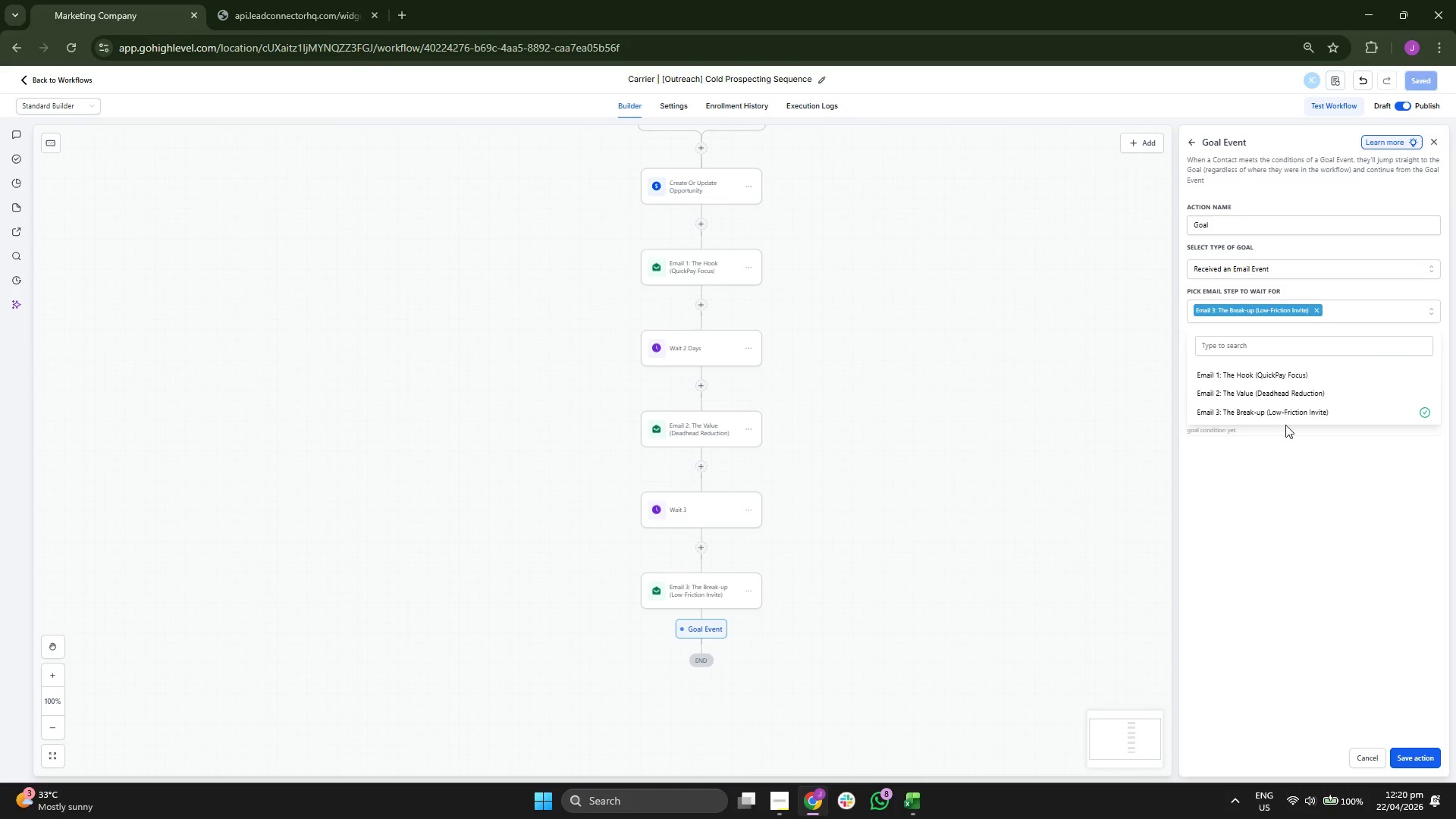 
left_click([1267, 357])
 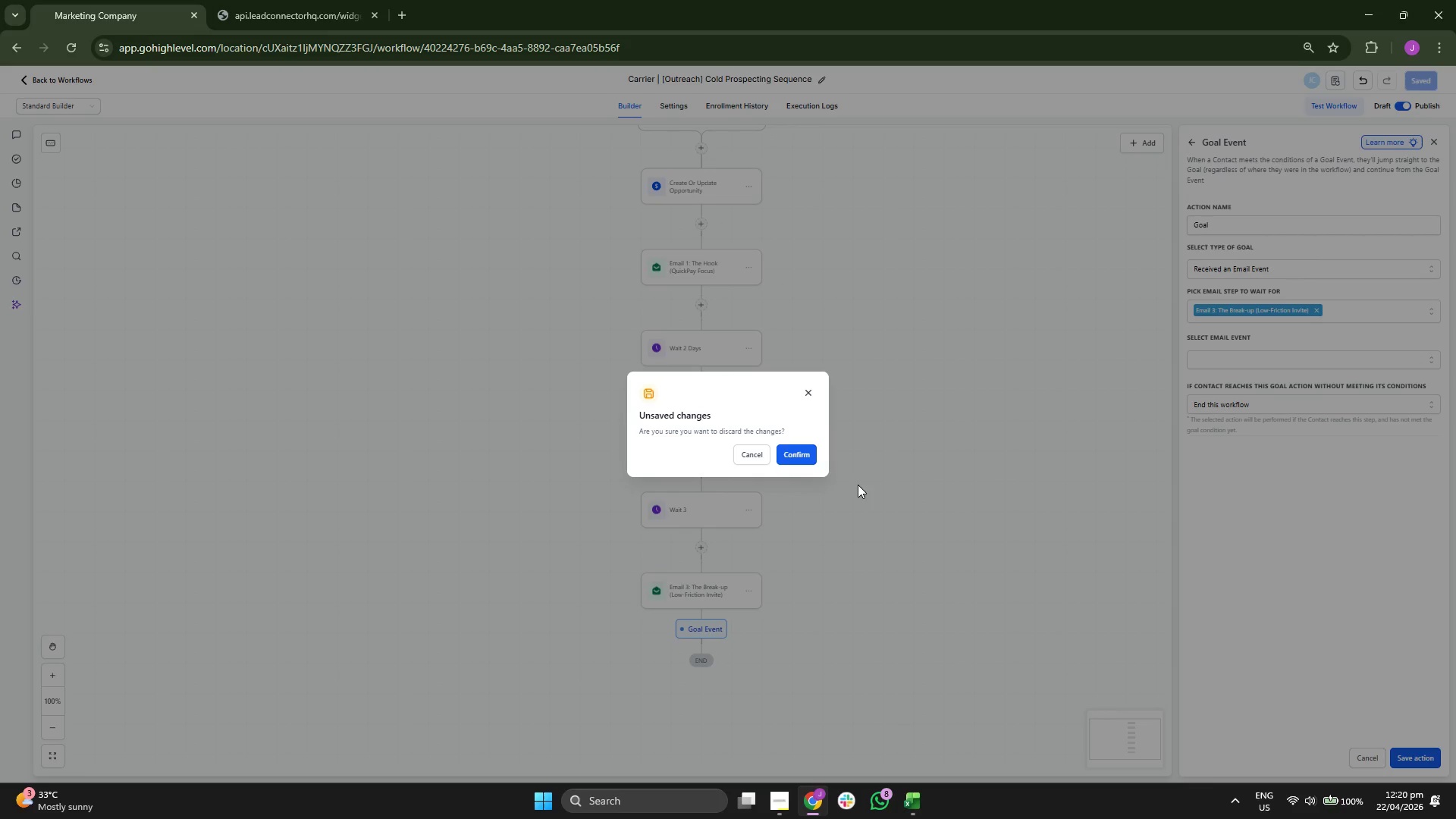 
wait(6.44)
 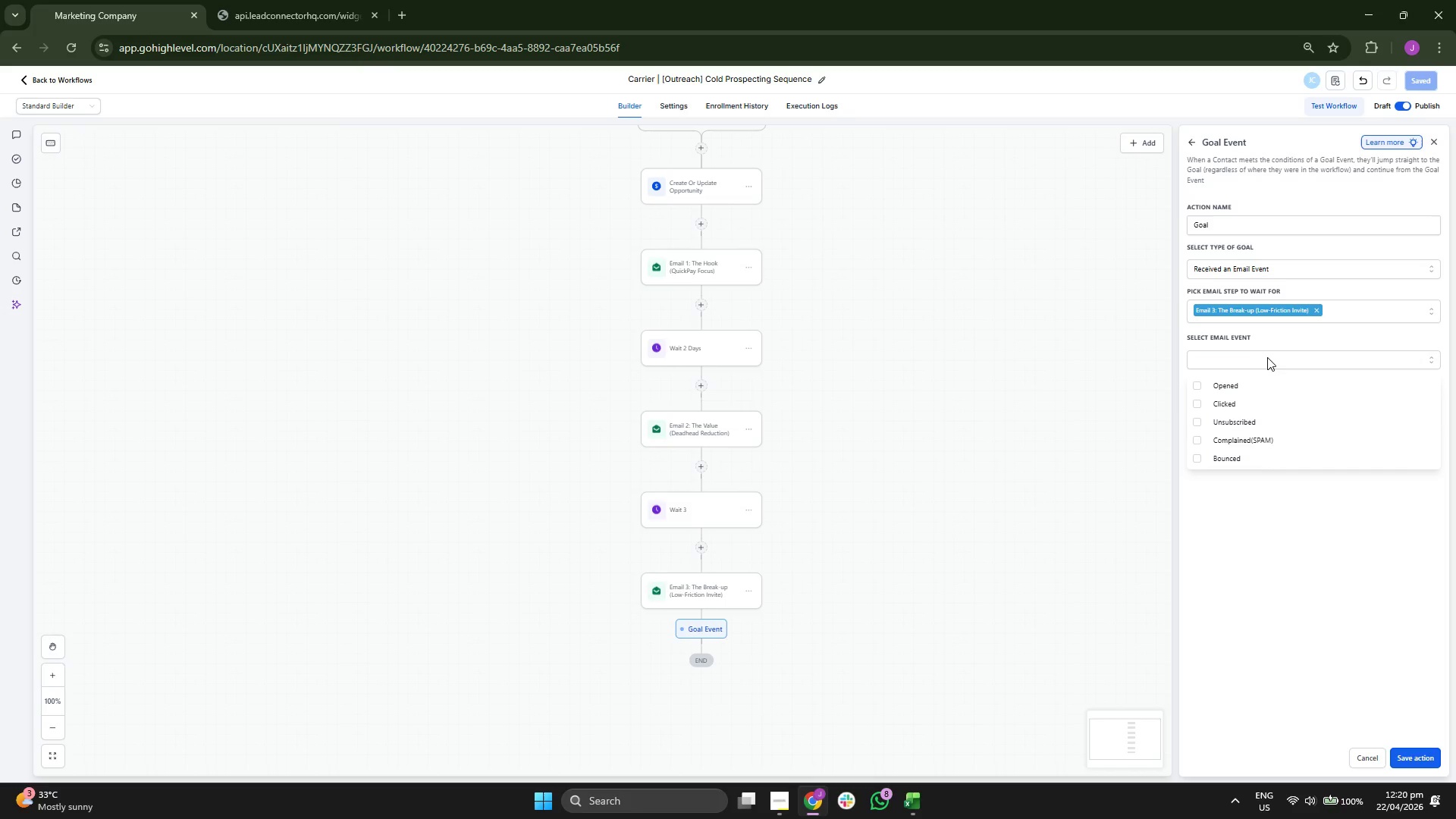 
left_click_drag(start_coordinate=[897, 240], to_coordinate=[873, 334])
 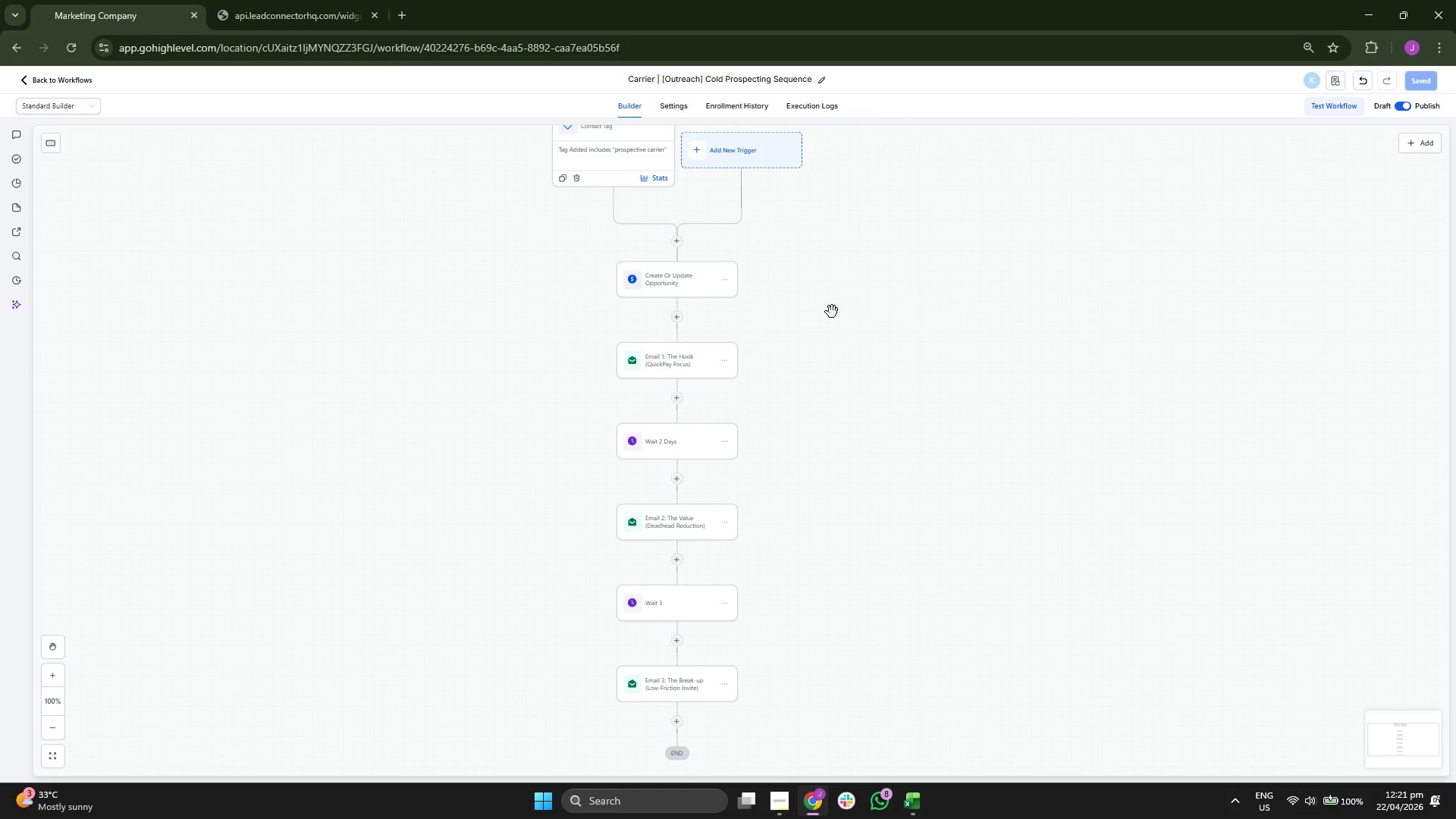 
left_click_drag(start_coordinate=[796, 285], to_coordinate=[814, 328])
 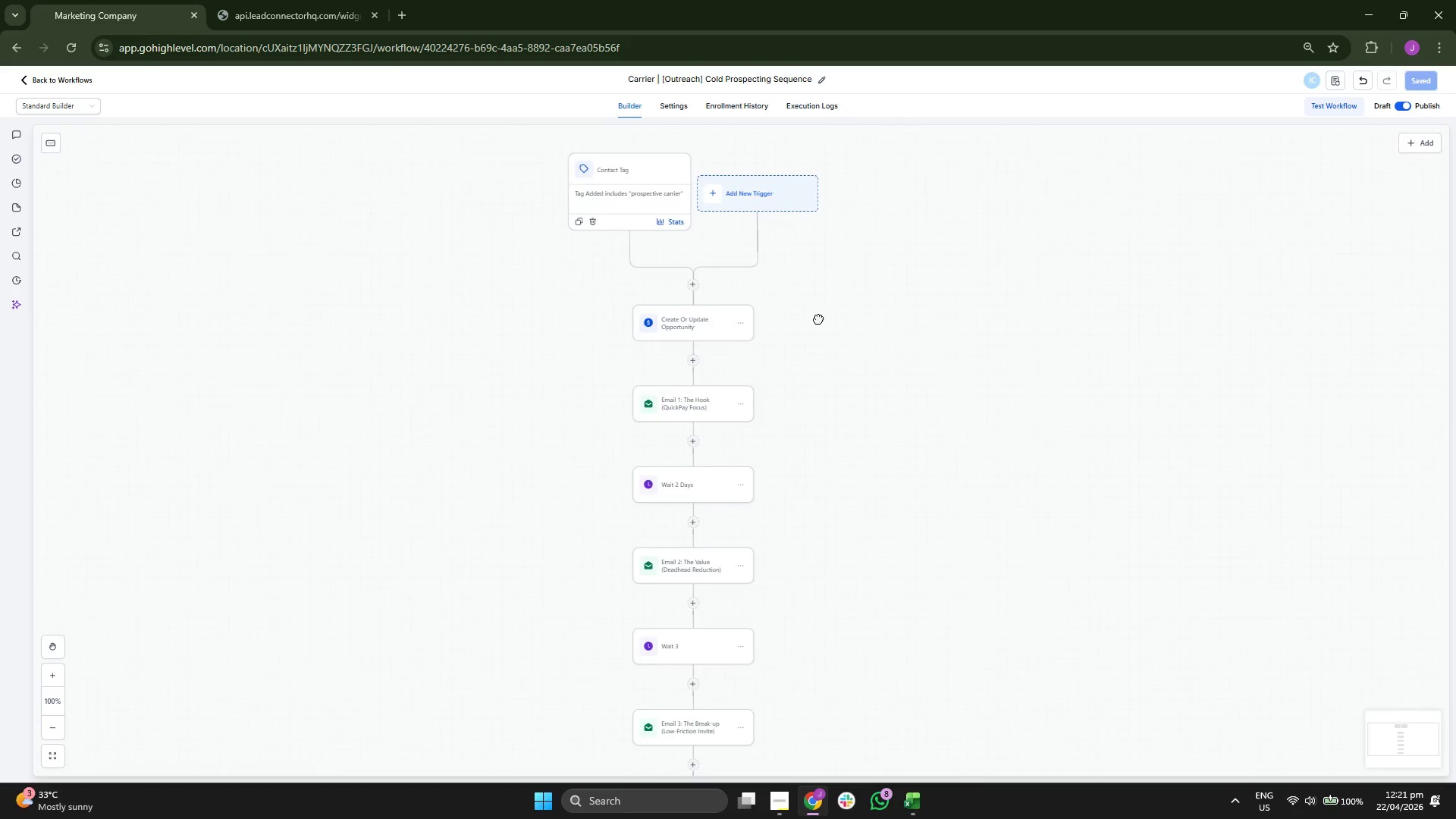 
left_click_drag(start_coordinate=[819, 319], to_coordinate=[813, 300])
 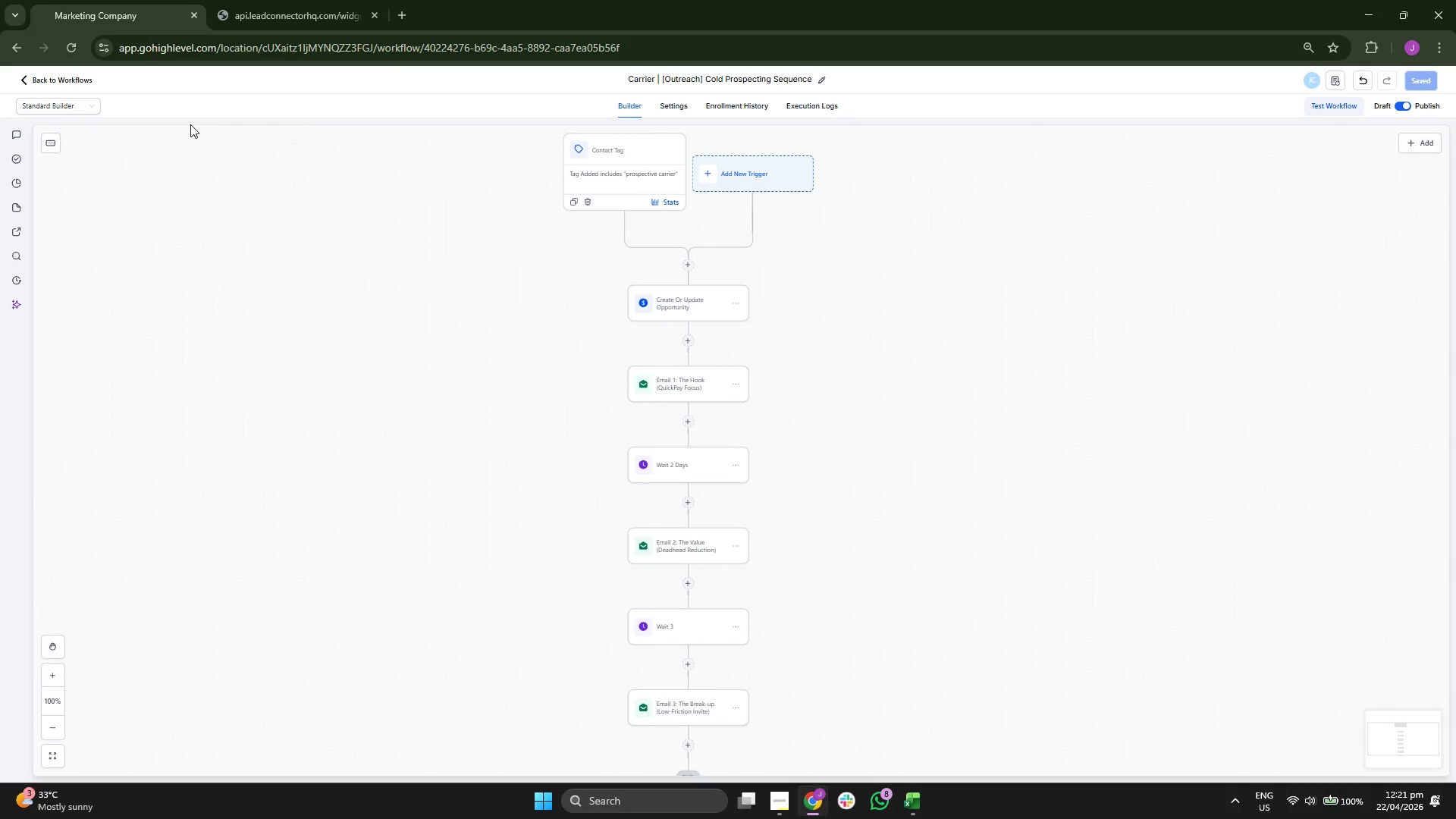 
left_click([681, 108])
 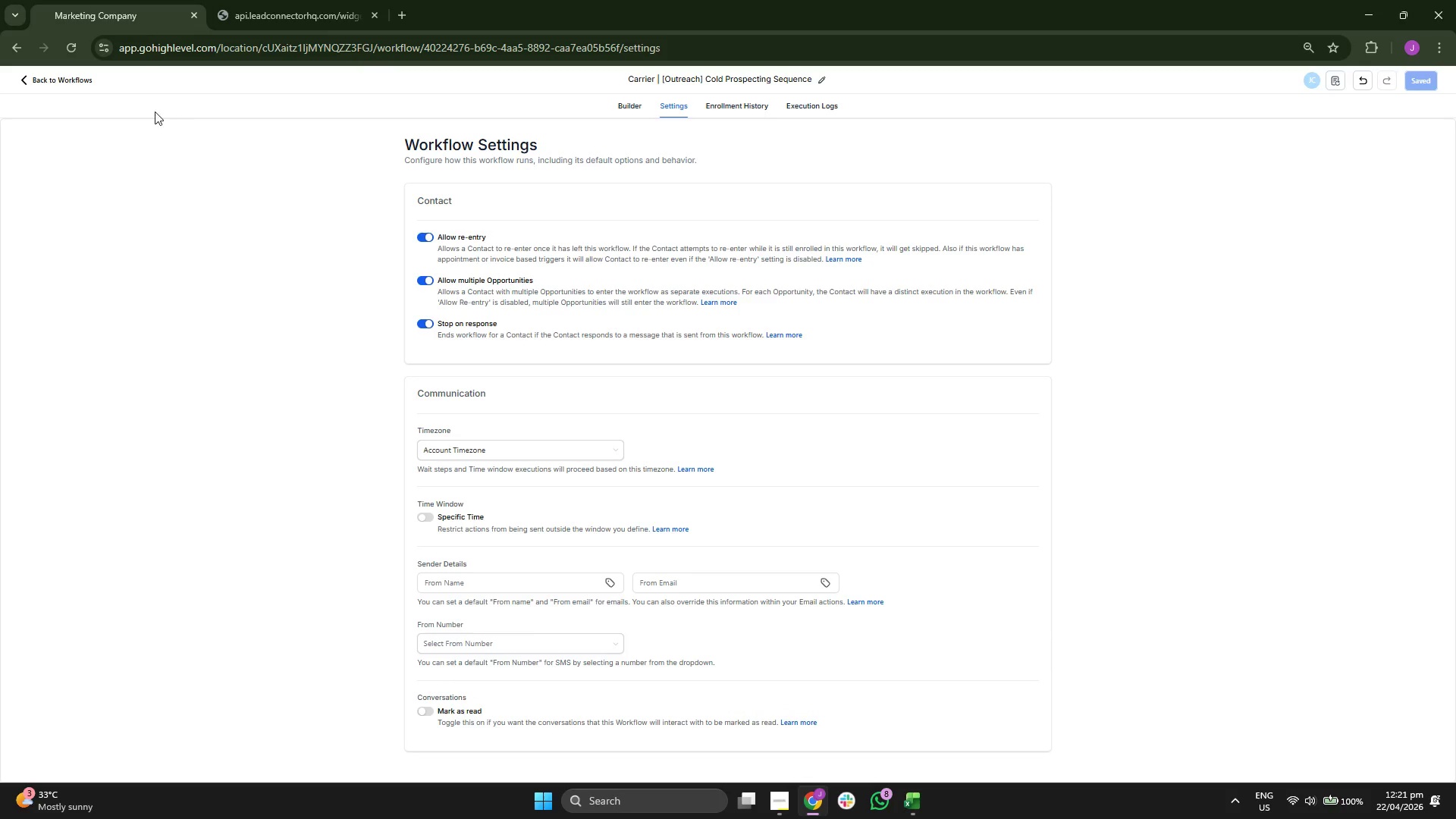 
left_click([70, 80])
 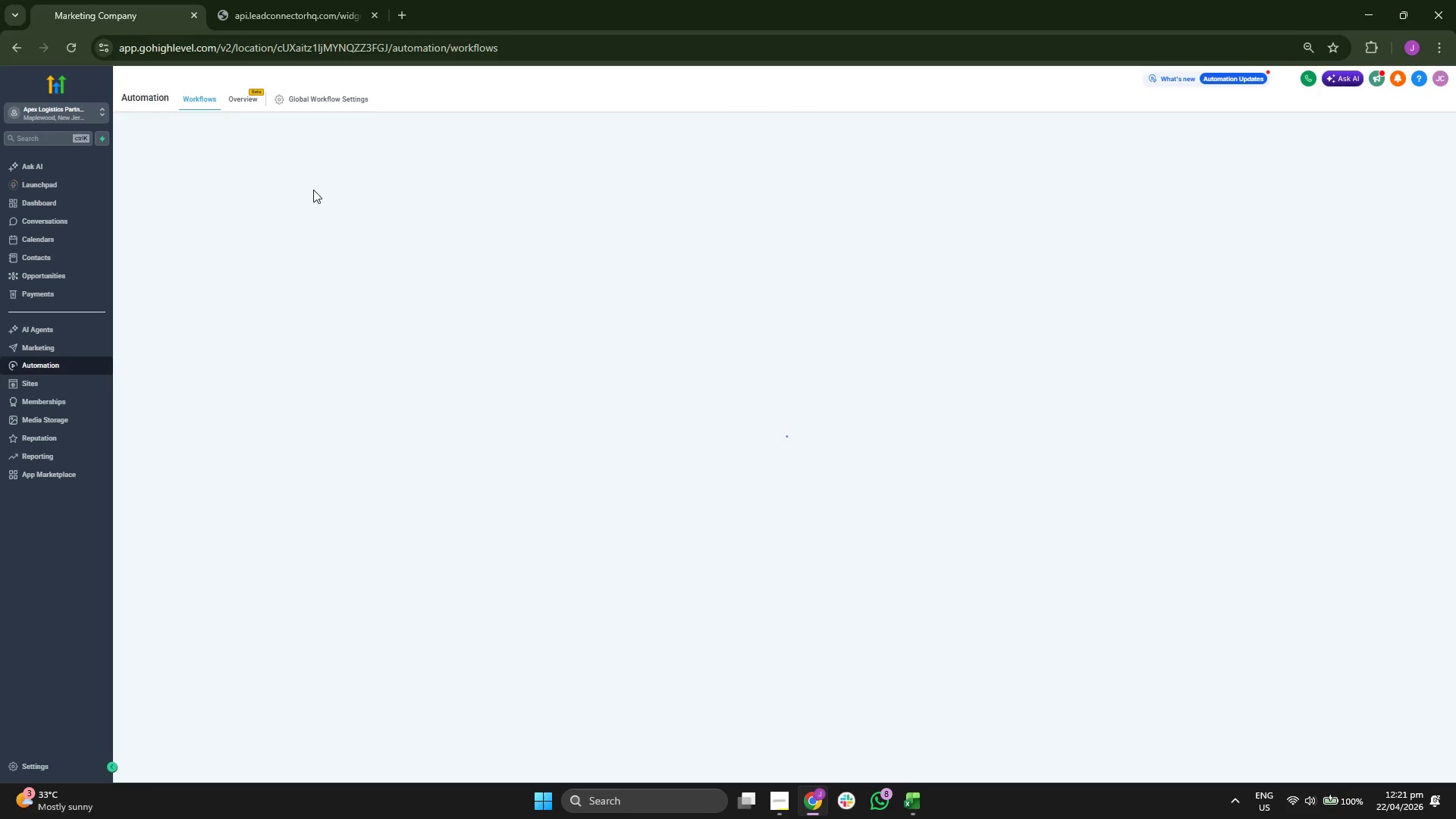 
wait(8.72)
 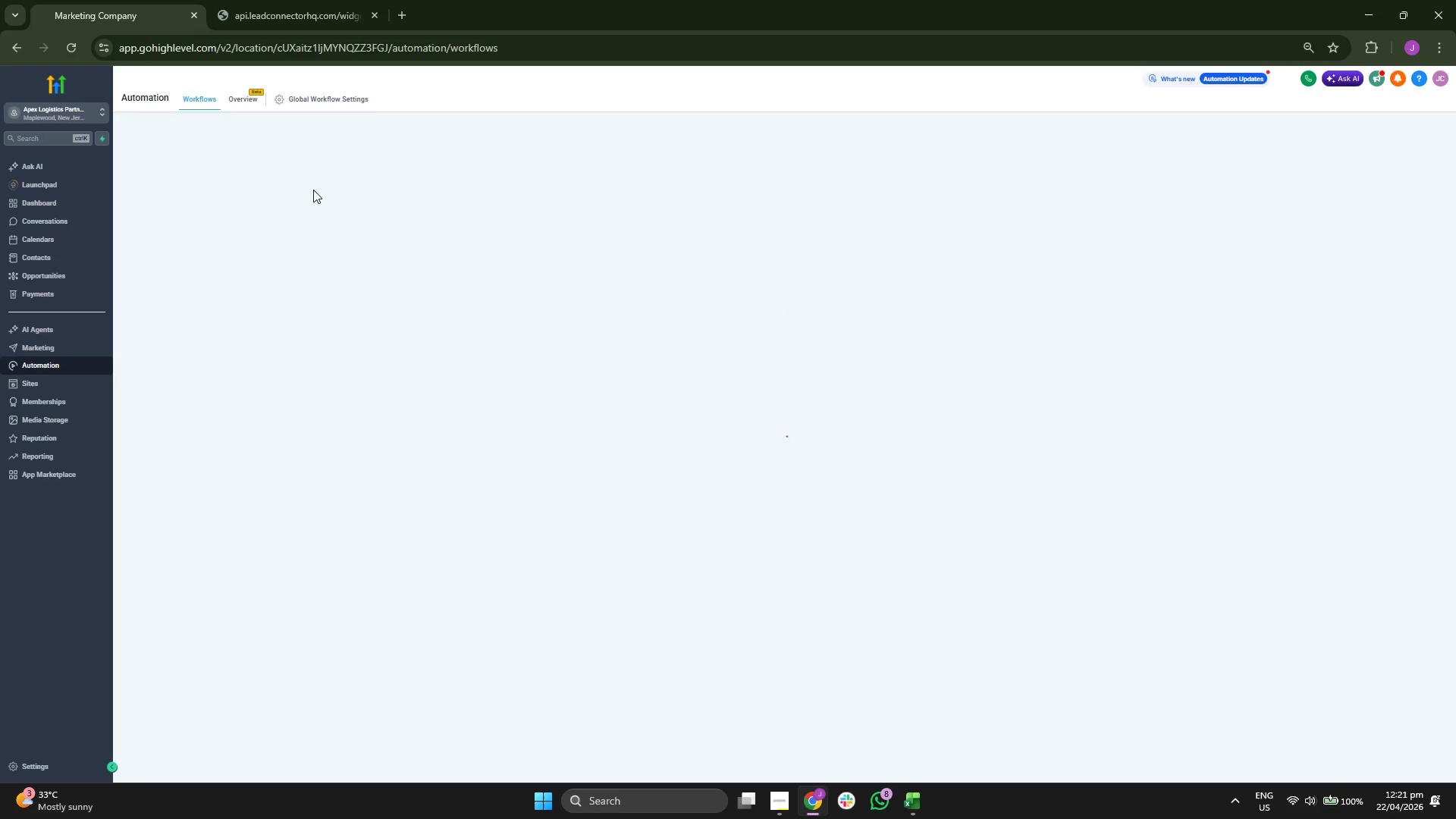 
left_click([94, 259])
 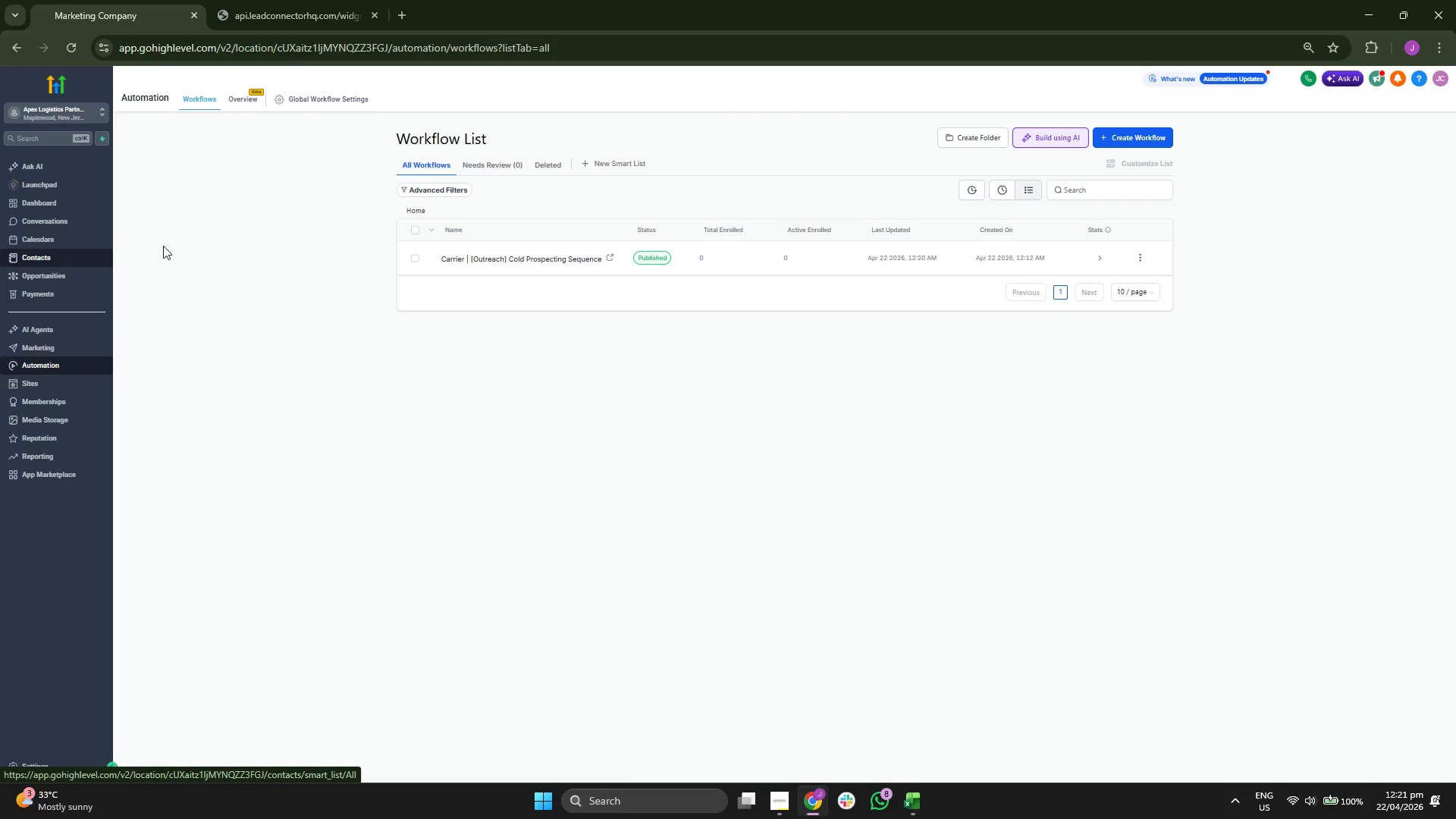 
mouse_move([185, 240])
 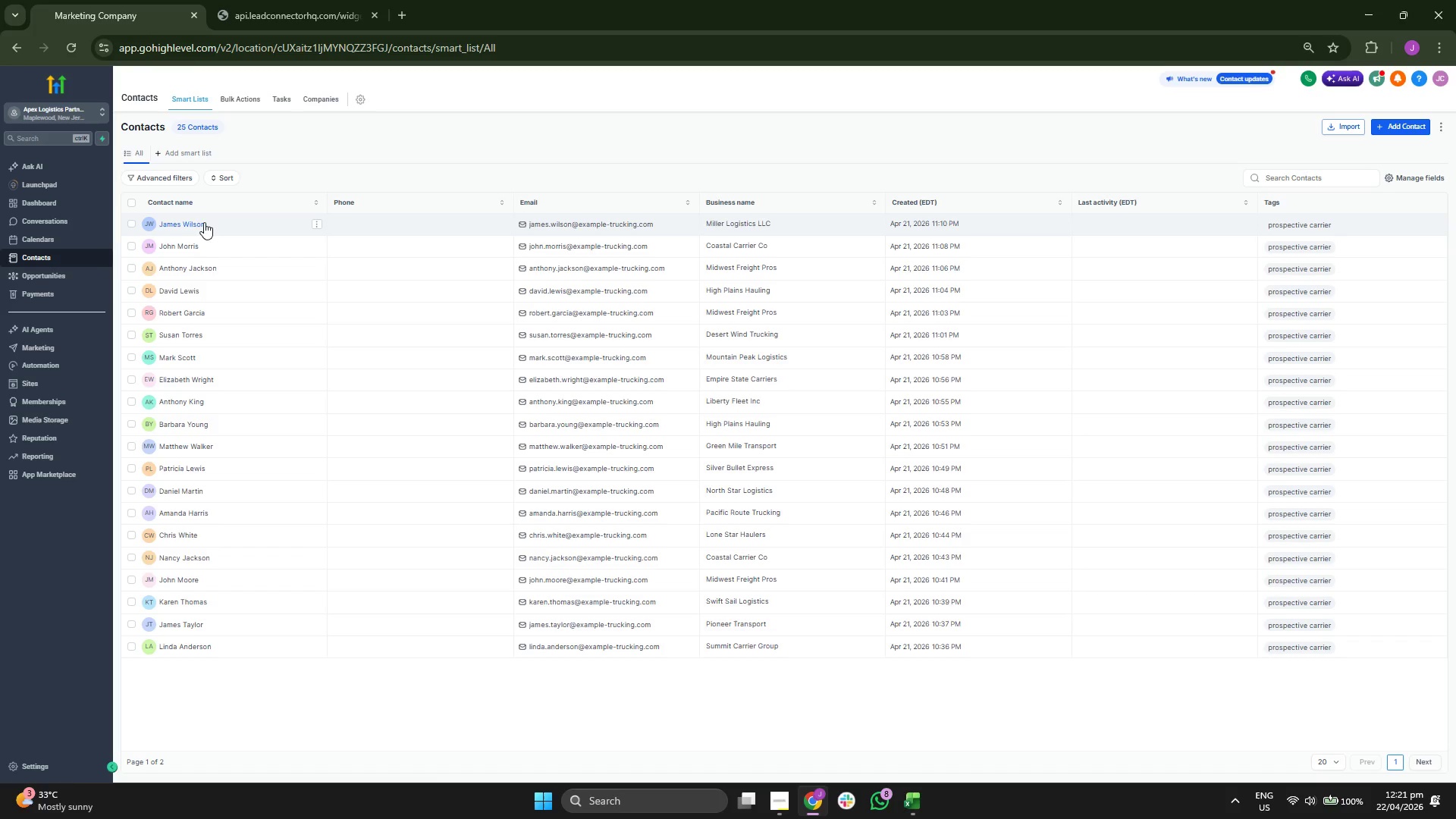 
left_click([130, 202])
 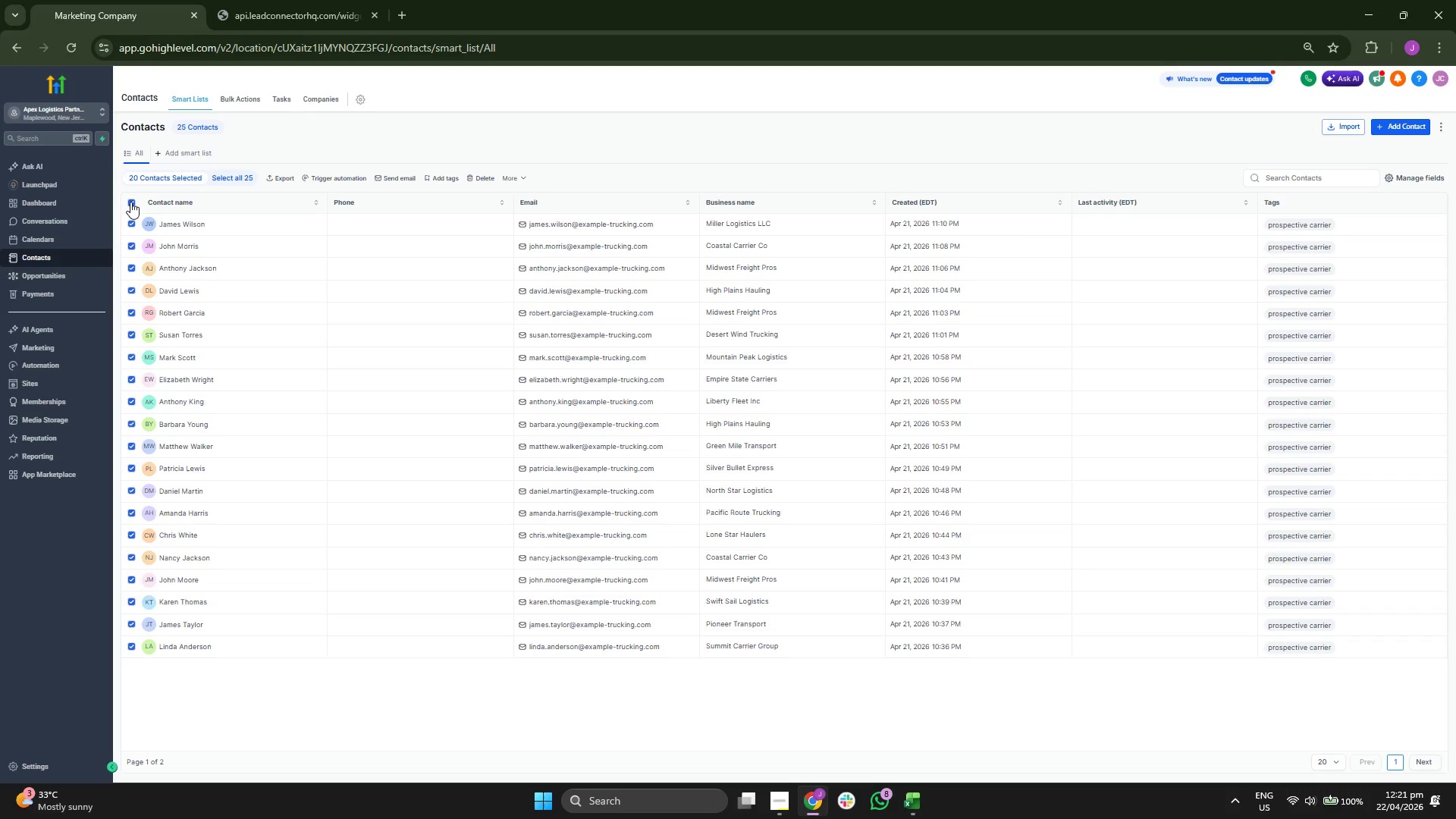 
left_click([130, 202])
 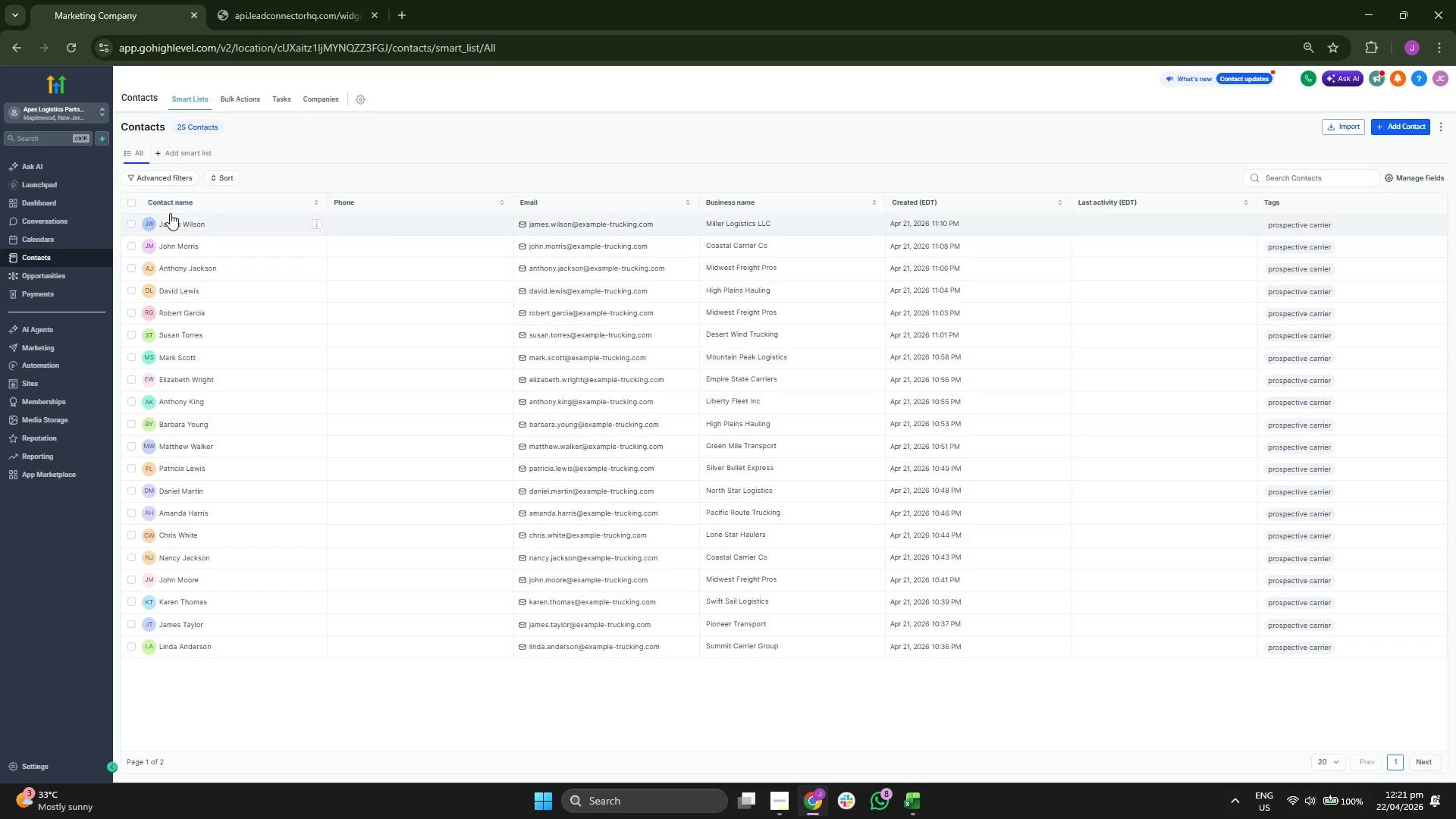 
left_click([182, 221])
 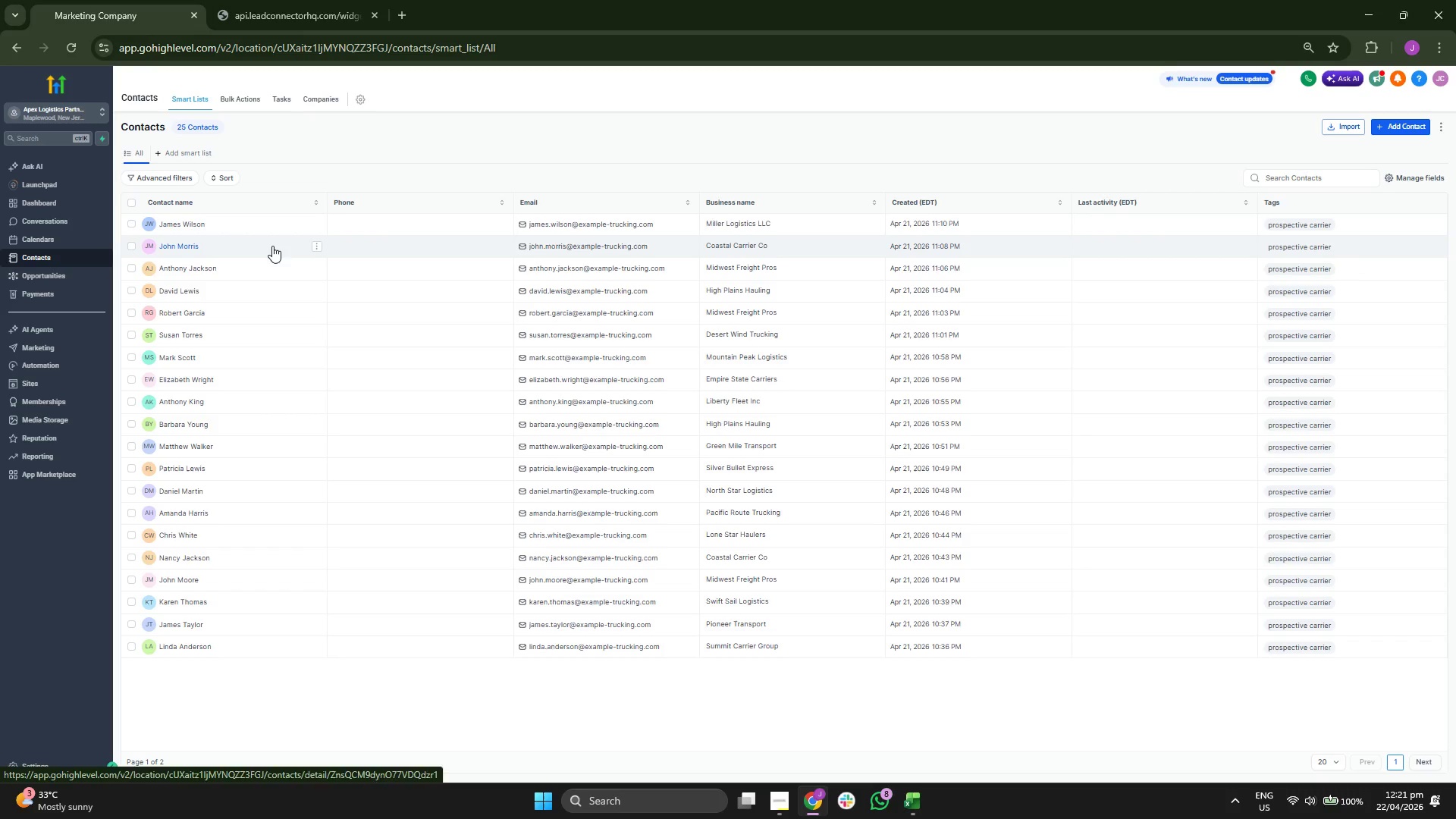 
mouse_move([215, 240])
 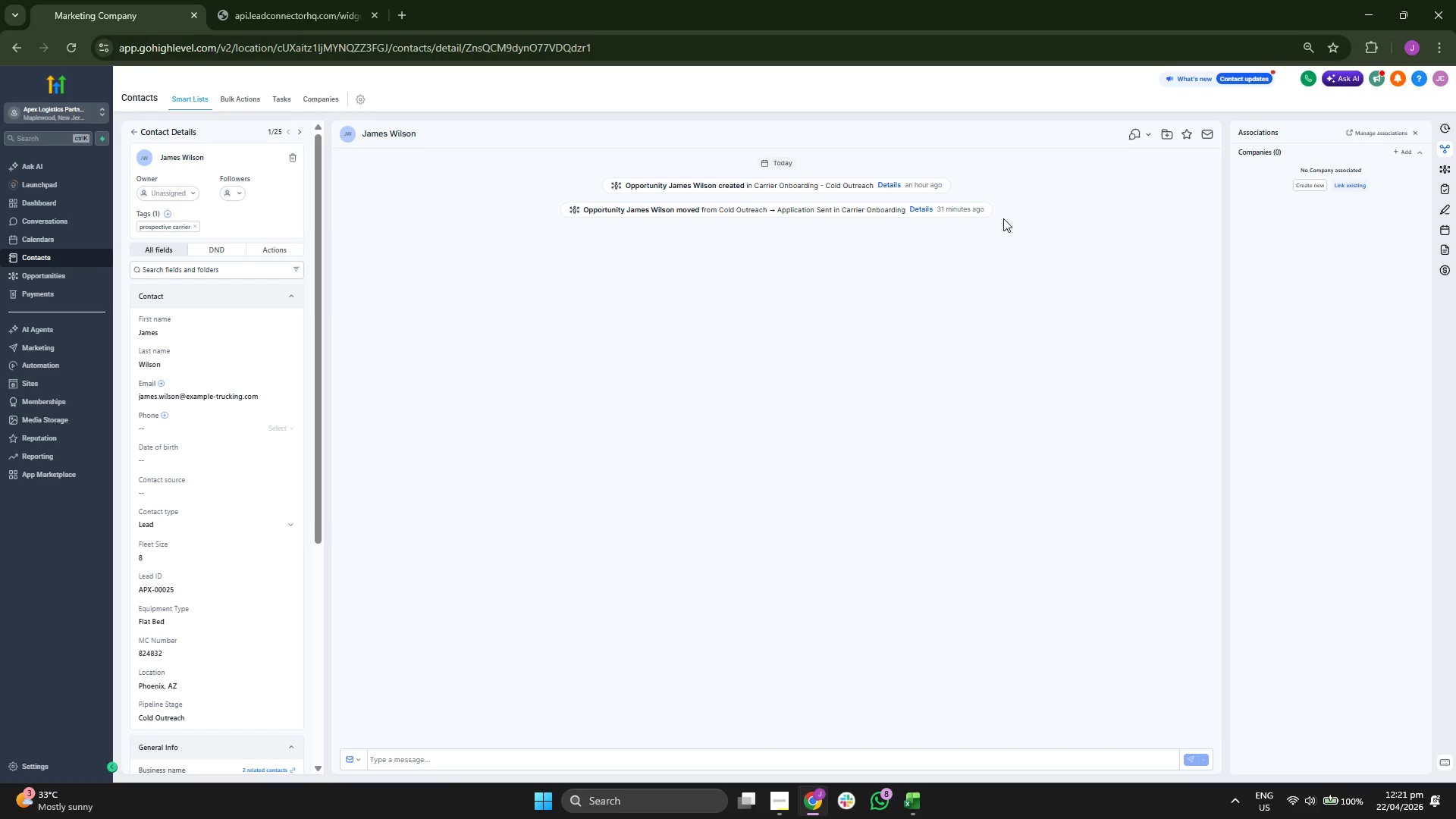 
wait(5.6)
 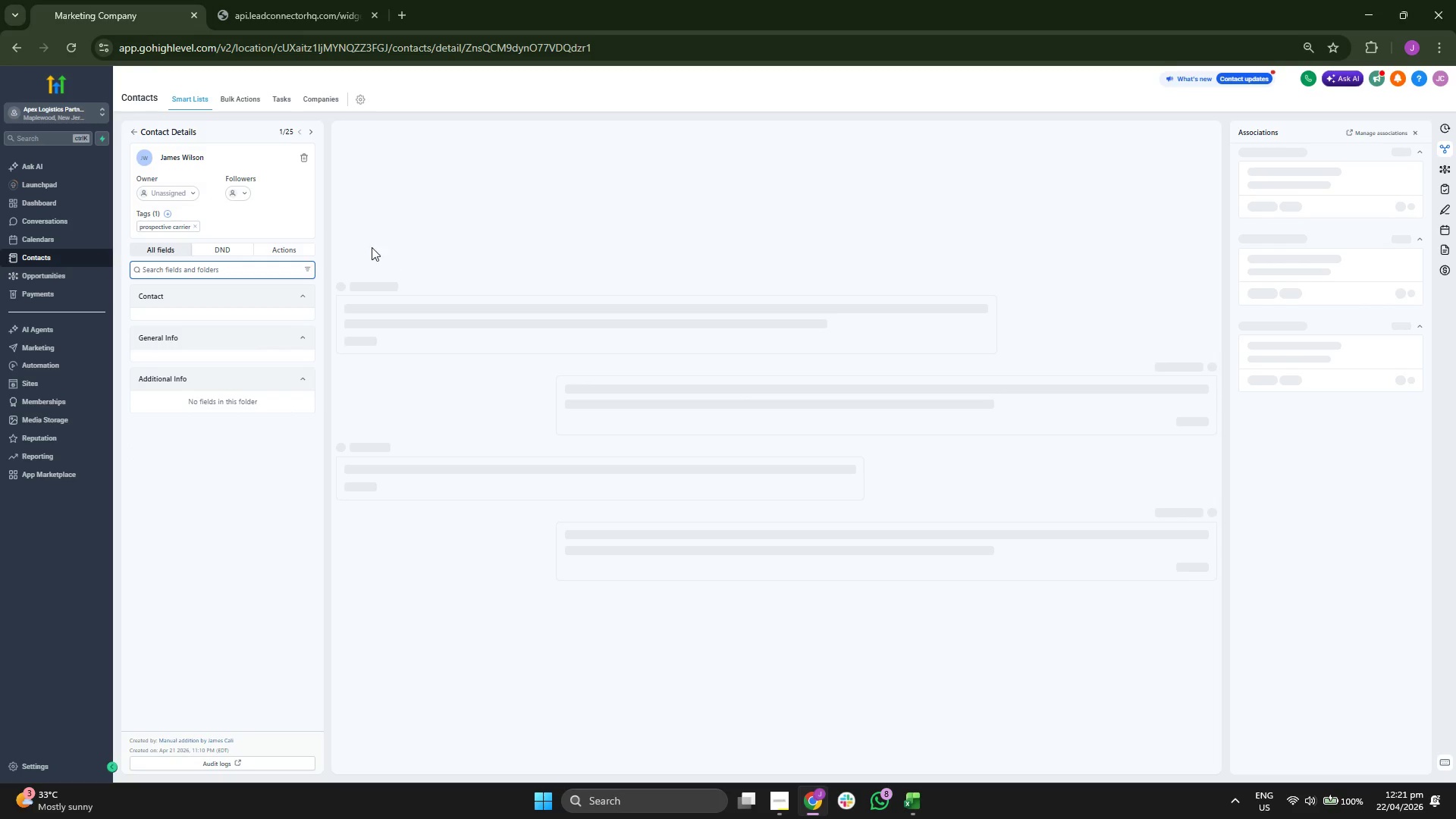 
scroll: coordinate [246, 356], scroll_direction: down, amount: 5.0
 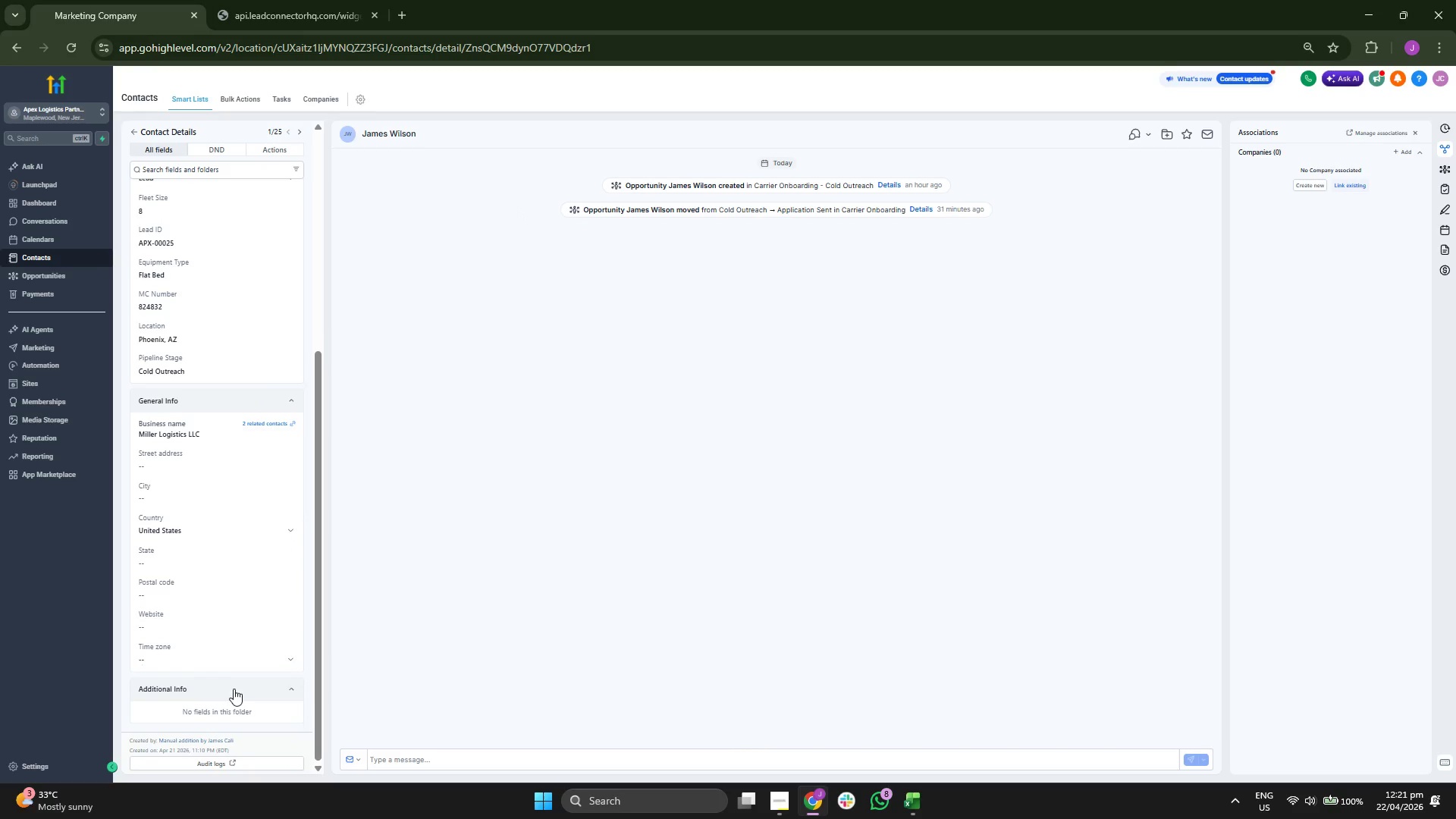 
left_click([224, 684])
 